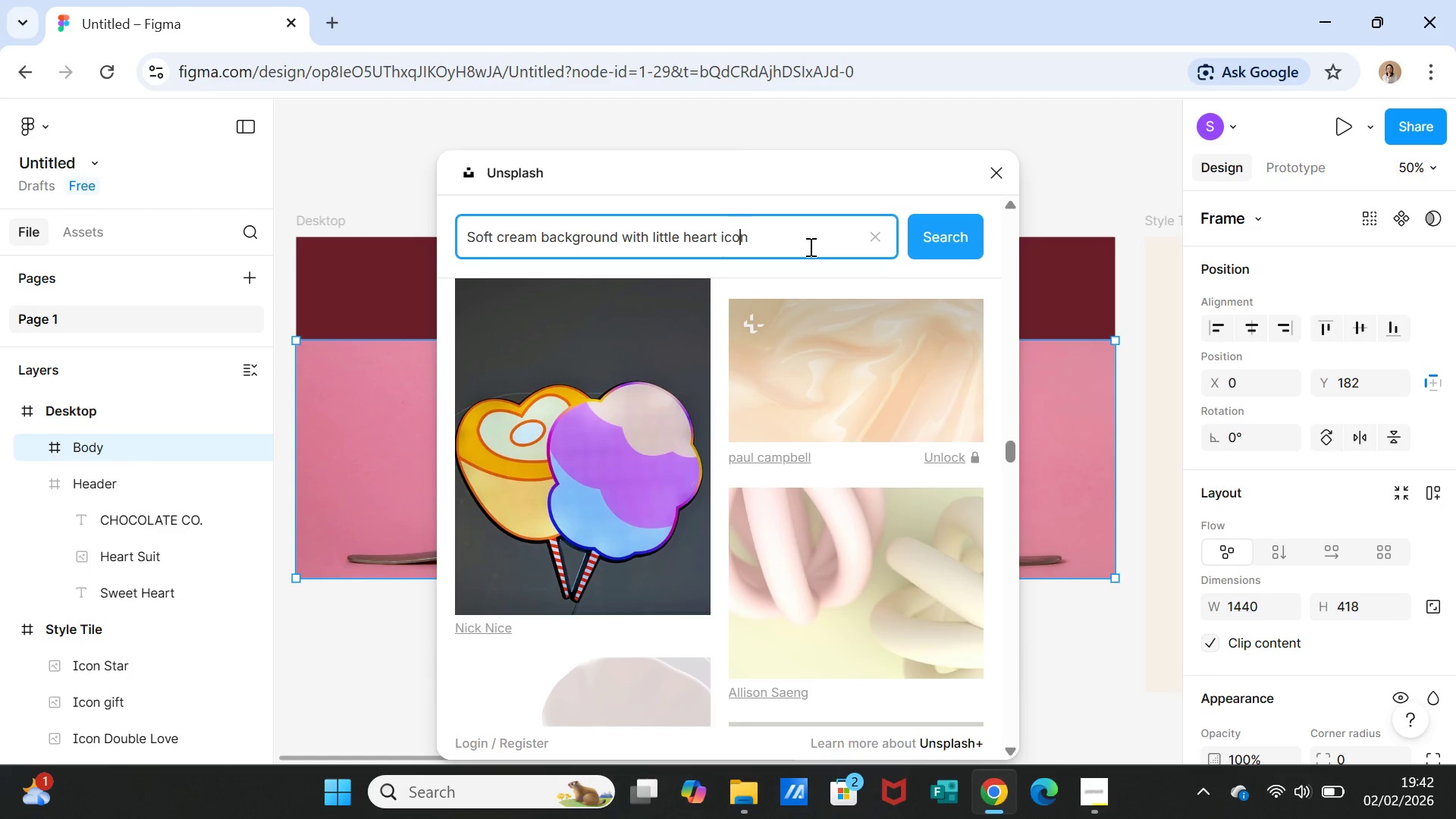 
key(ArrowRight)
 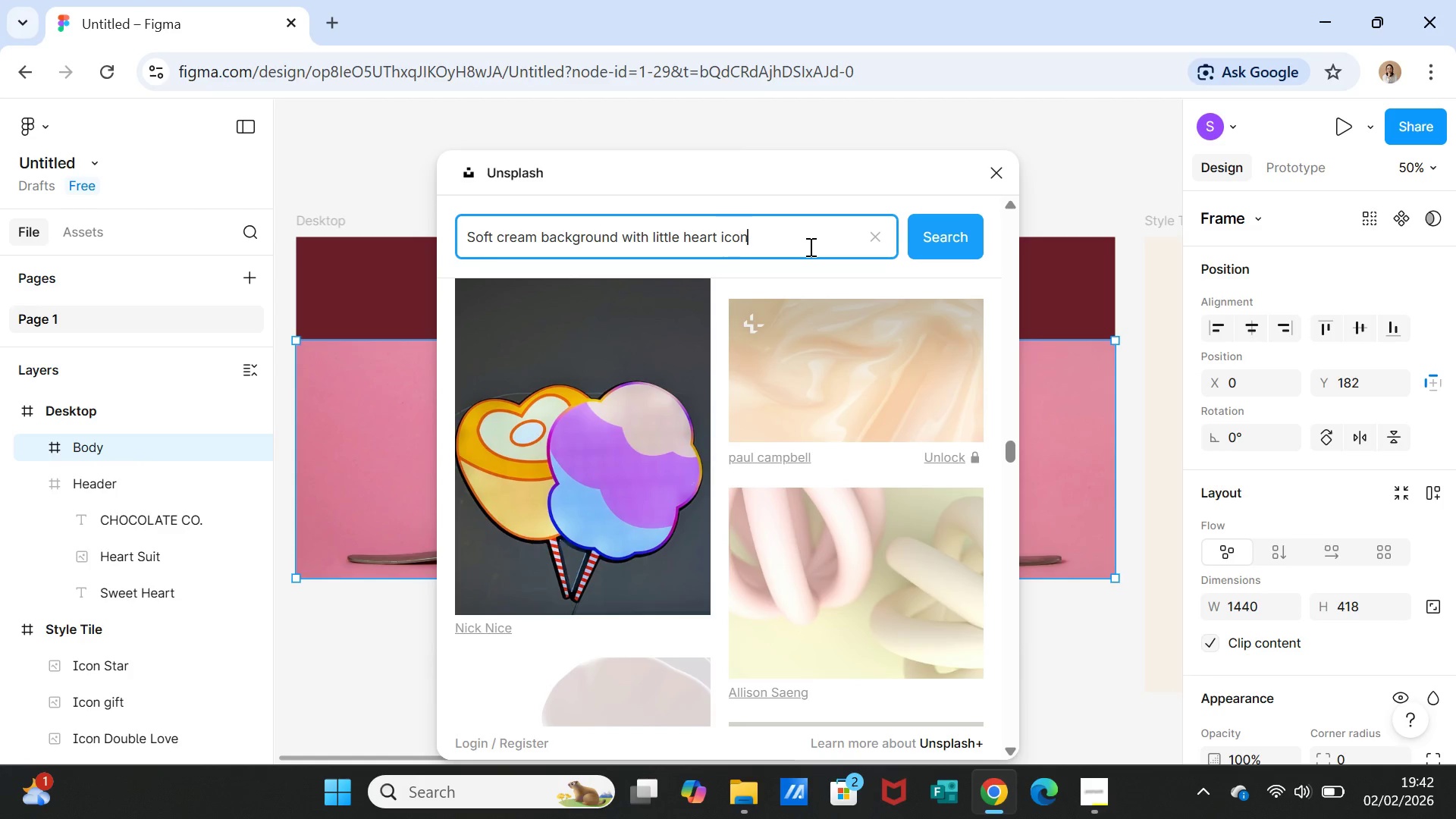 
key(ArrowRight)
 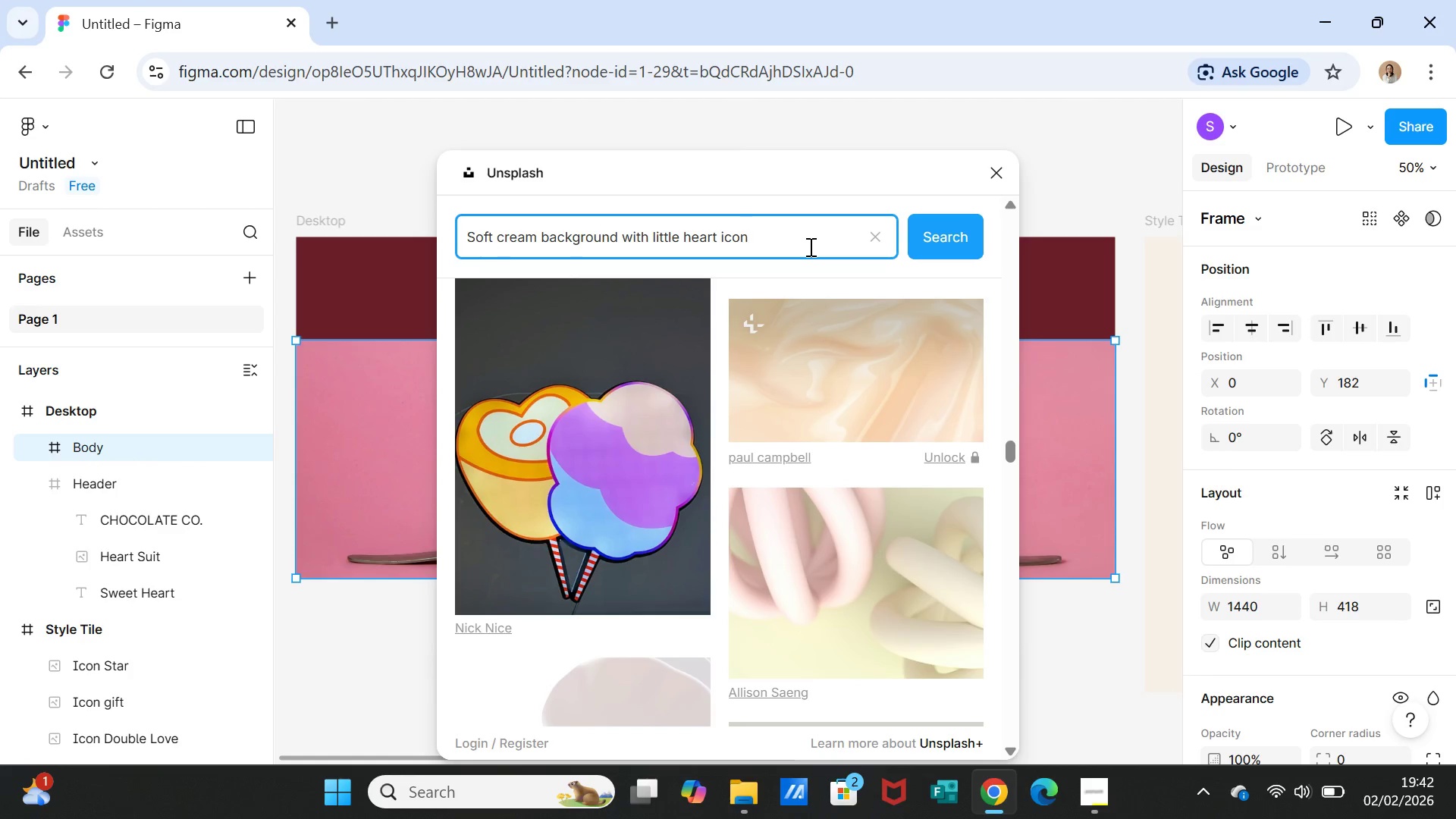 
type( and )
 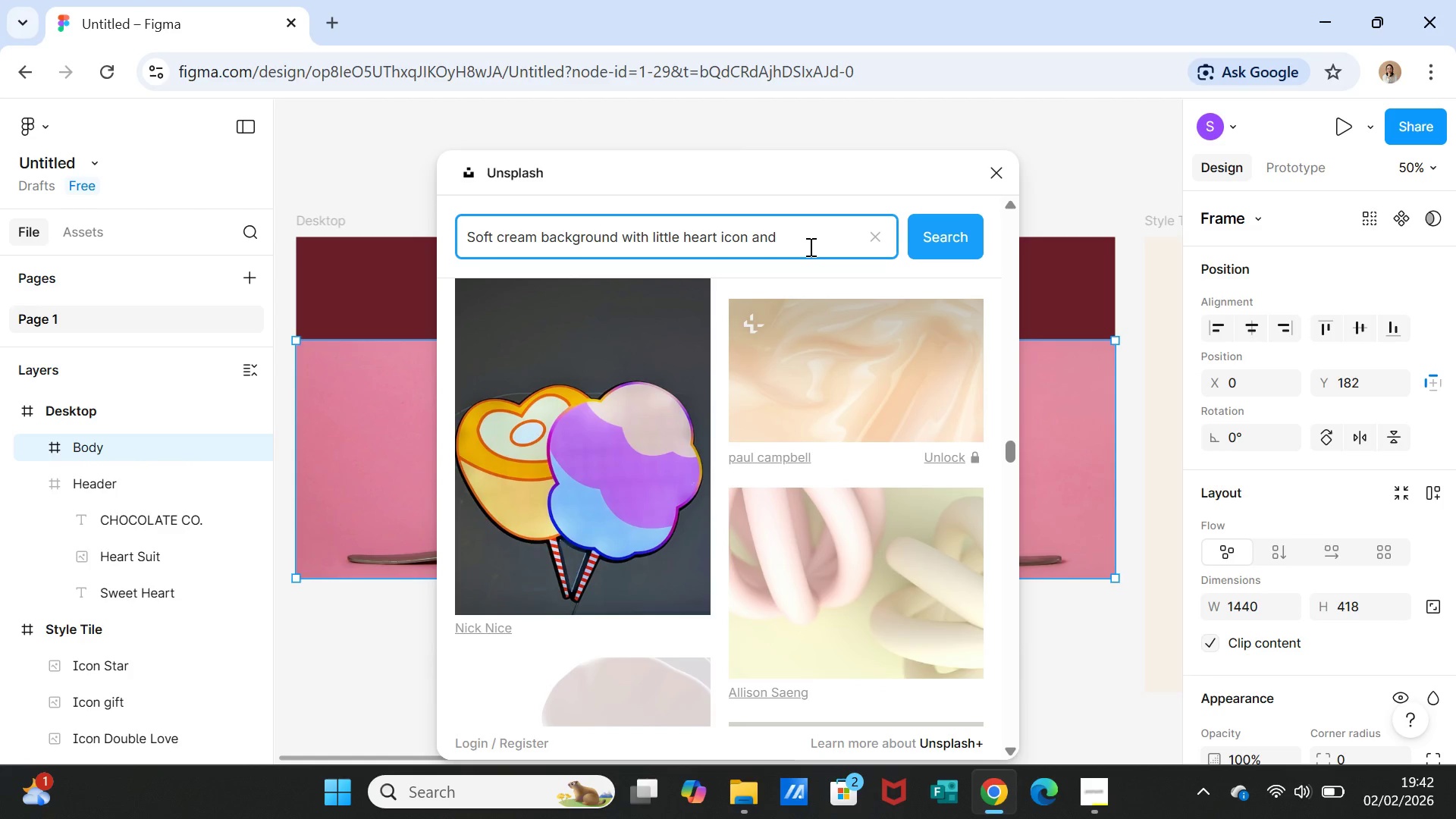 
wait(8.61)
 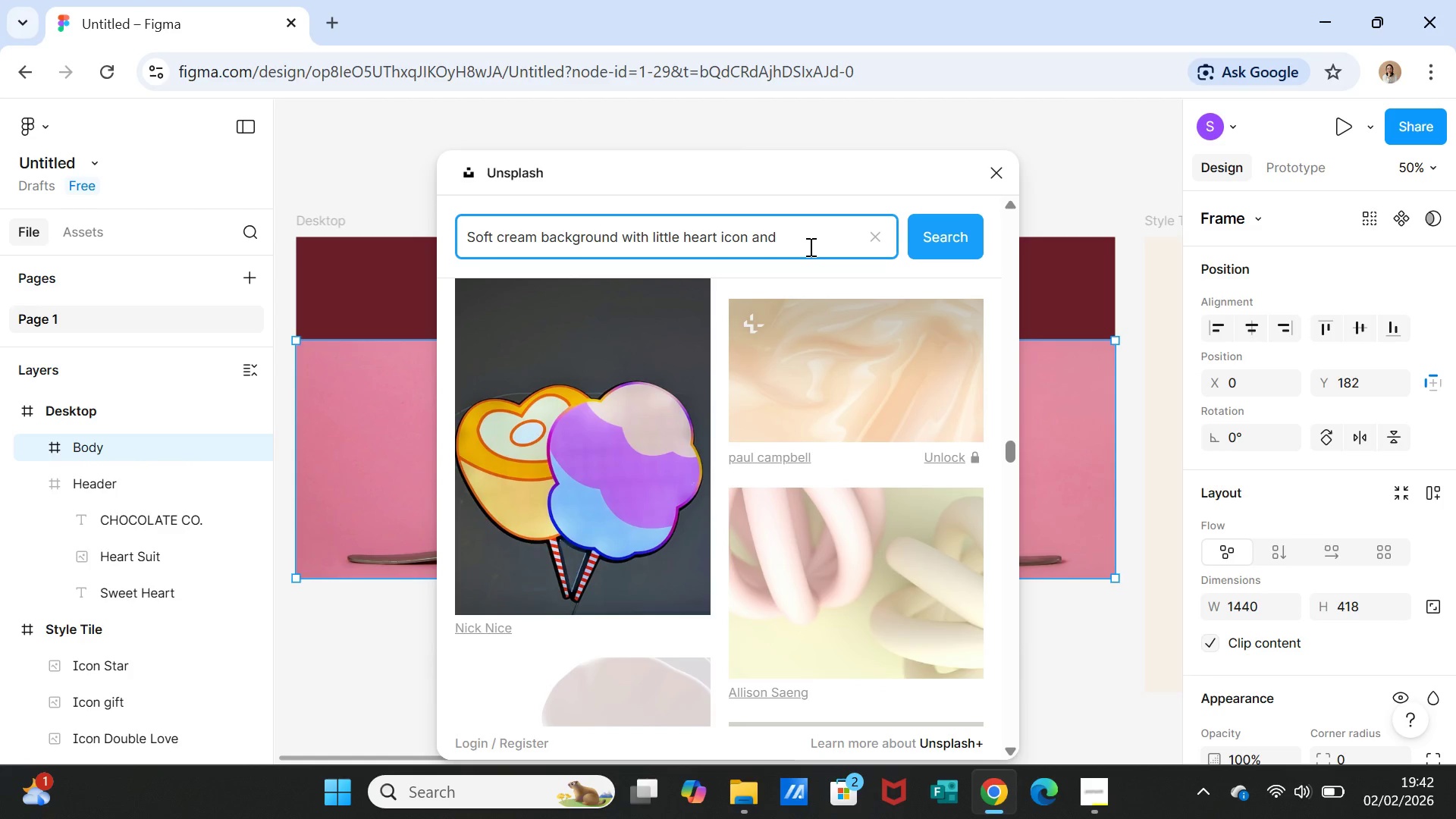 
type(va)
key(Backspace)
key(Backspace)
key(Backspace)
key(Backspace)
key(Backspace)
key(Backspace)
type(valentine chocolate and heart icon)
 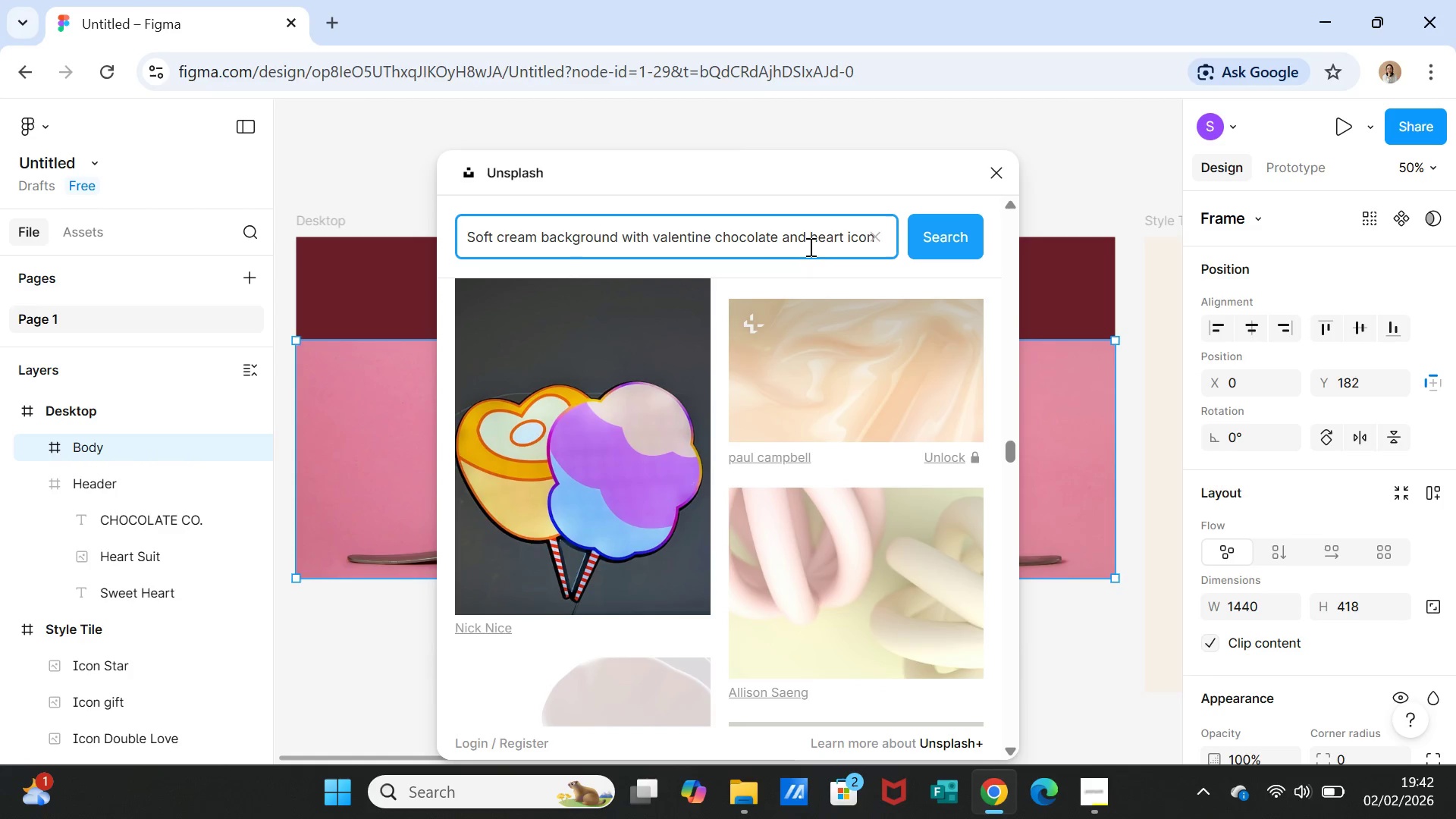 
left_click([933, 243])
 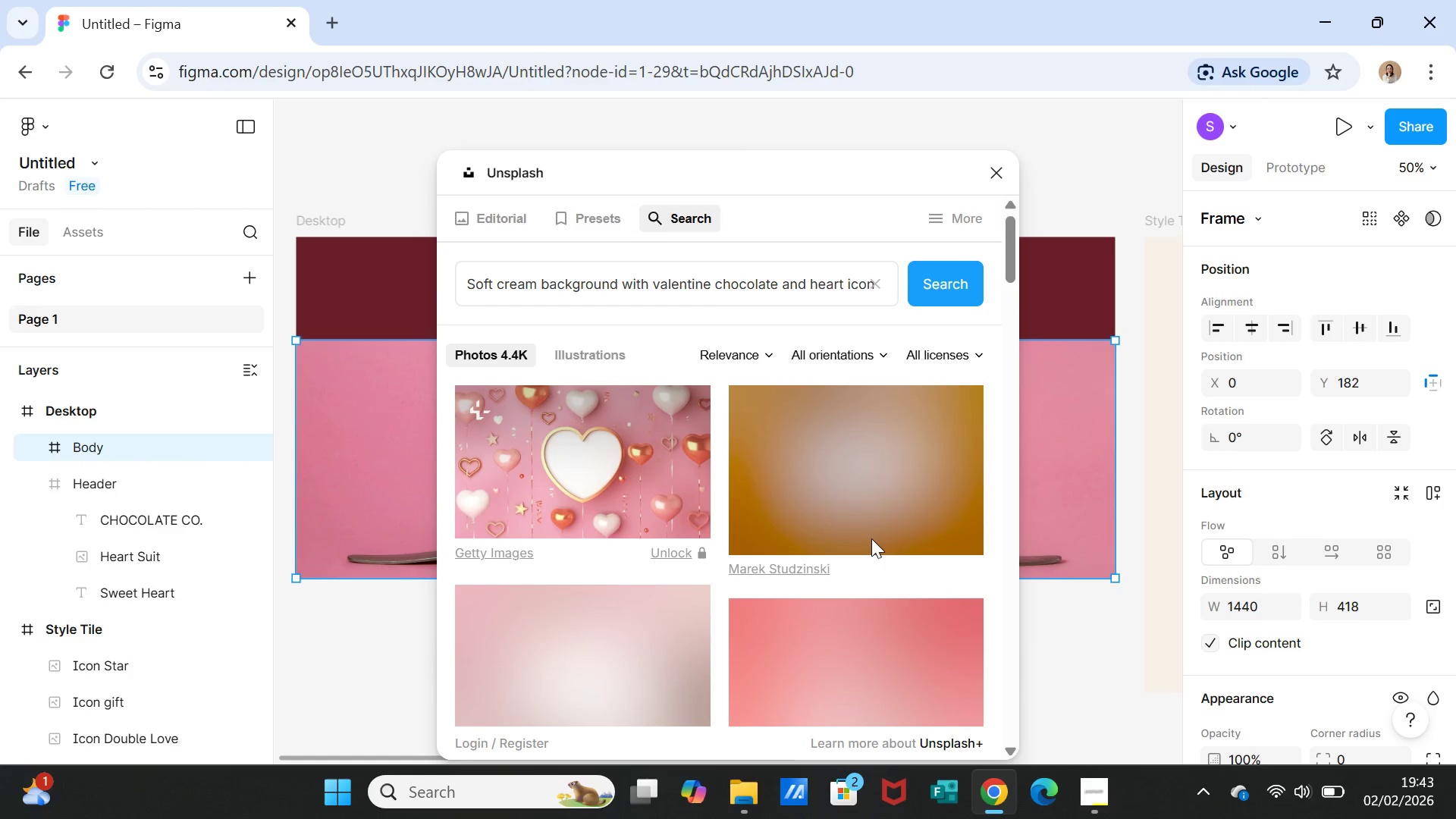 
scroll: coordinate [872, 538], scroll_direction: down, amount: 13.0
 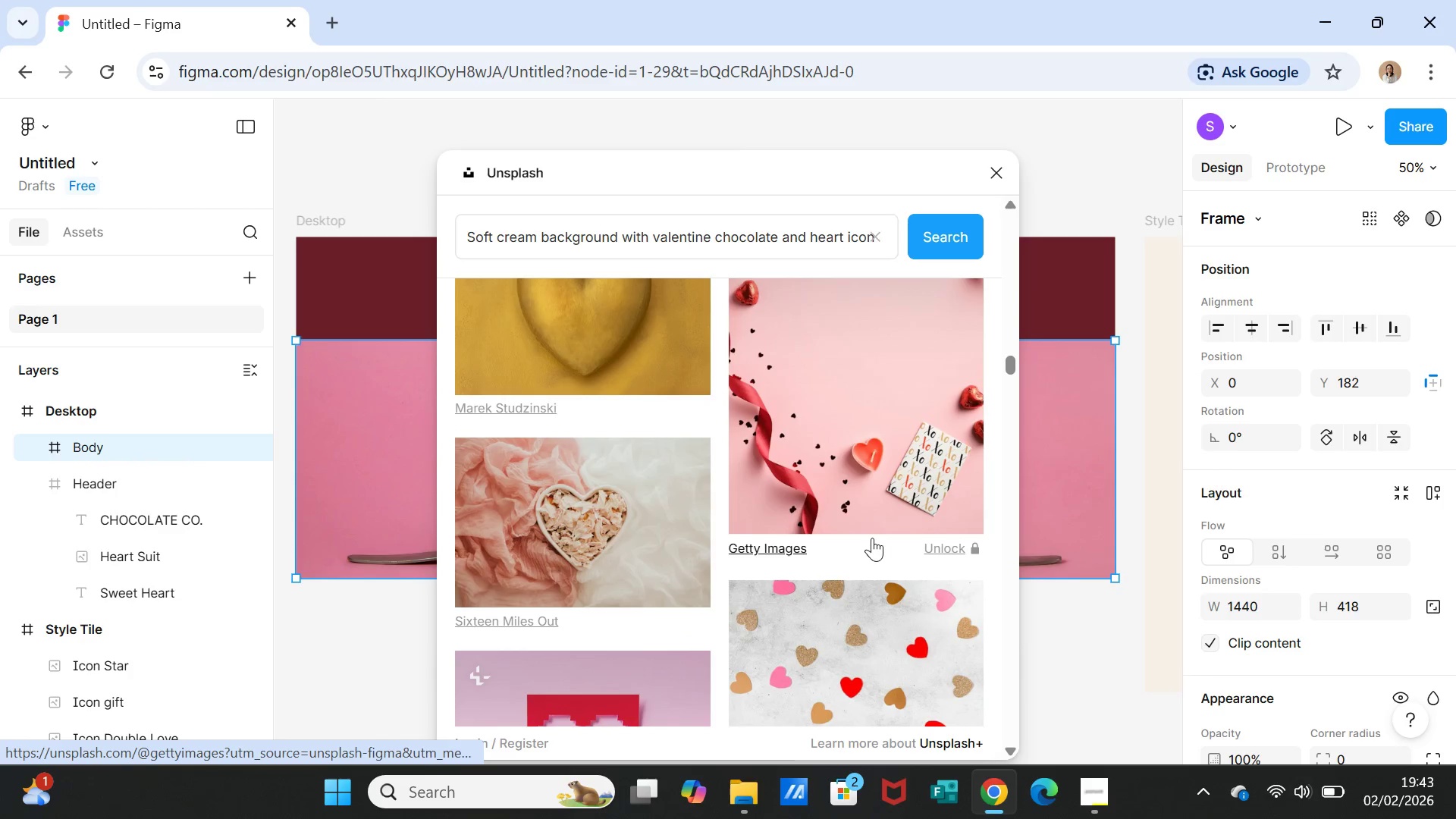 
scroll: coordinate [872, 538], scroll_direction: up, amount: 1.0
 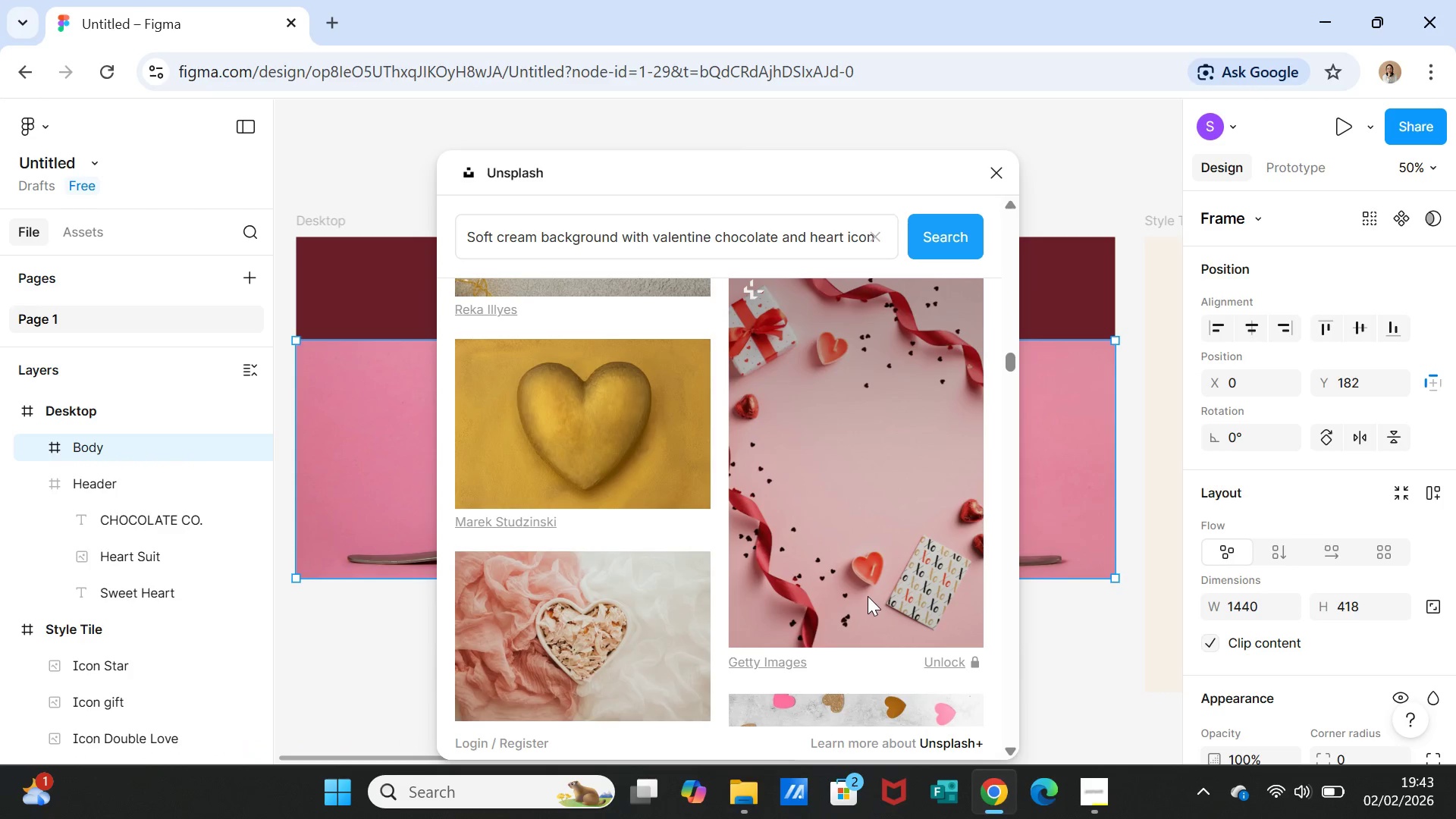 
scroll: coordinate [880, 586], scroll_direction: down, amount: 2.0
 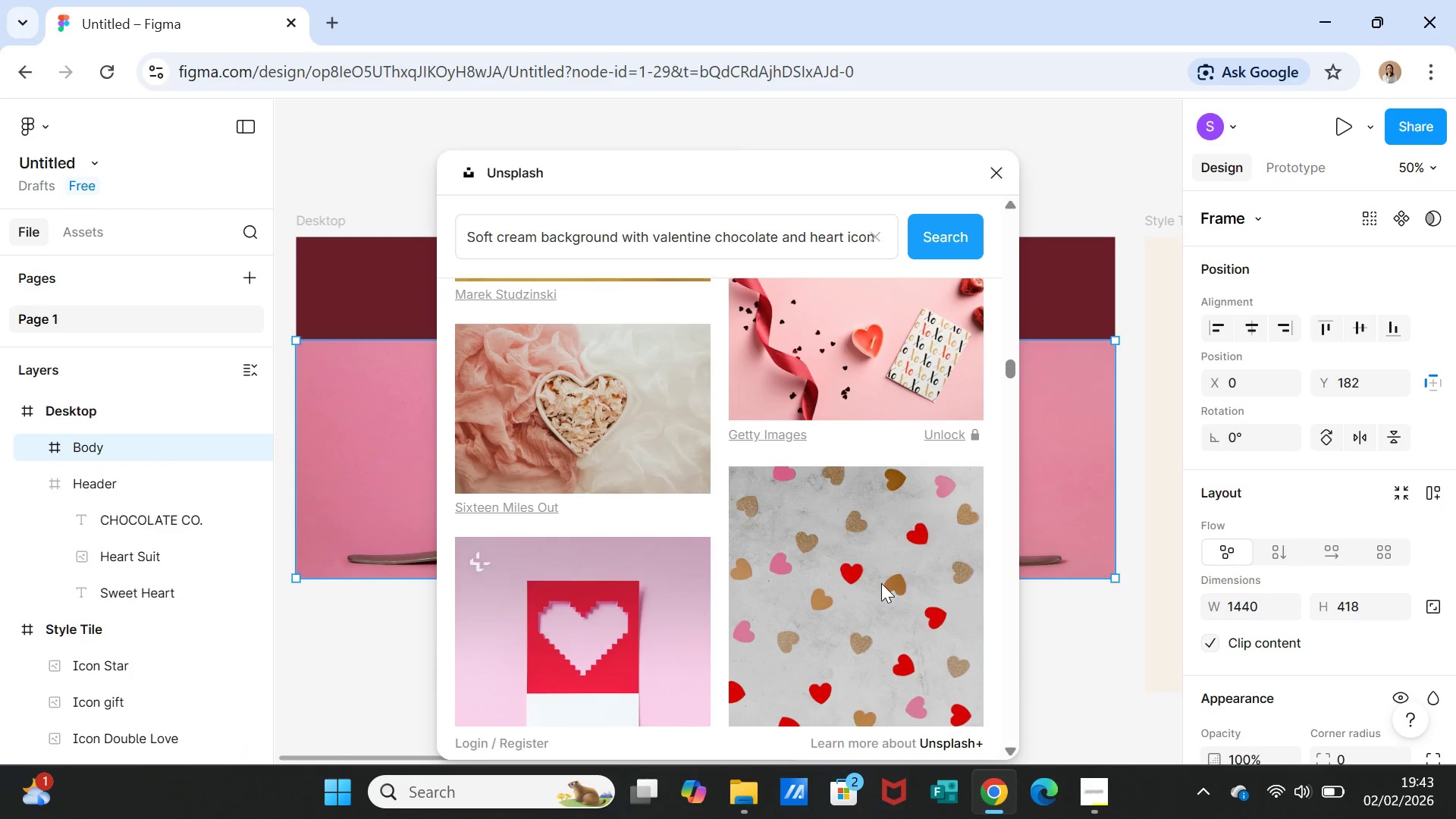 
scroll: coordinate [881, 583], scroll_direction: up, amount: 1.0
 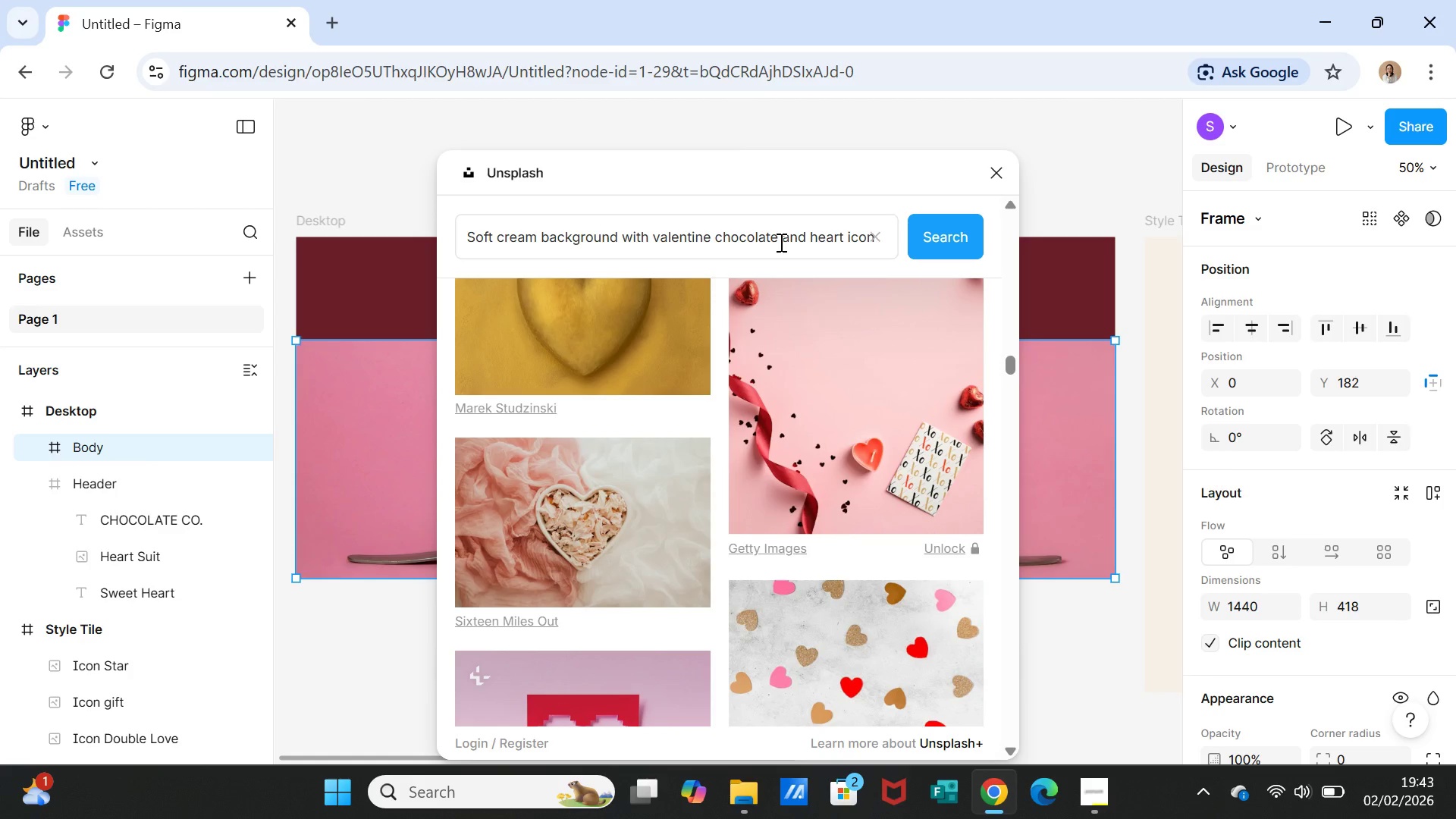 
left_click([780, 239])
 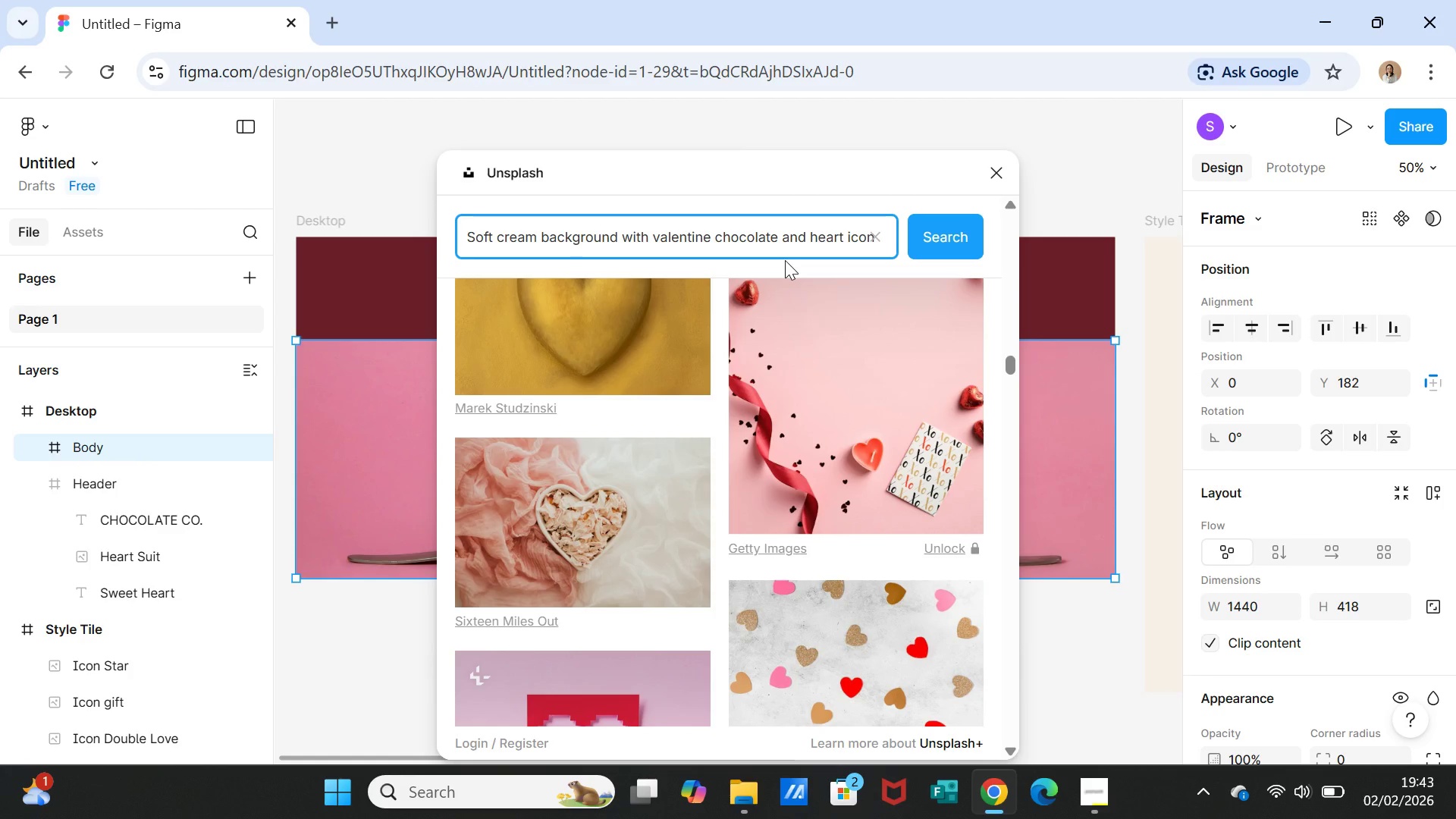 
type(at box )
 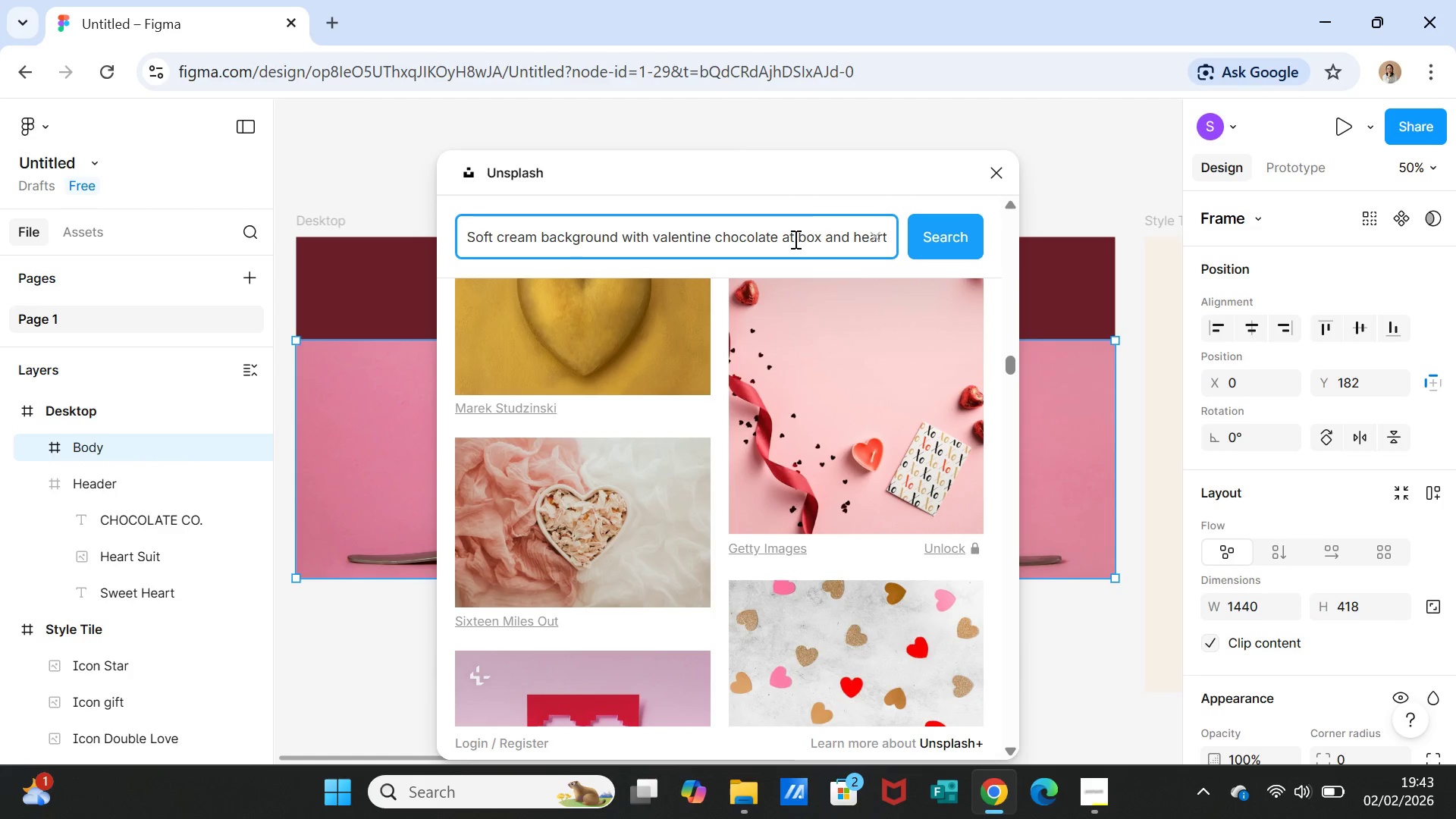 
left_click_drag(start_coordinate=[794, 239], to_coordinate=[783, 240])
 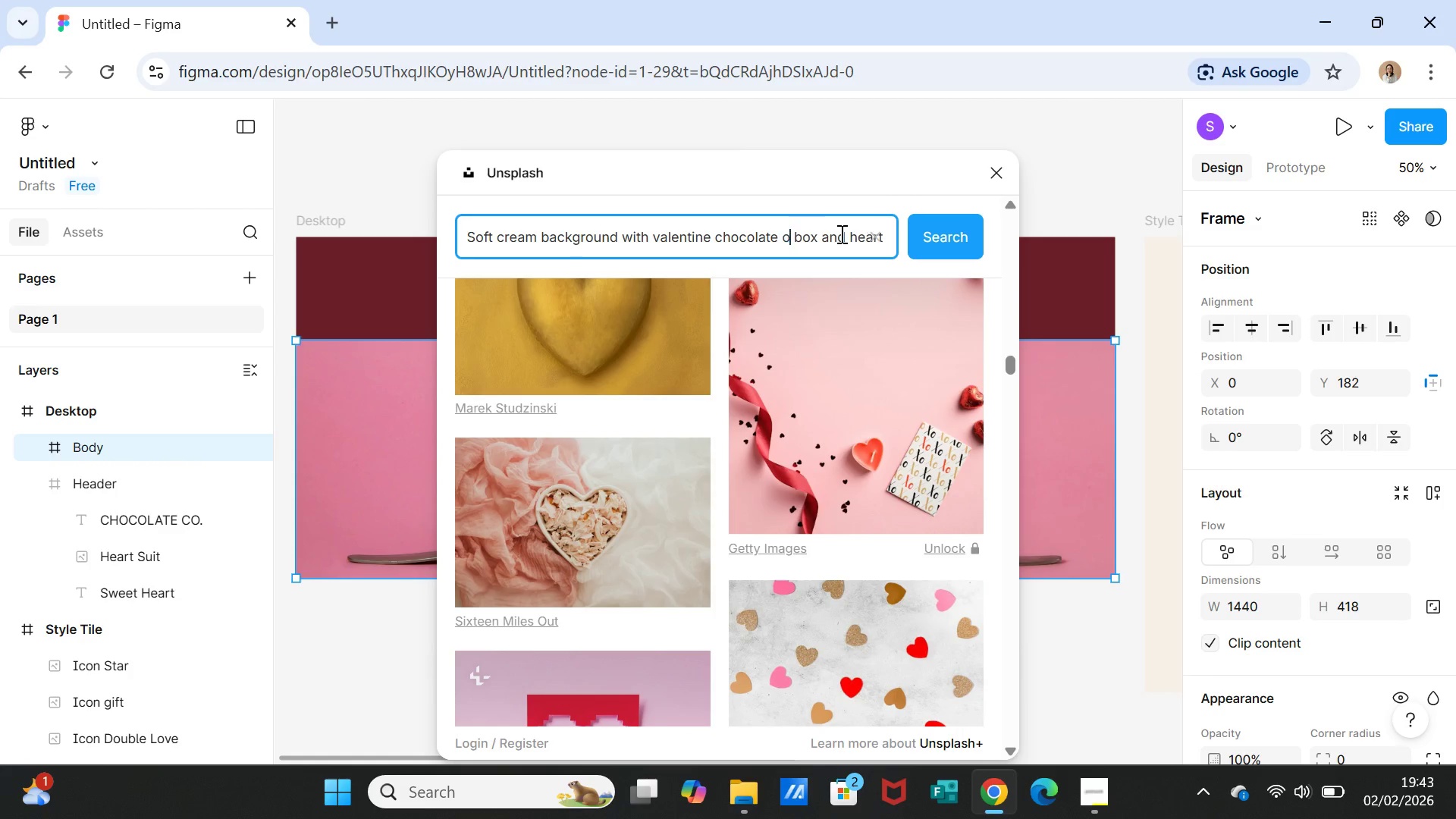 
type(on)
key(Backspace)
key(Backspace)
type(in the)
 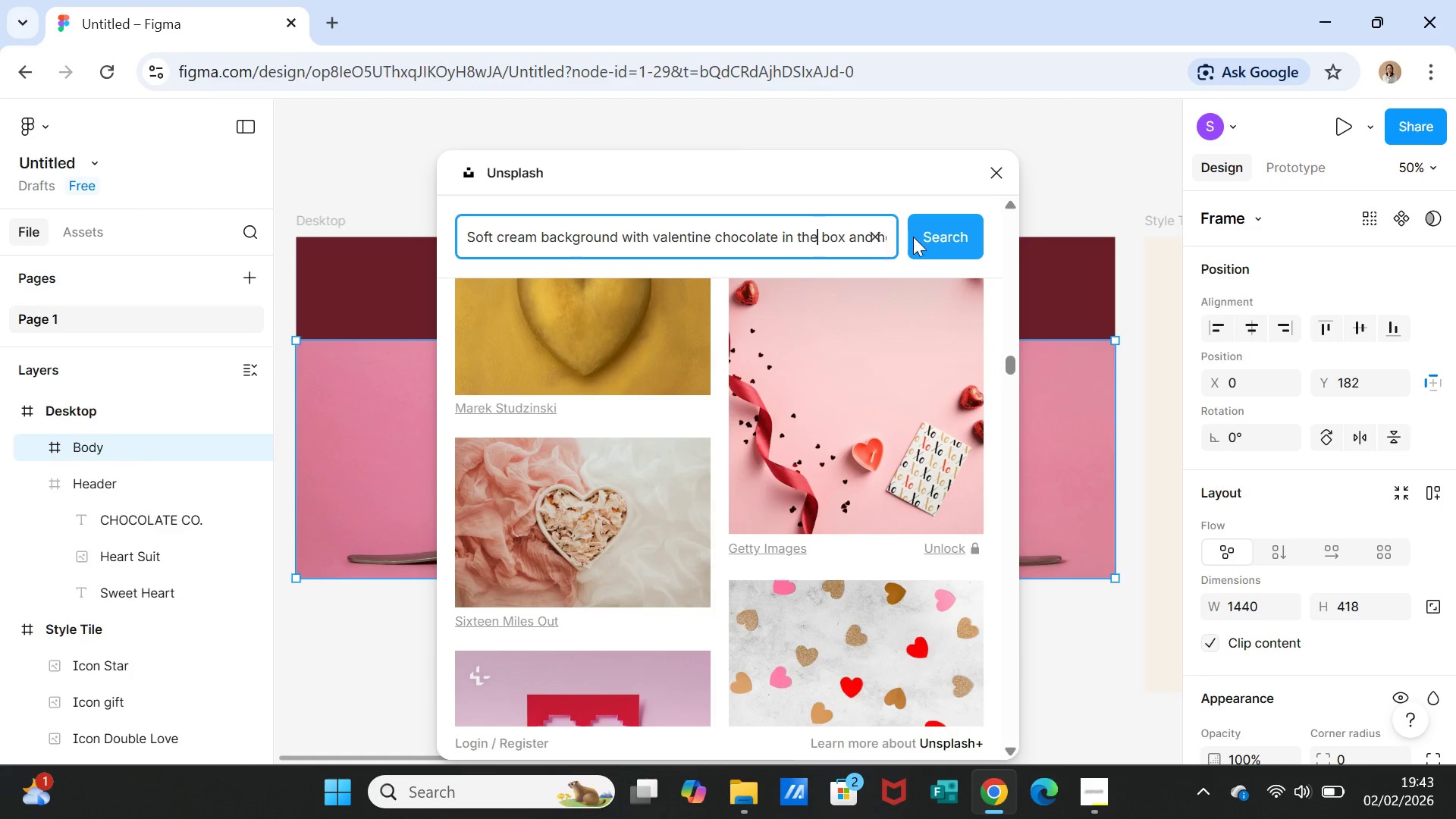 
left_click([970, 228])
 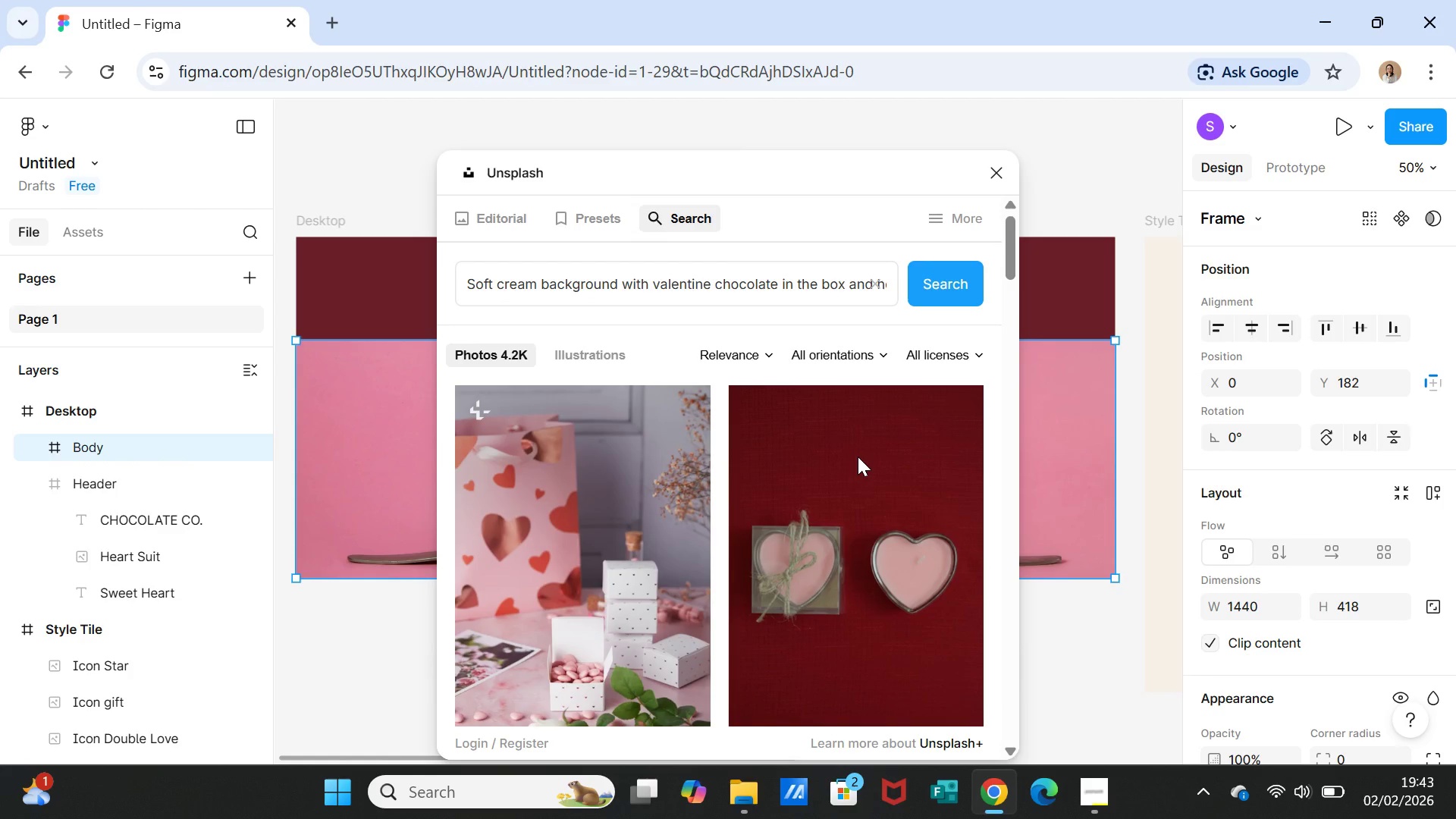 
scroll: coordinate [858, 456], scroll_direction: down, amount: 10.0
 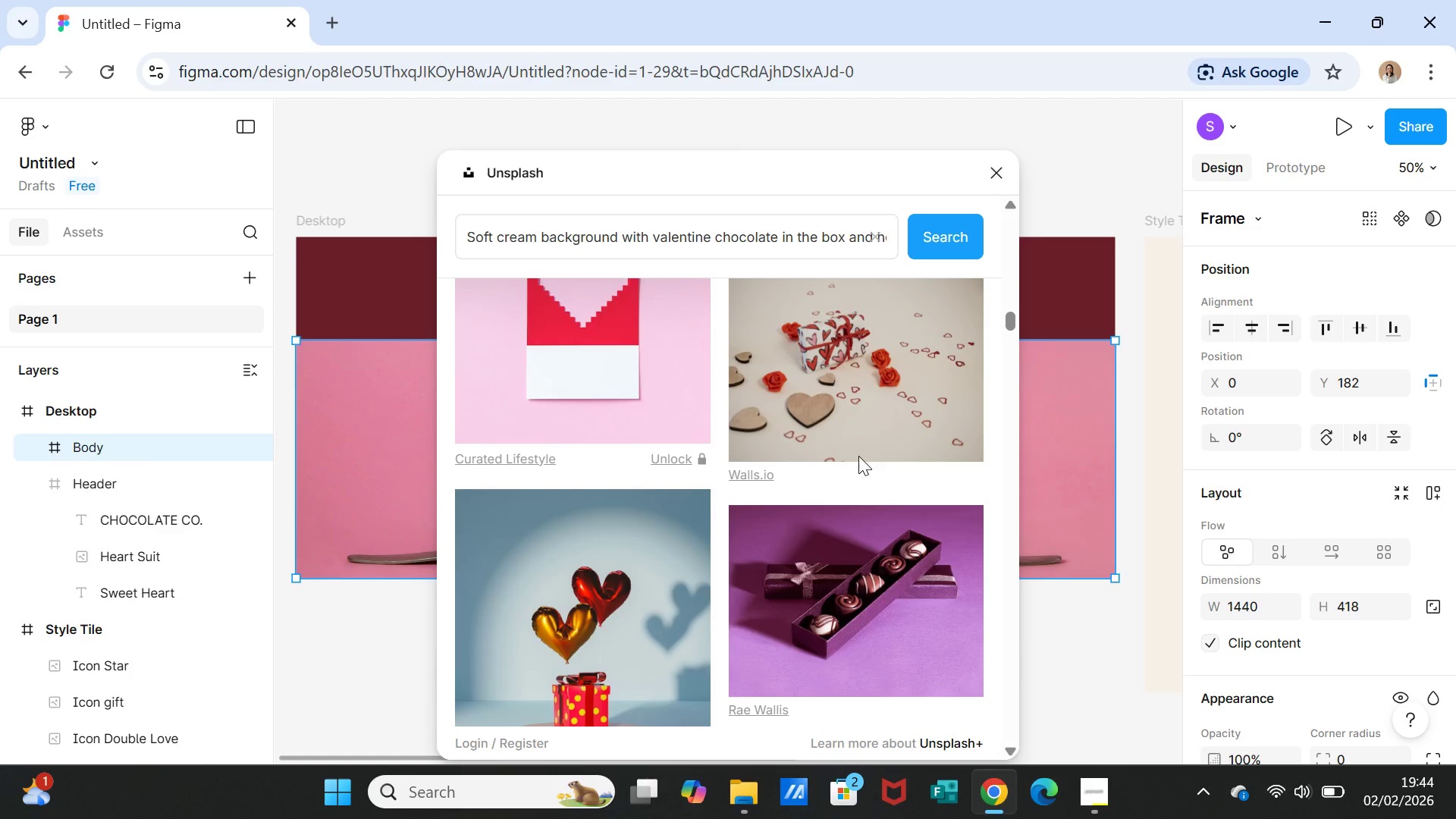 
scroll: coordinate [858, 456], scroll_direction: down, amount: 2.0
 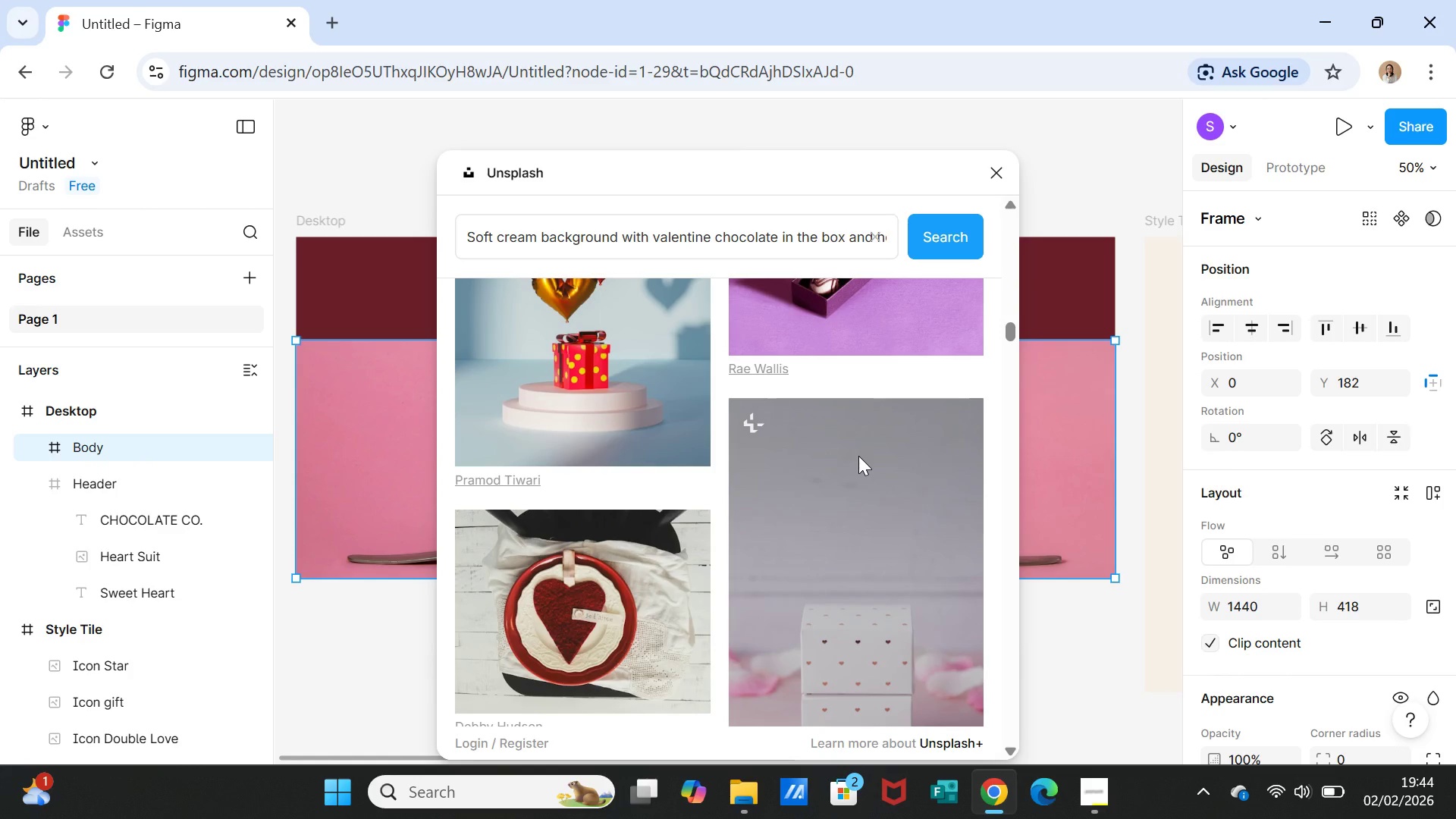 
scroll: coordinate [858, 456], scroll_direction: up, amount: 1.0
 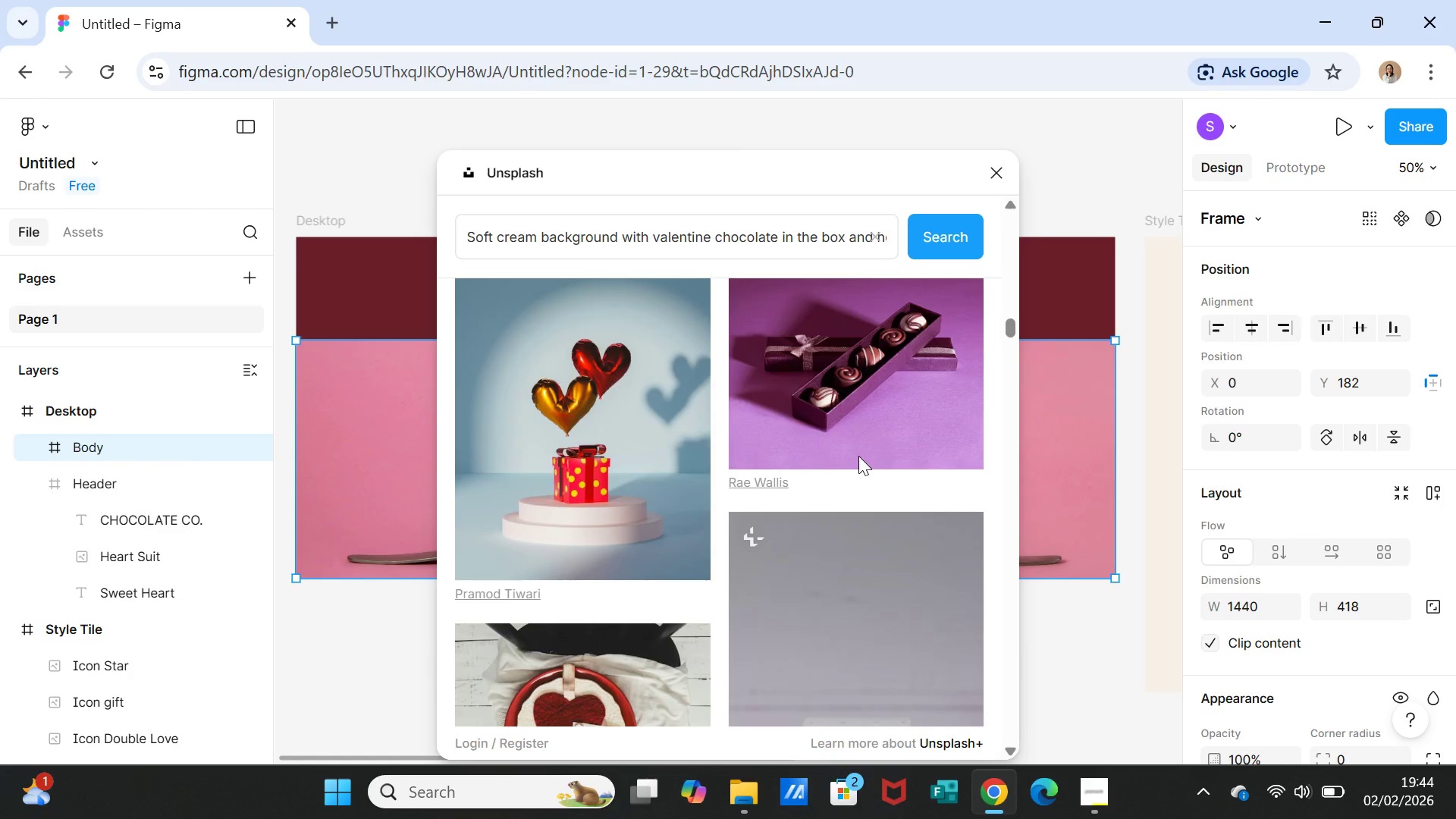 
scroll: coordinate [858, 456], scroll_direction: down, amount: 2.0
 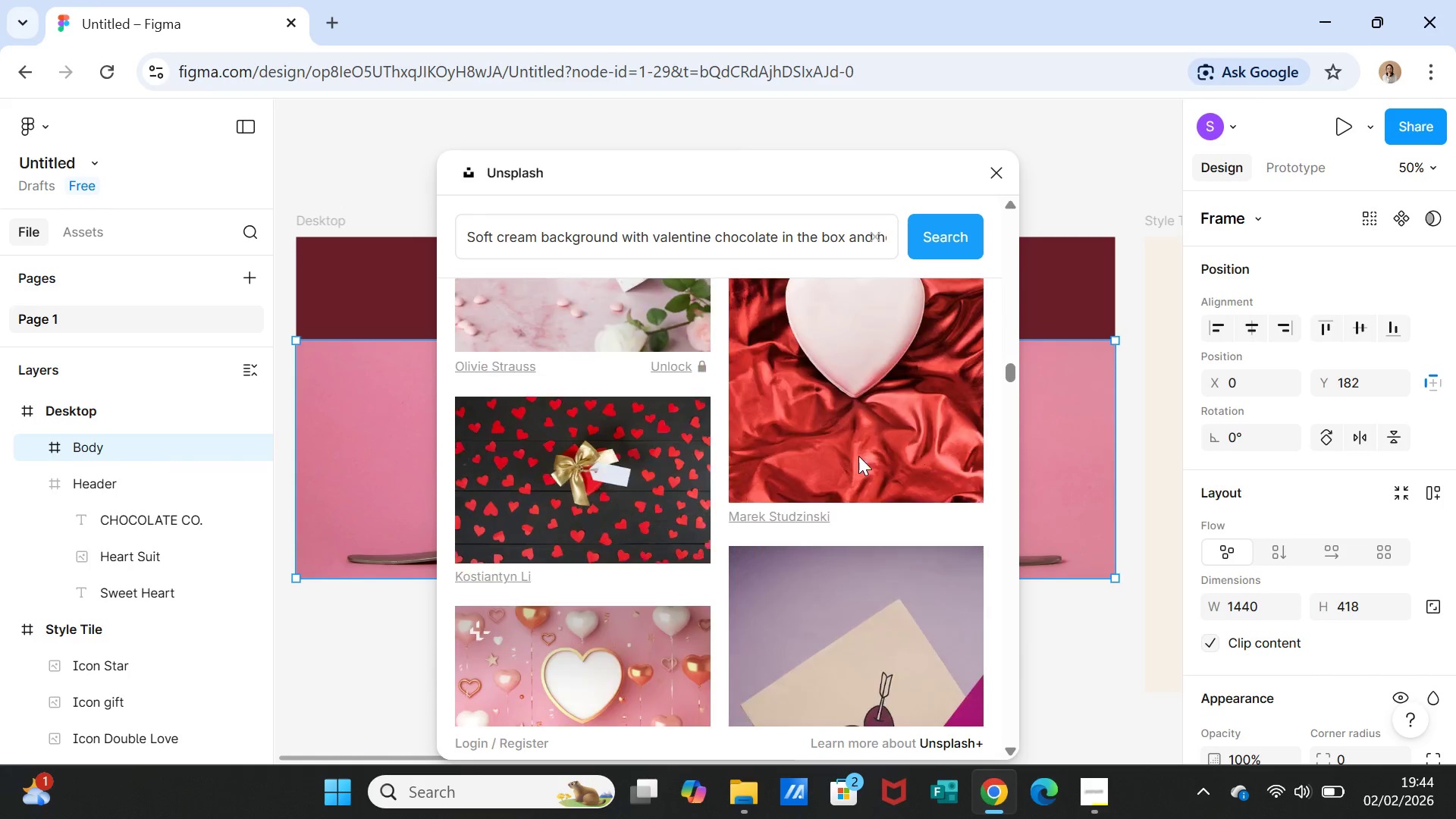 
scroll: coordinate [858, 456], scroll_direction: up, amount: 1.0
 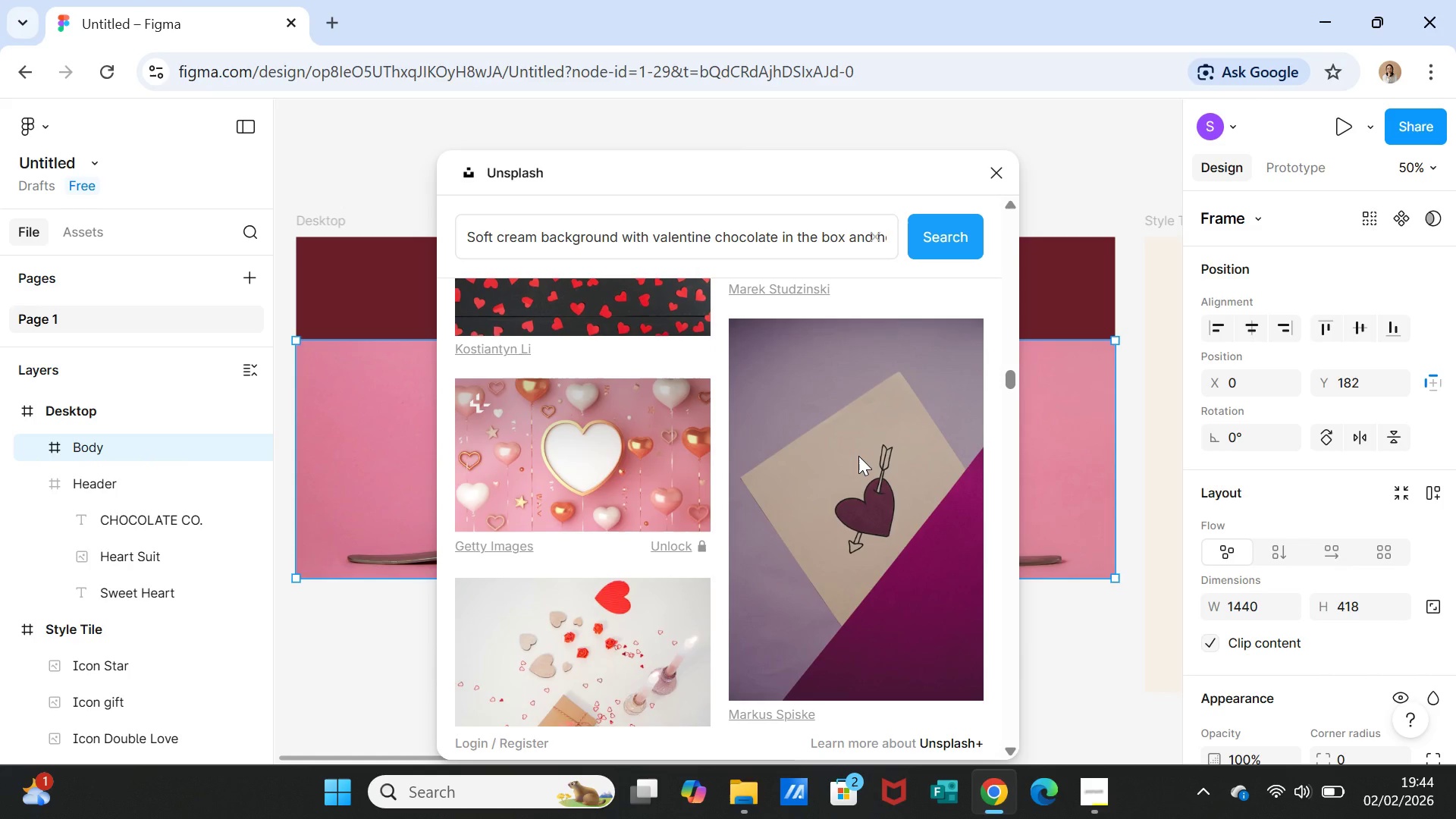 
scroll: coordinate [858, 456], scroll_direction: down, amount: 4.0
 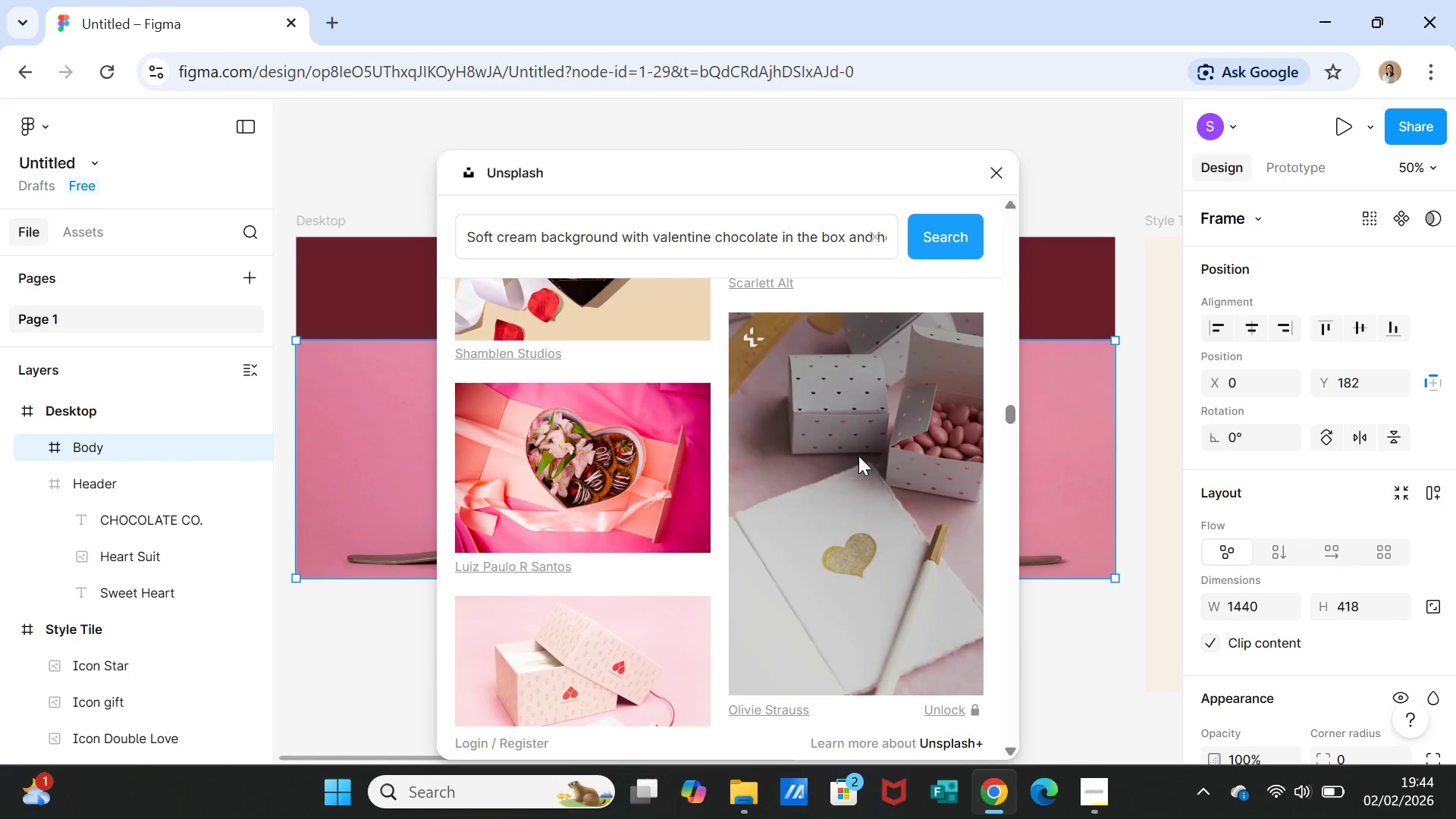 
scroll: coordinate [858, 456], scroll_direction: none, amount: 0.0
 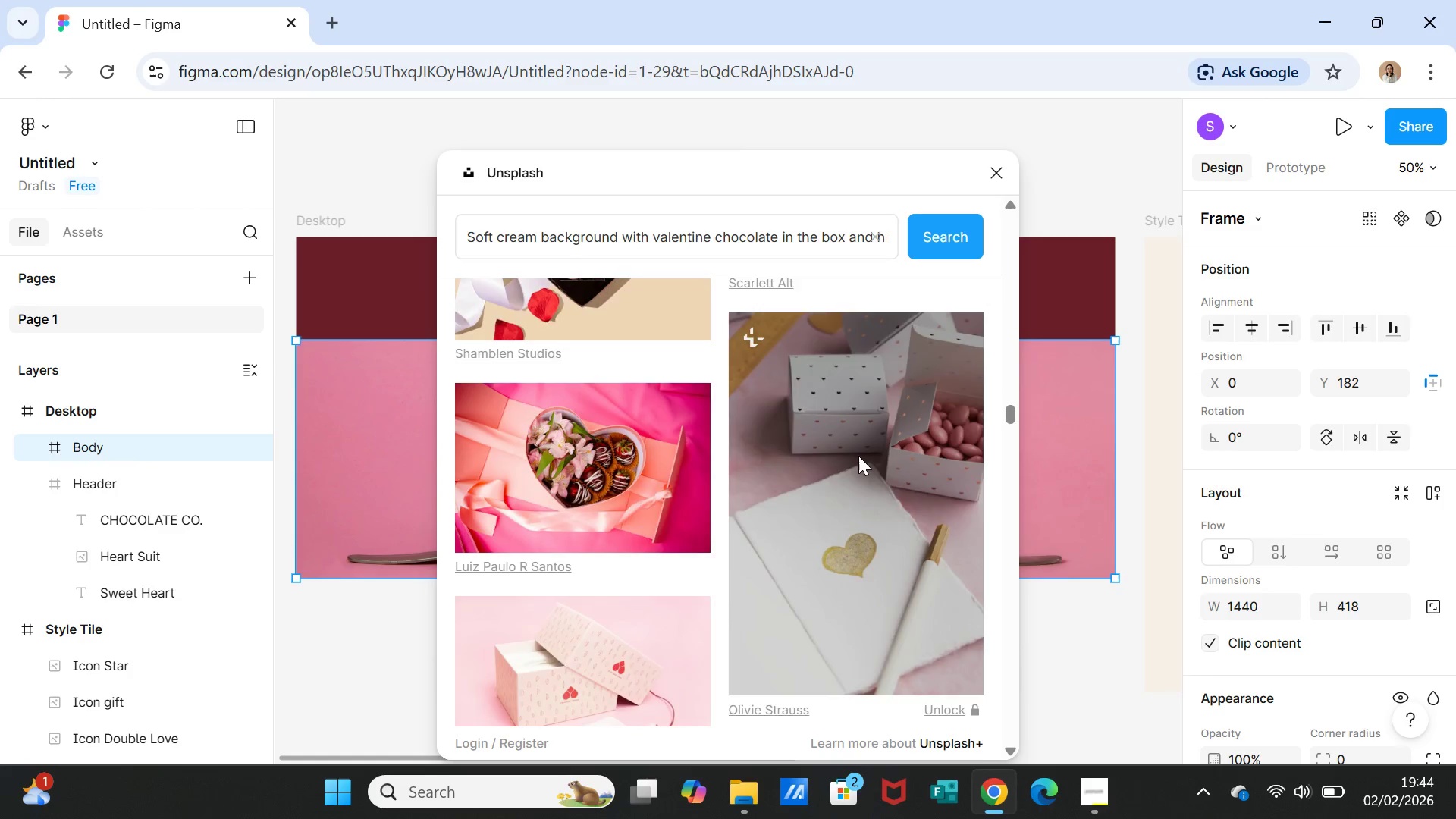 
scroll: coordinate [858, 456], scroll_direction: down, amount: 6.0
 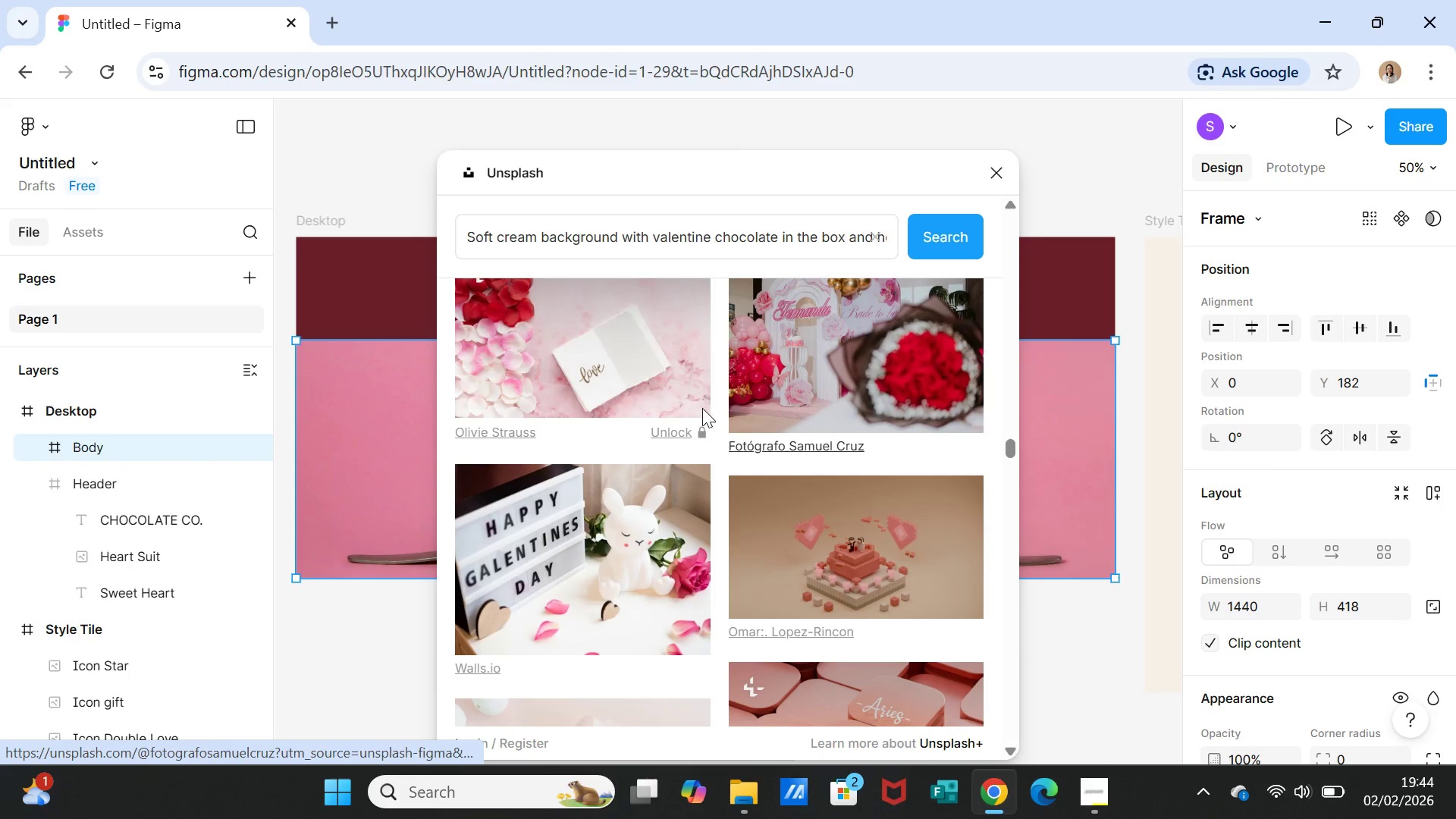 
left_click([605, 390])
 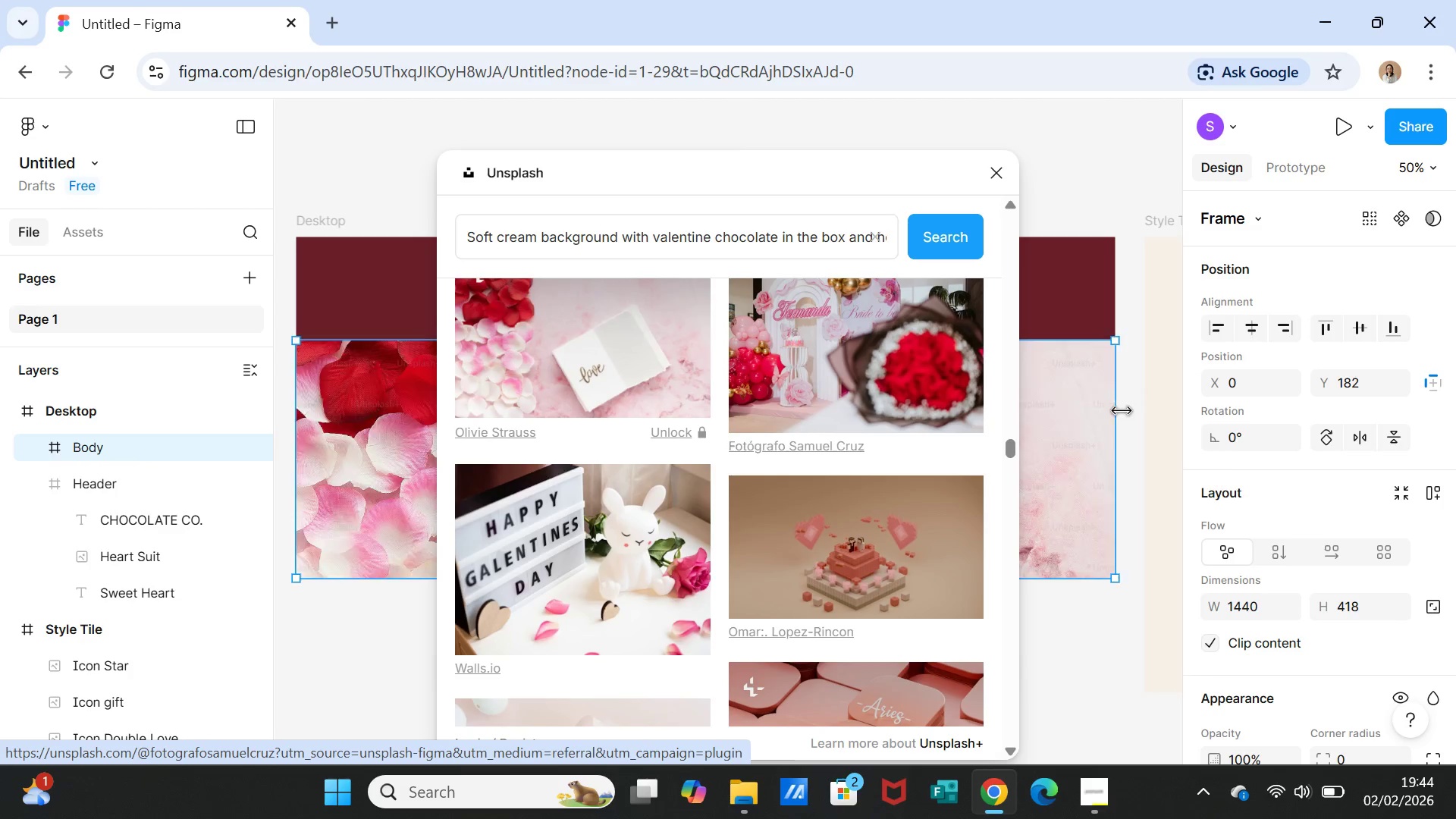 
left_click([1115, 633])
 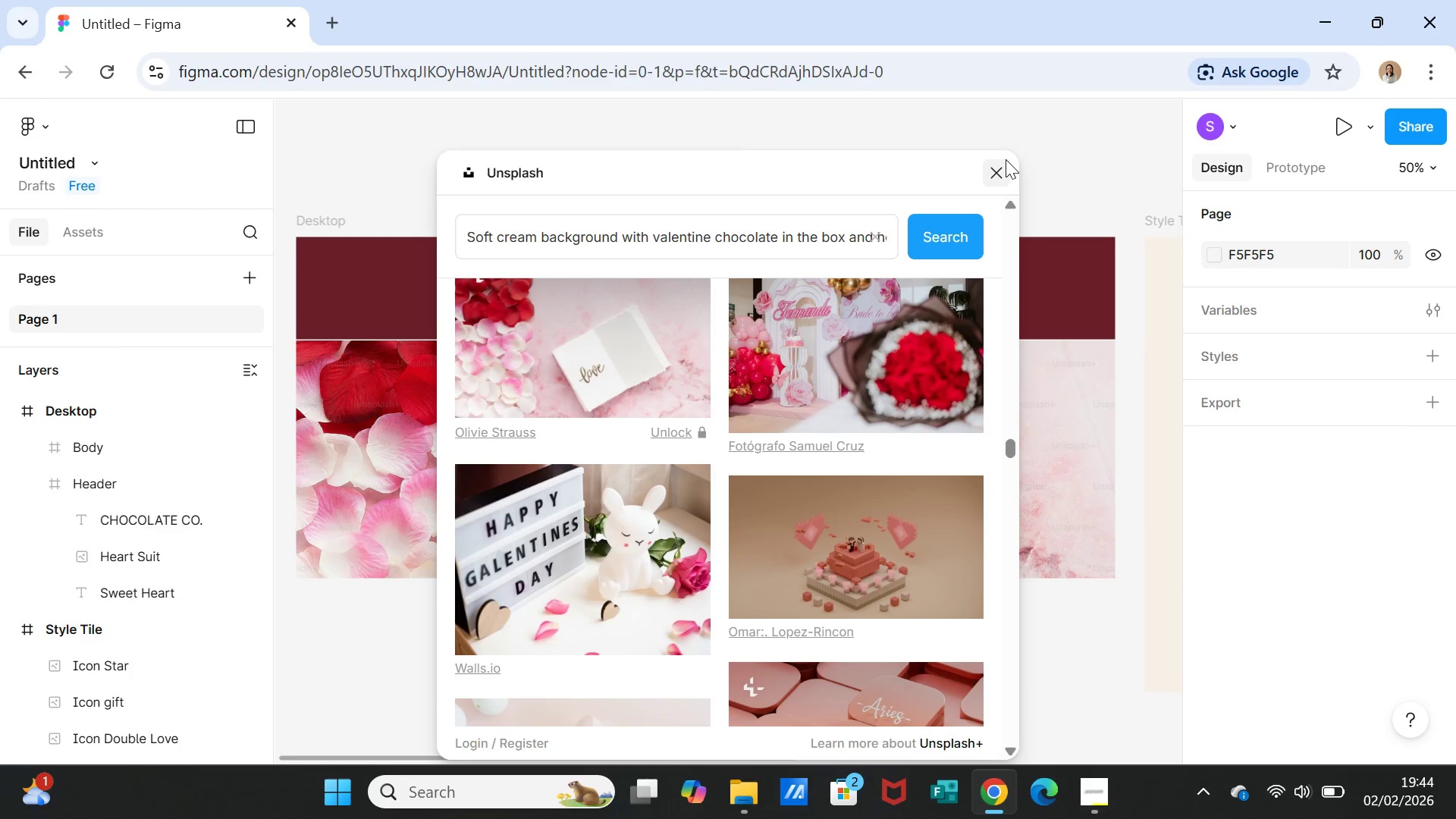 
left_click([998, 169])
 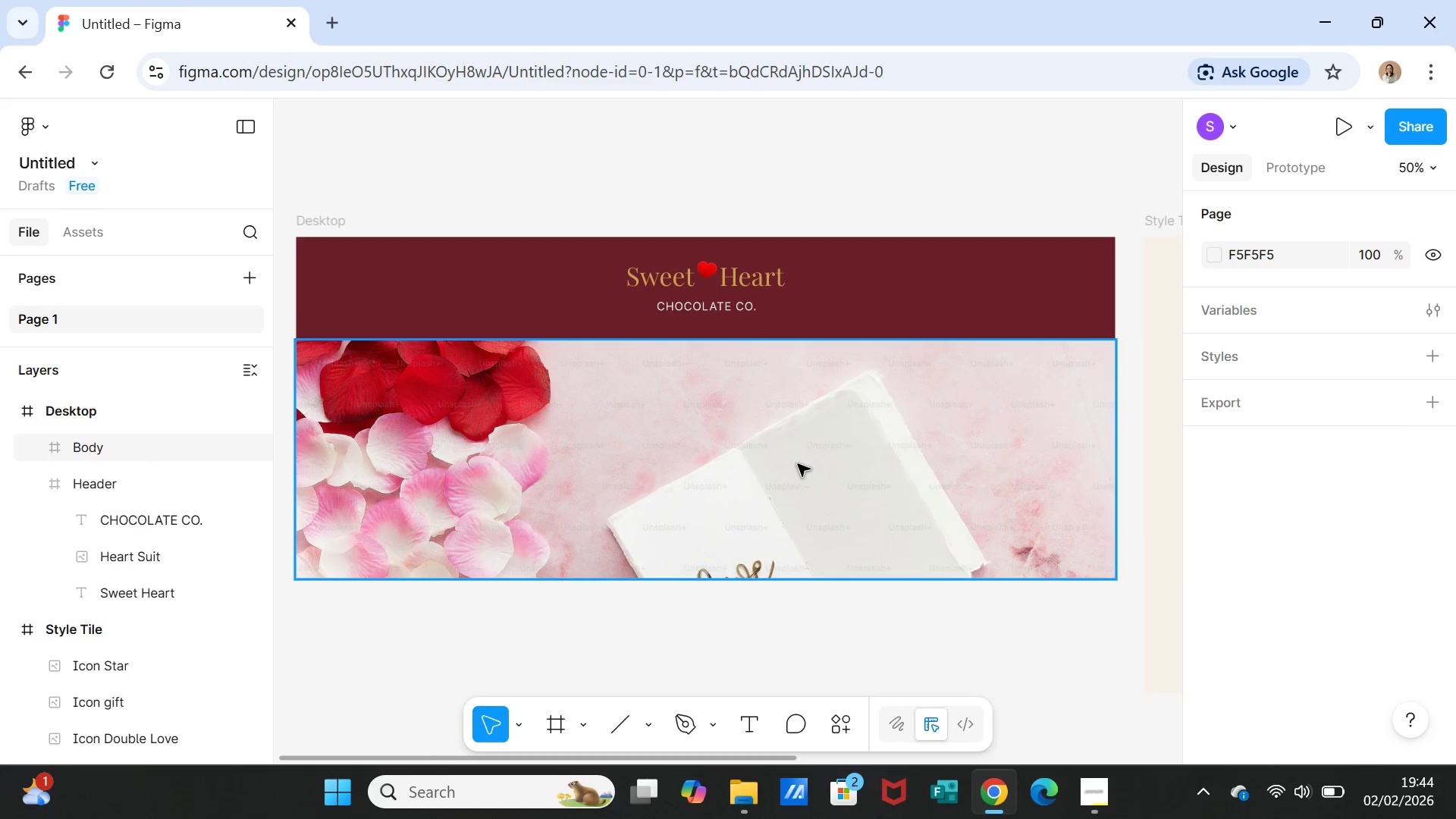 
double_click([795, 466])
 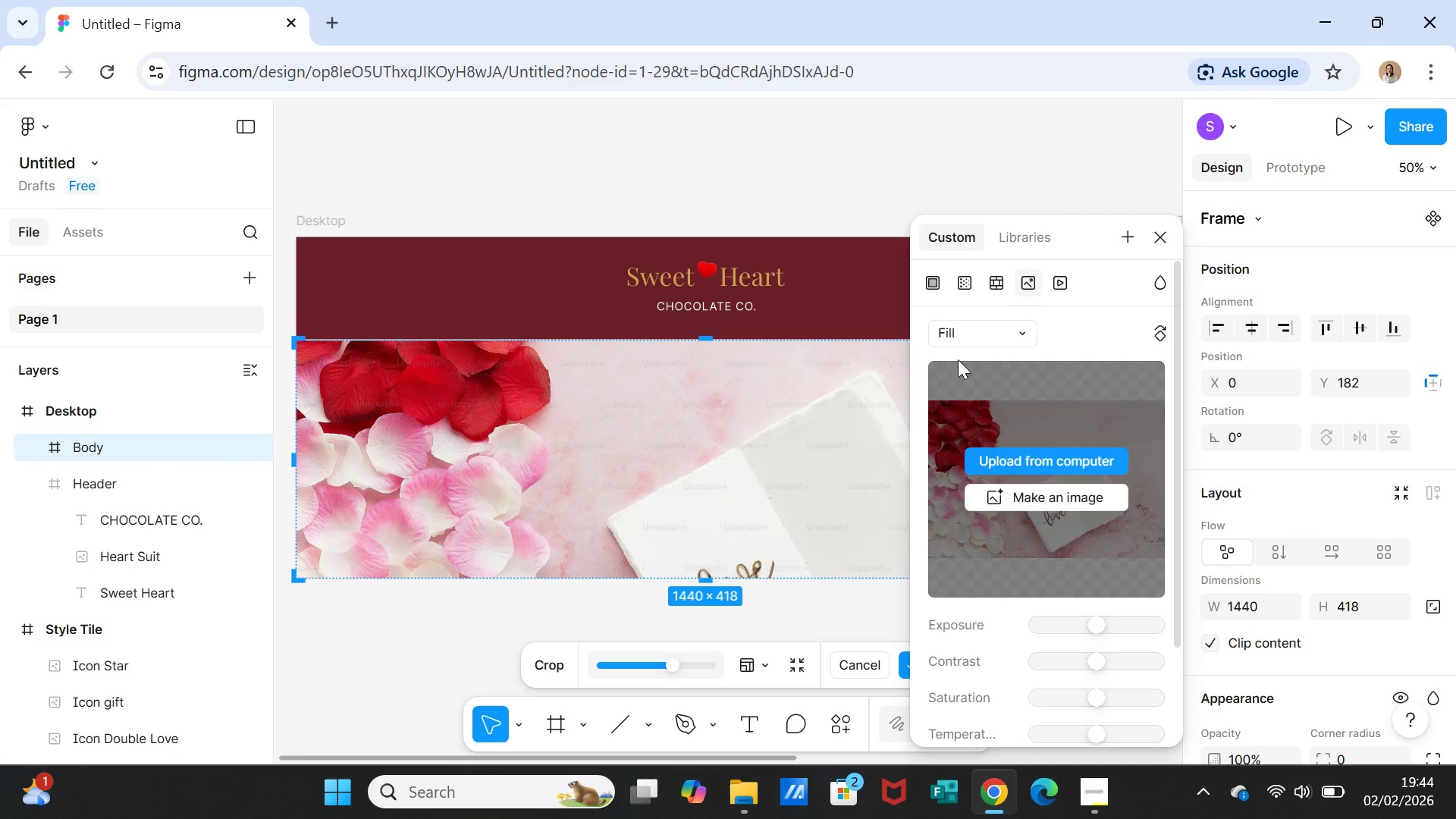 
left_click([956, 337])
 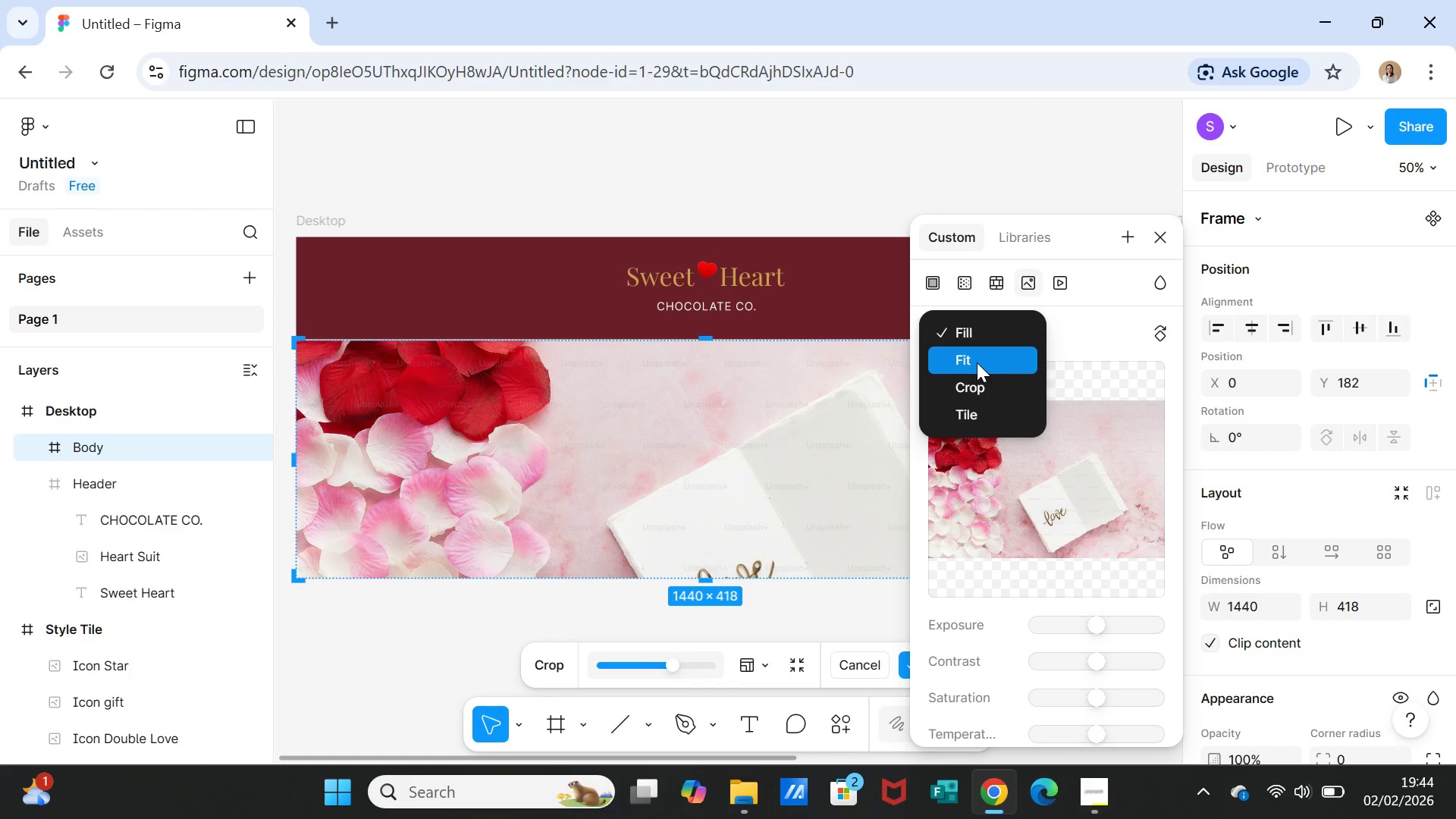 
left_click([977, 362])
 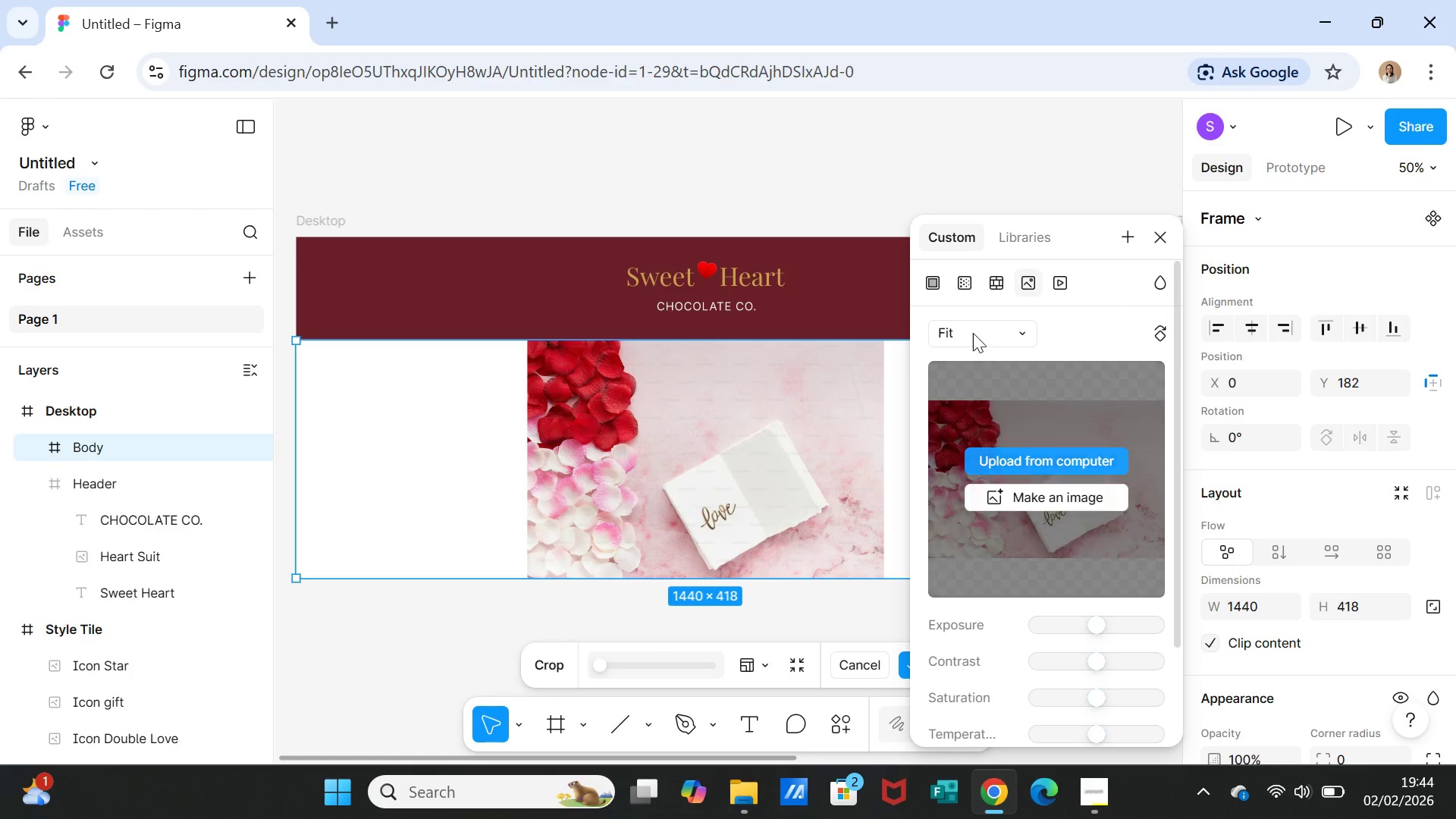 
left_click([971, 330])
 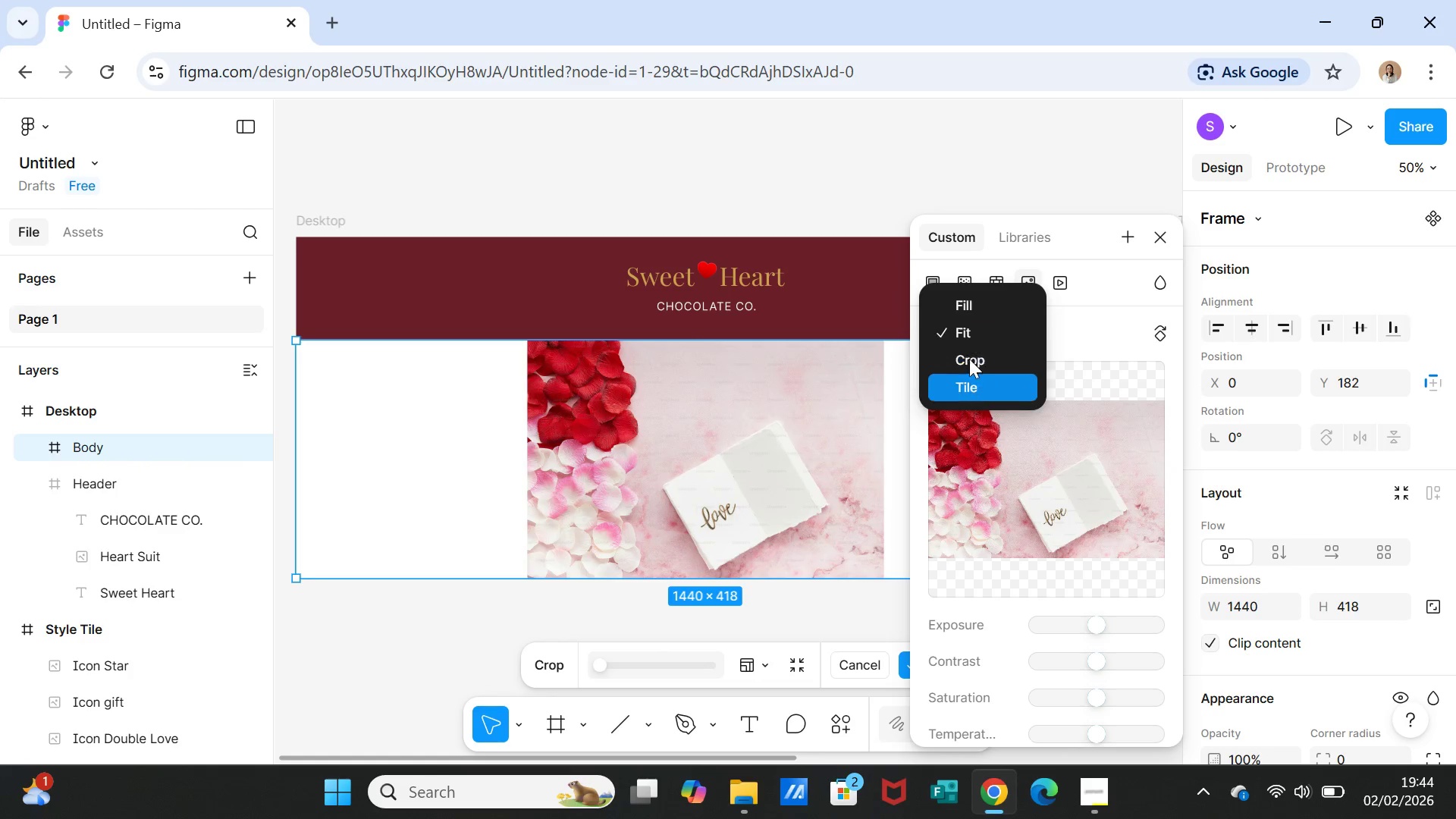 
left_click([964, 307])
 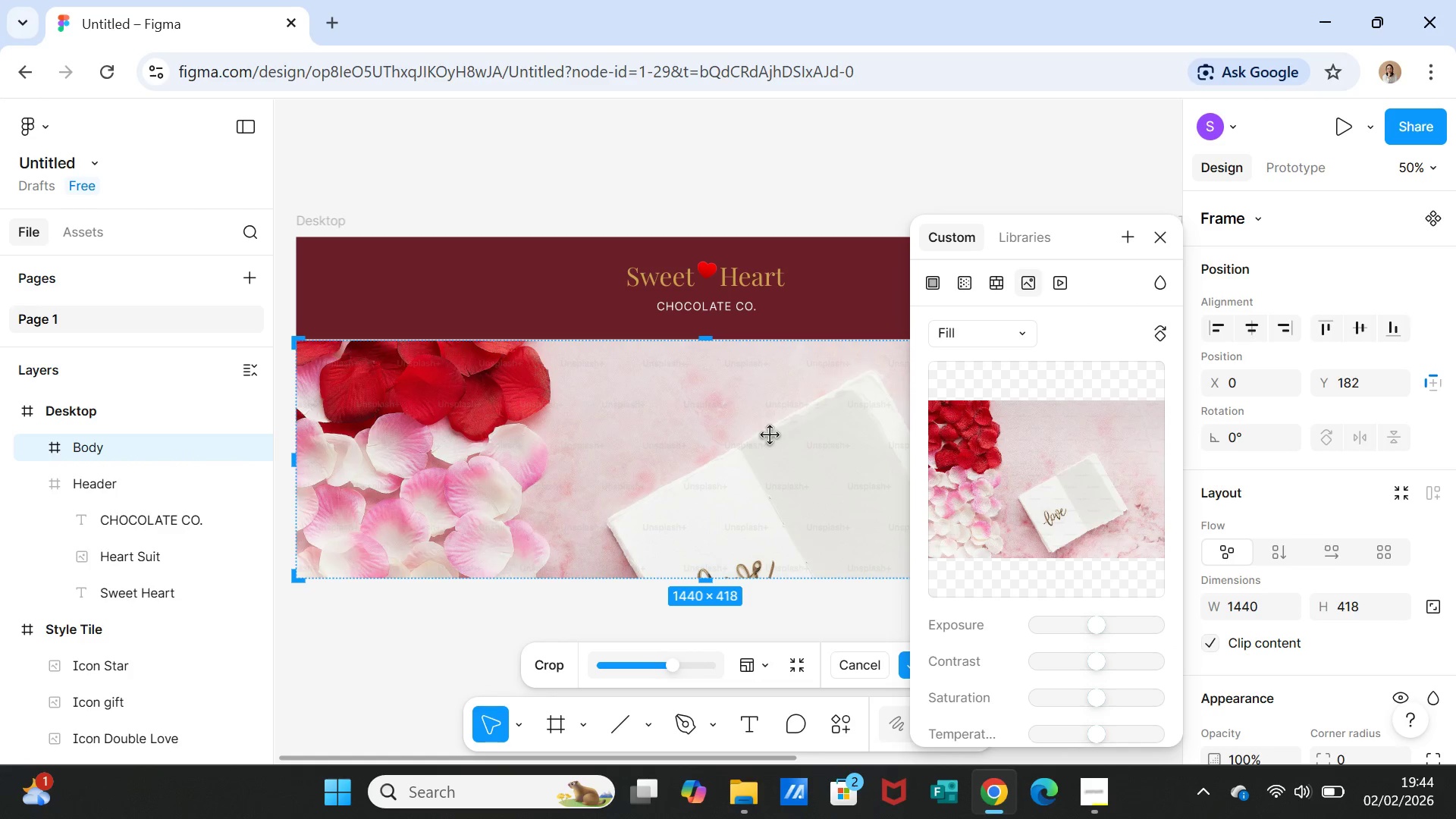 
left_click_drag(start_coordinate=[770, 435], to_coordinate=[767, 313])
 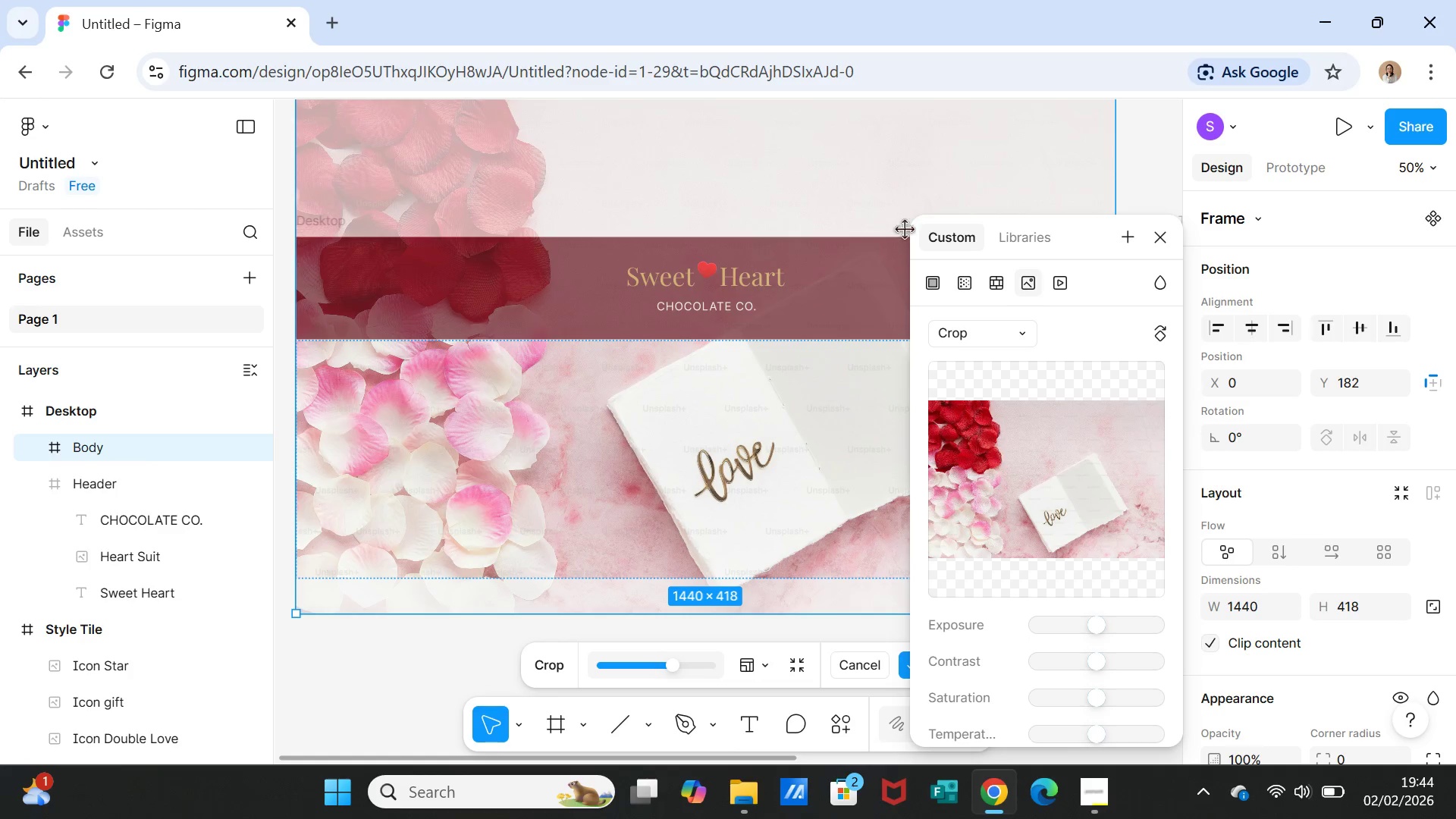 
left_click([927, 162])
 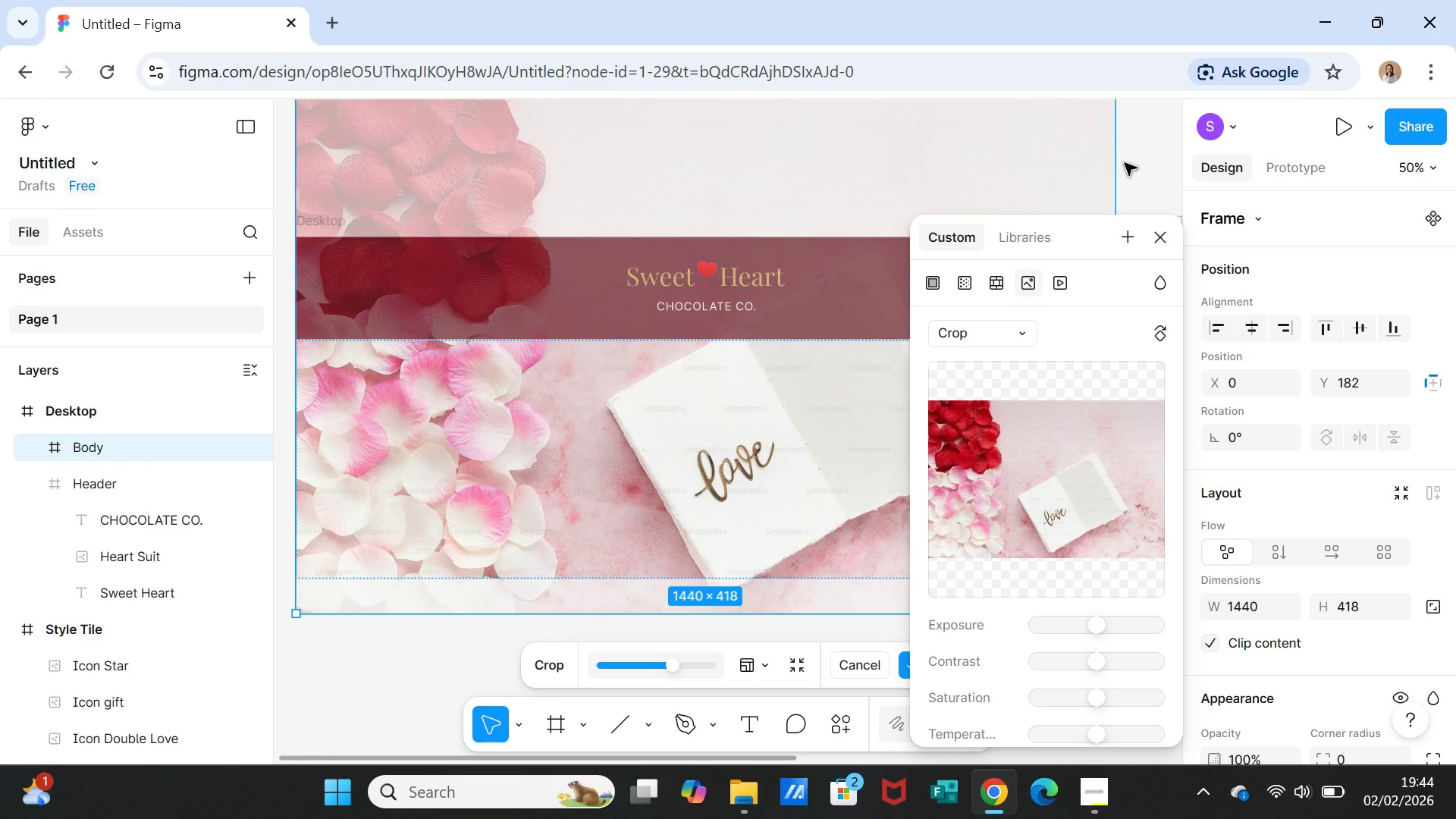 
left_click([1132, 165])
 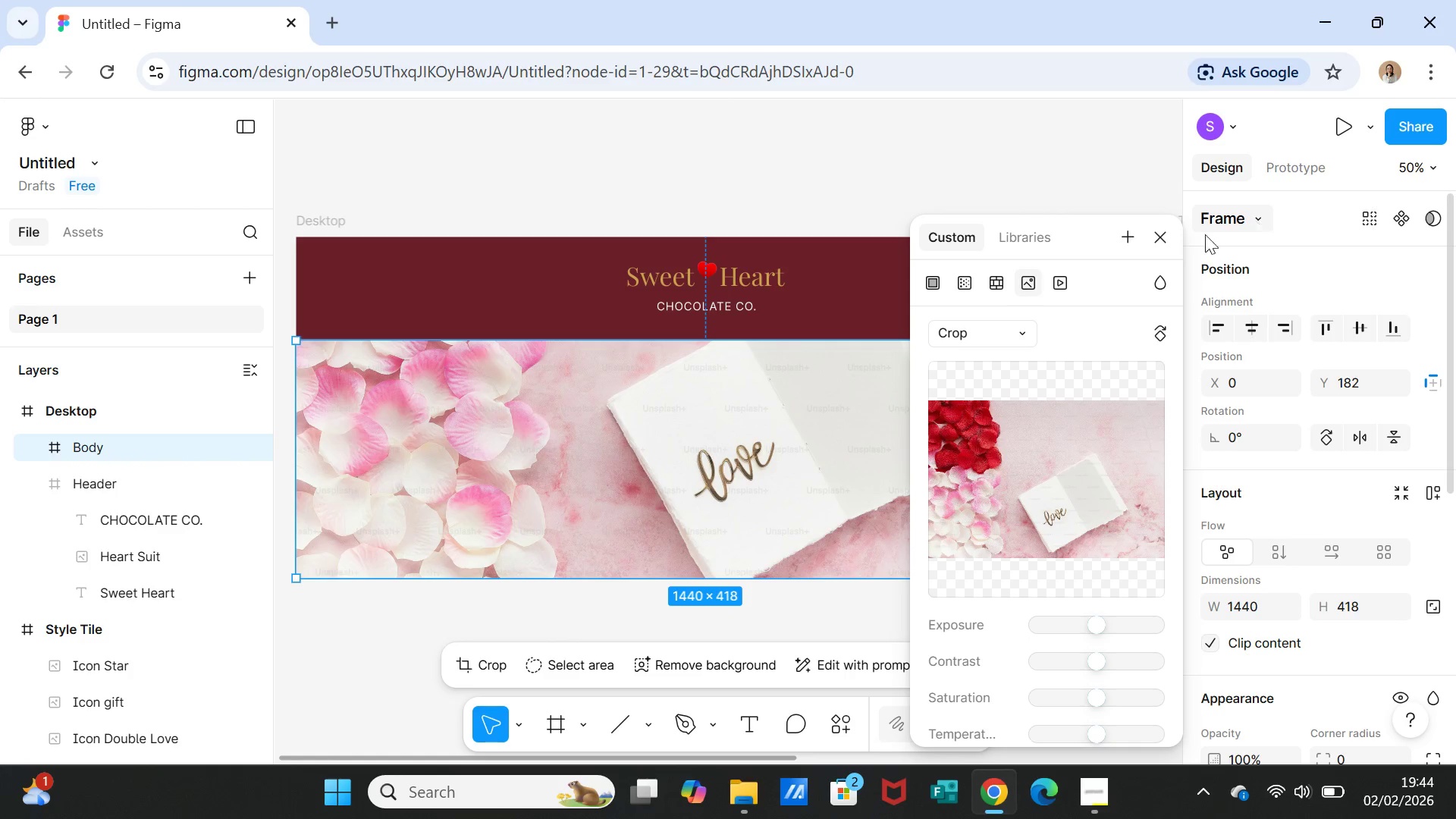 
left_click([1157, 246])
 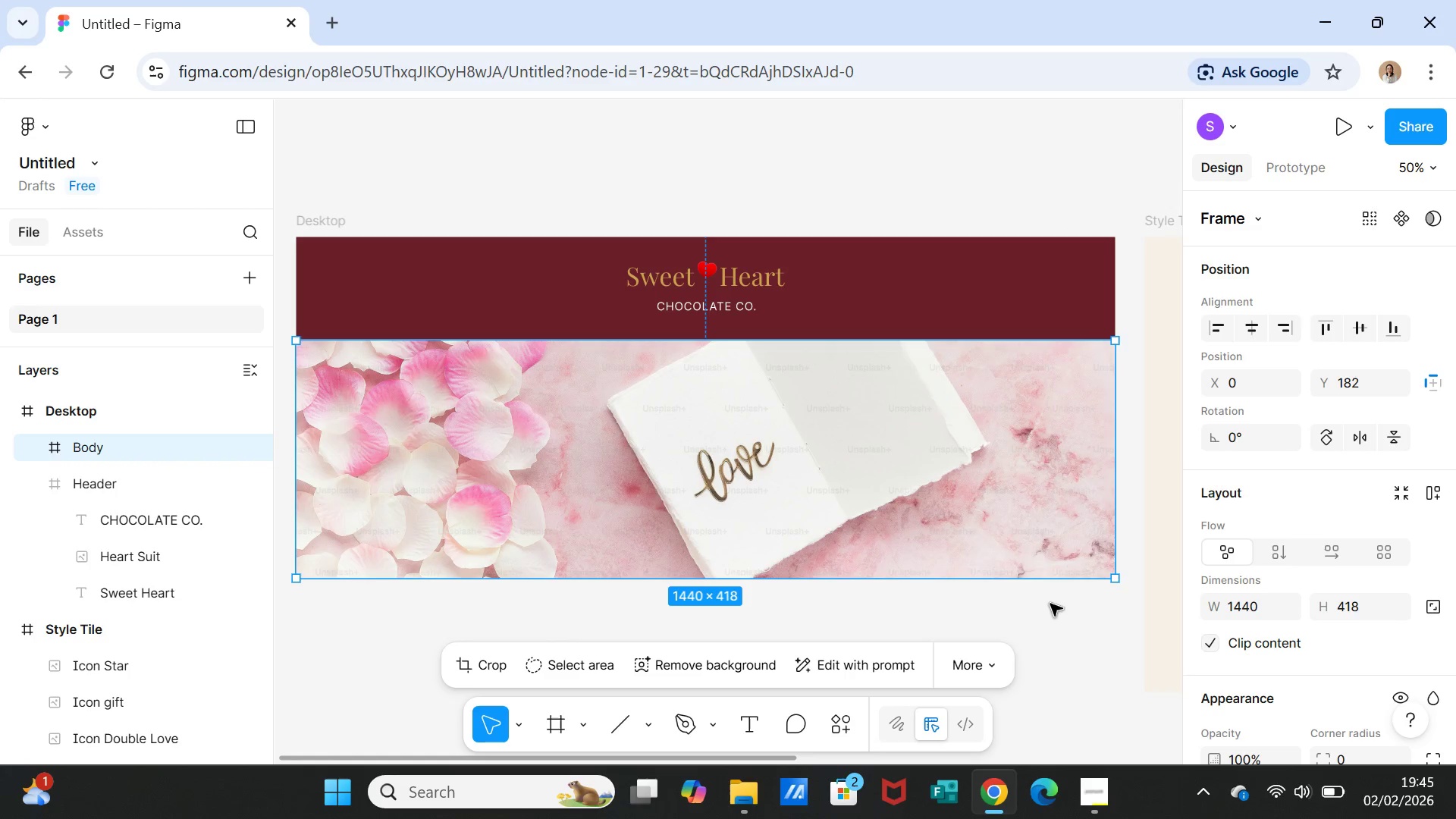 
left_click([1043, 617])
 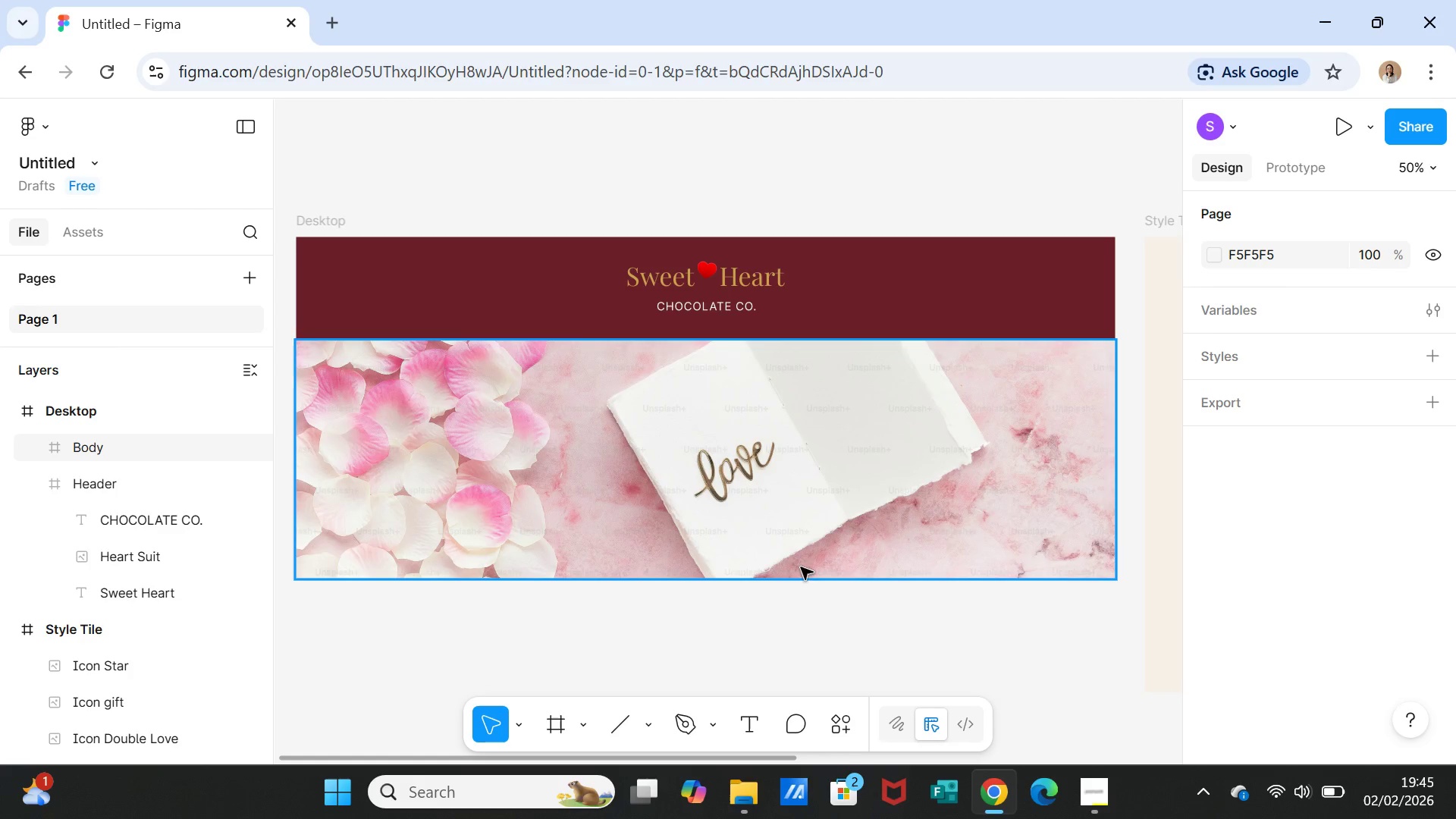 
wait(5.41)
 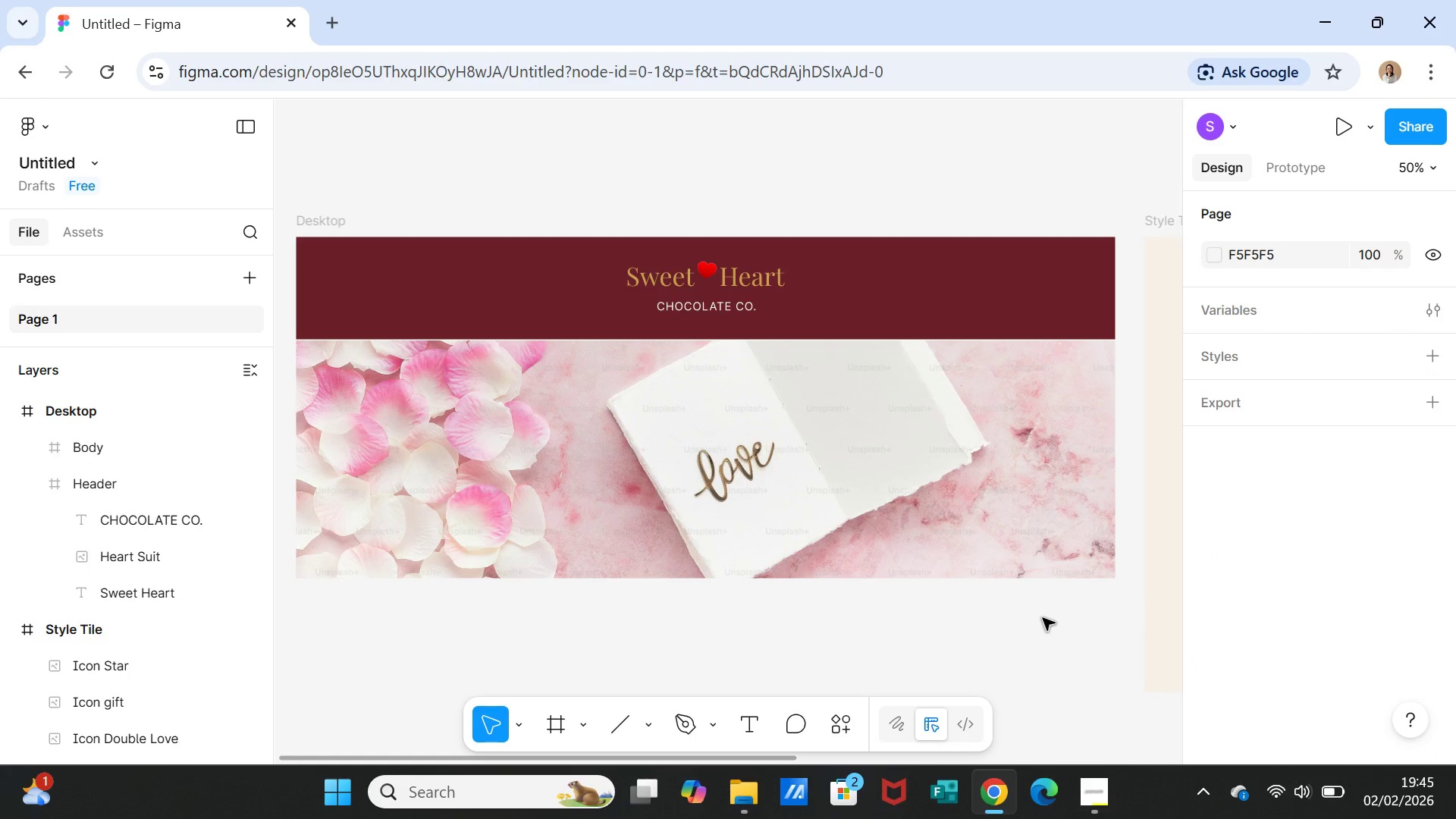 
left_click([836, 488])
 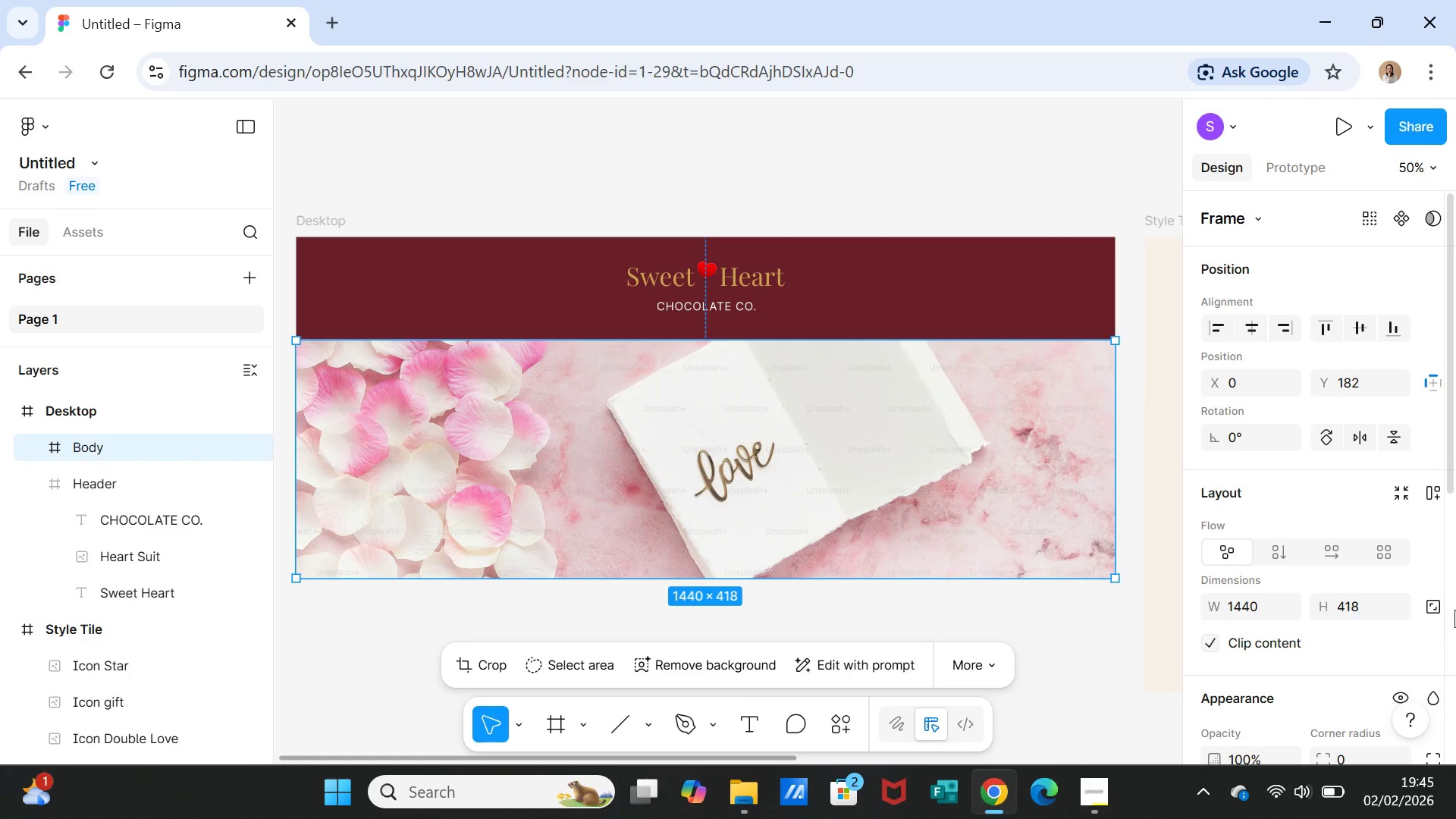 
scroll: coordinate [1445, 602], scroll_direction: down, amount: 3.0
 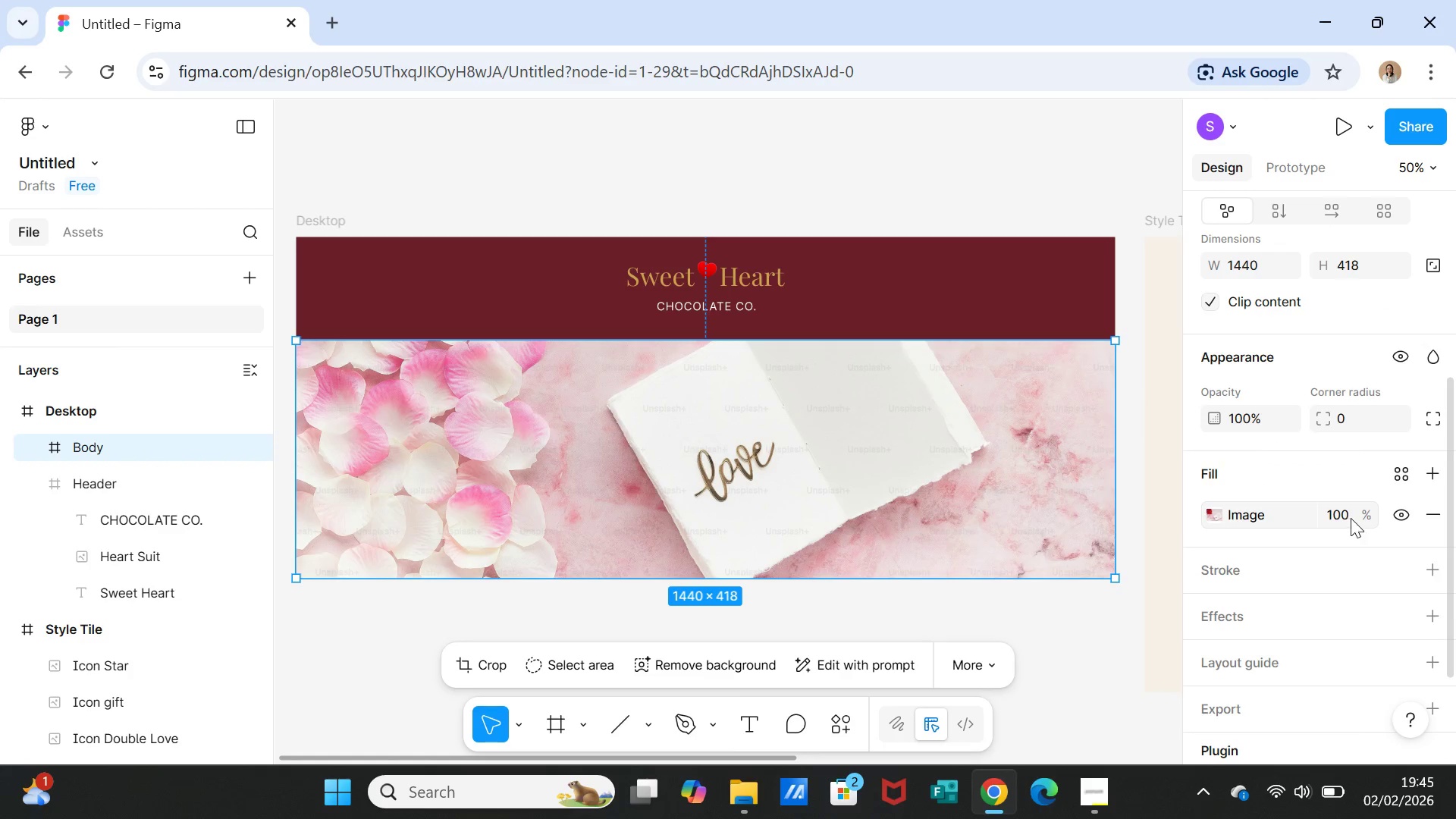 
left_click([1346, 518])
 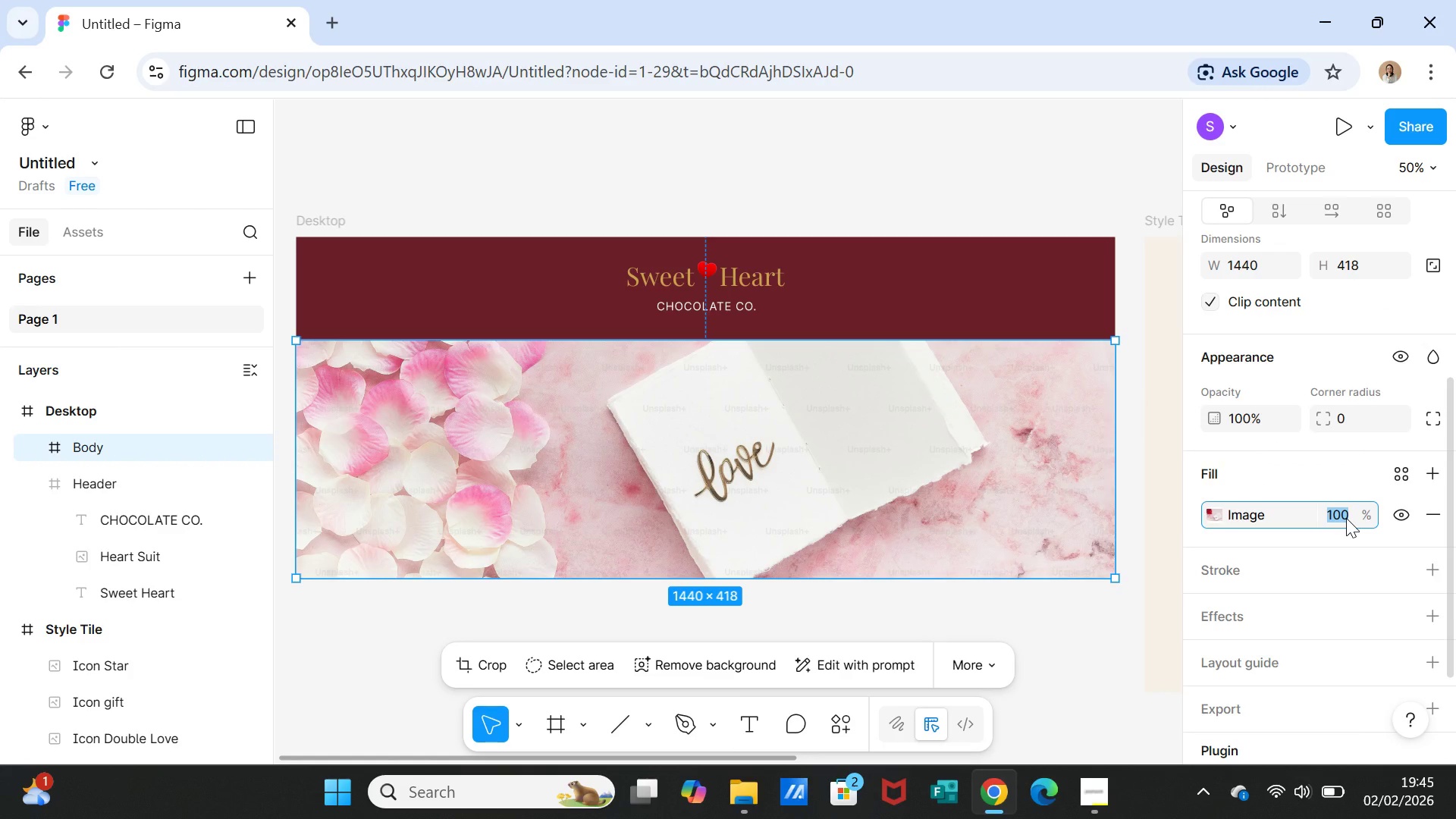 
type(50)
 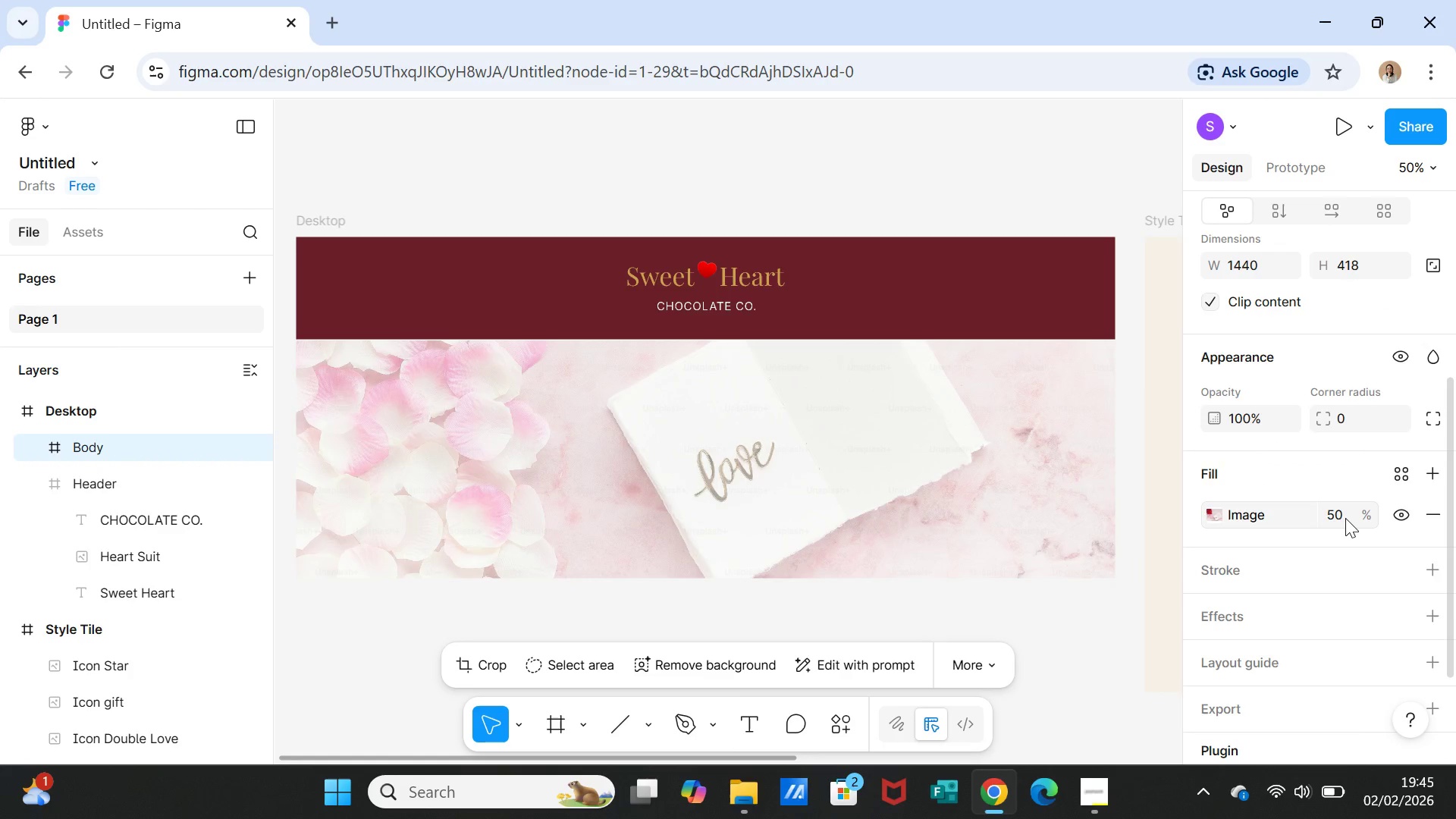 
key(Enter)
 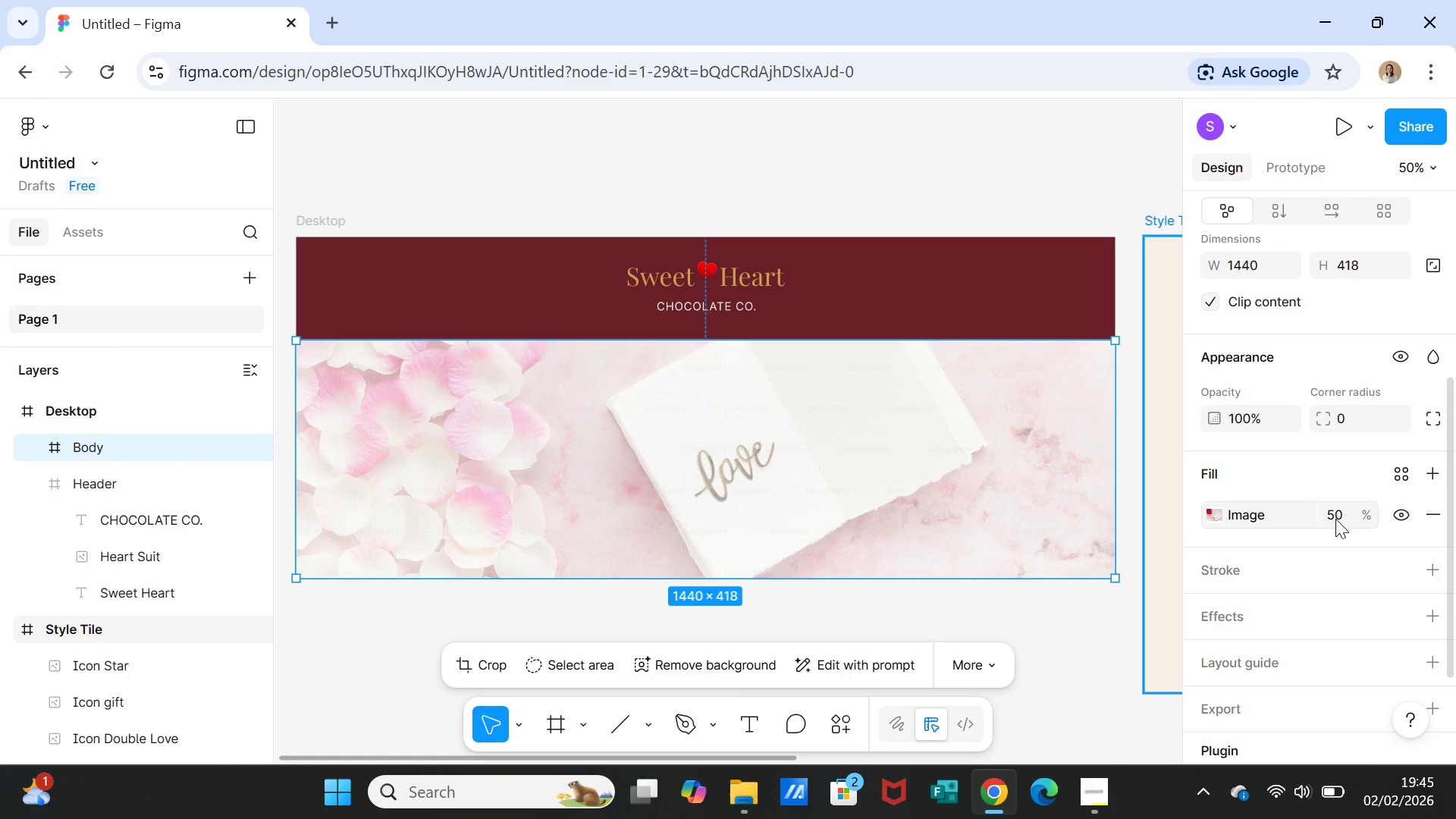 
left_click([1335, 516])
 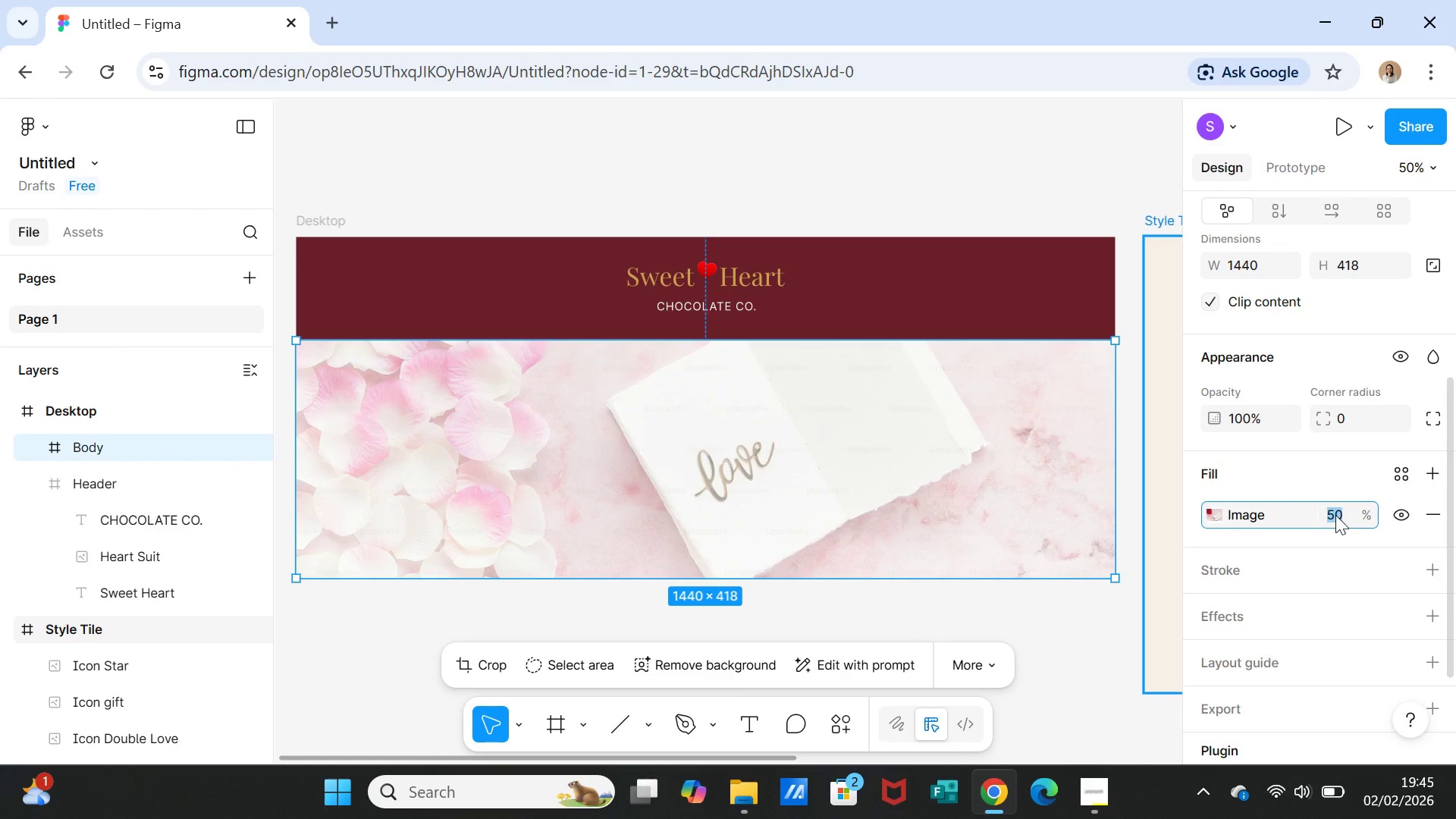 
type(70)
 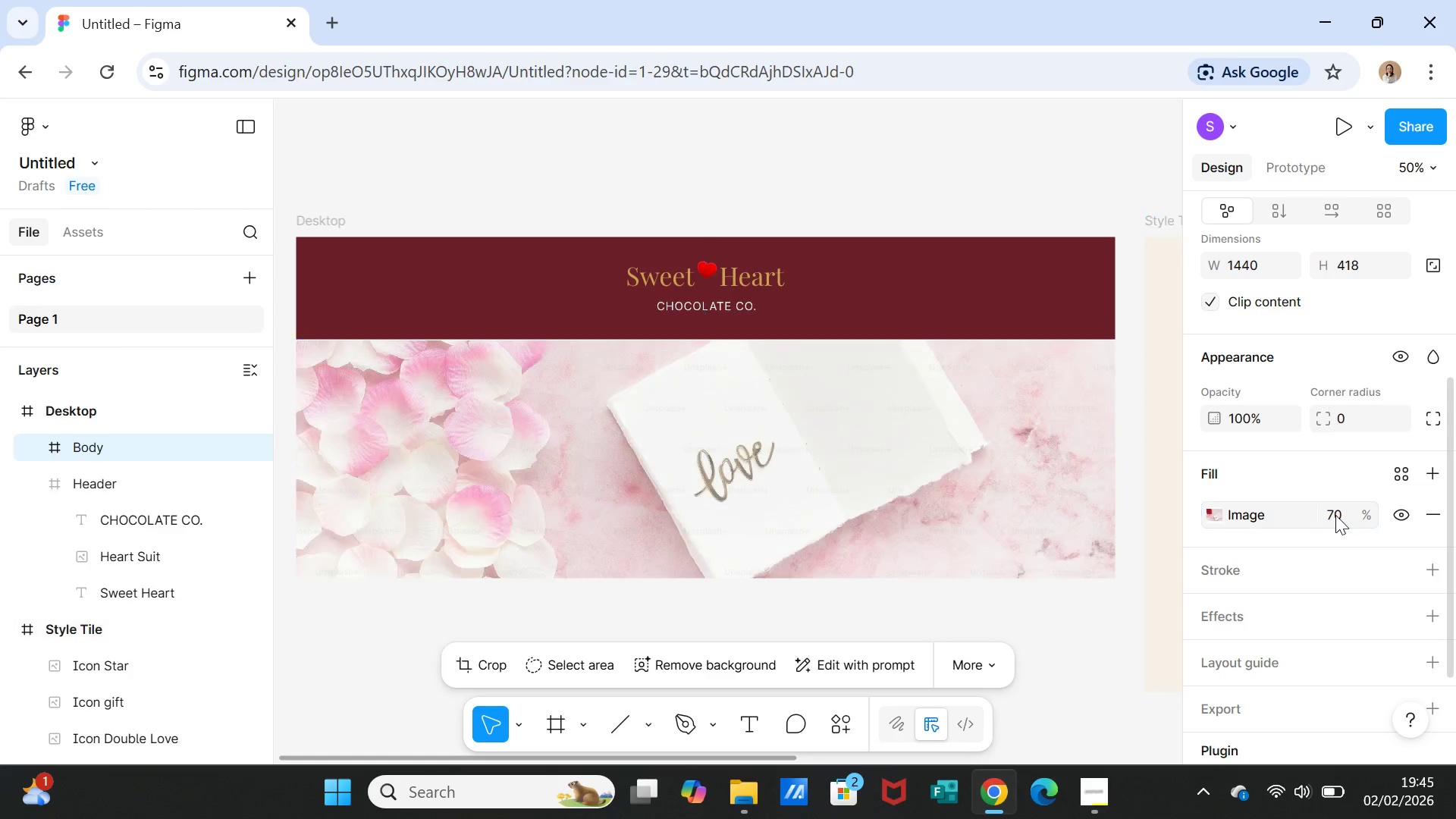 
key(Enter)
 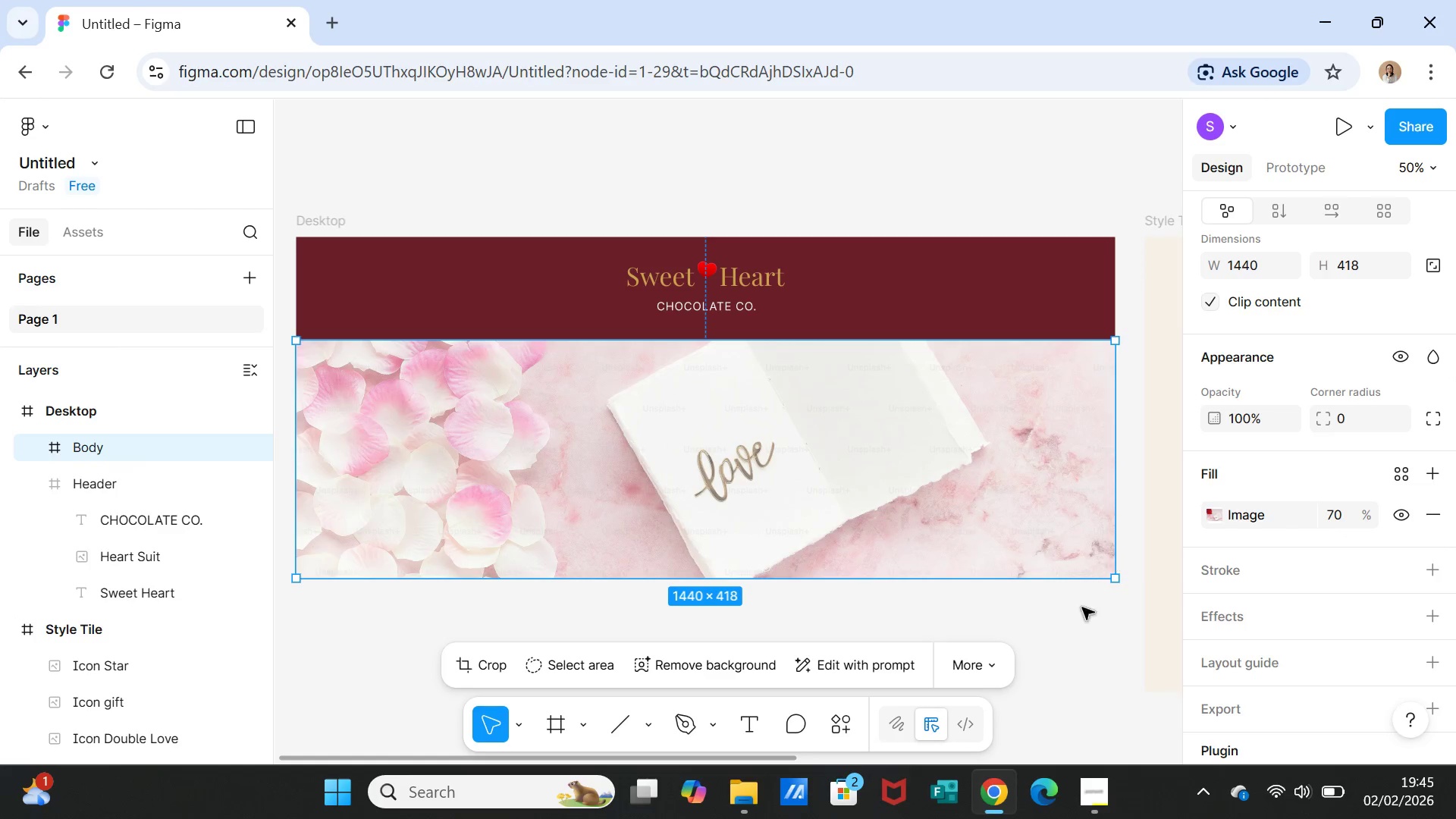 
left_click([1073, 623])
 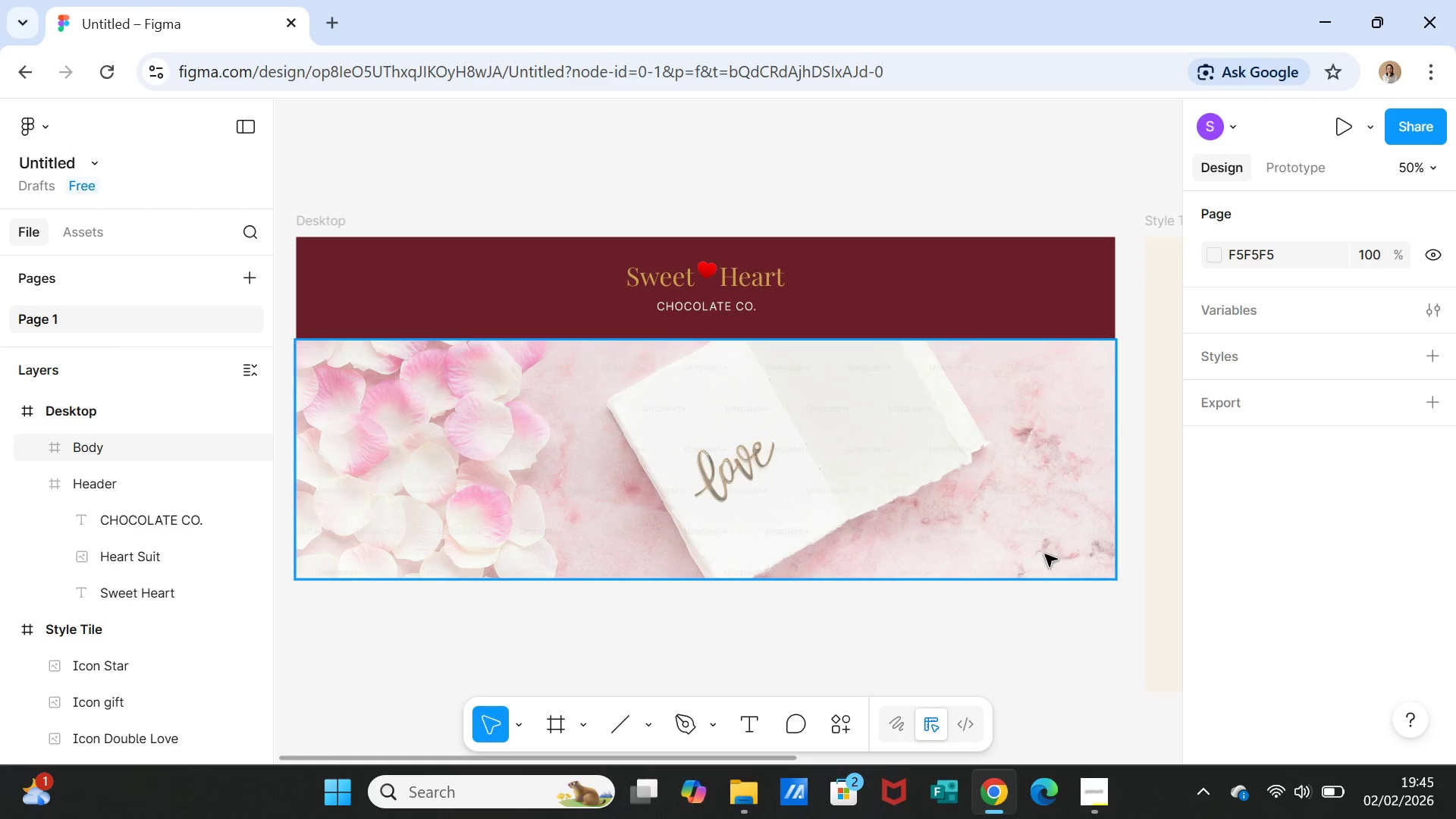 
wait(9.12)
 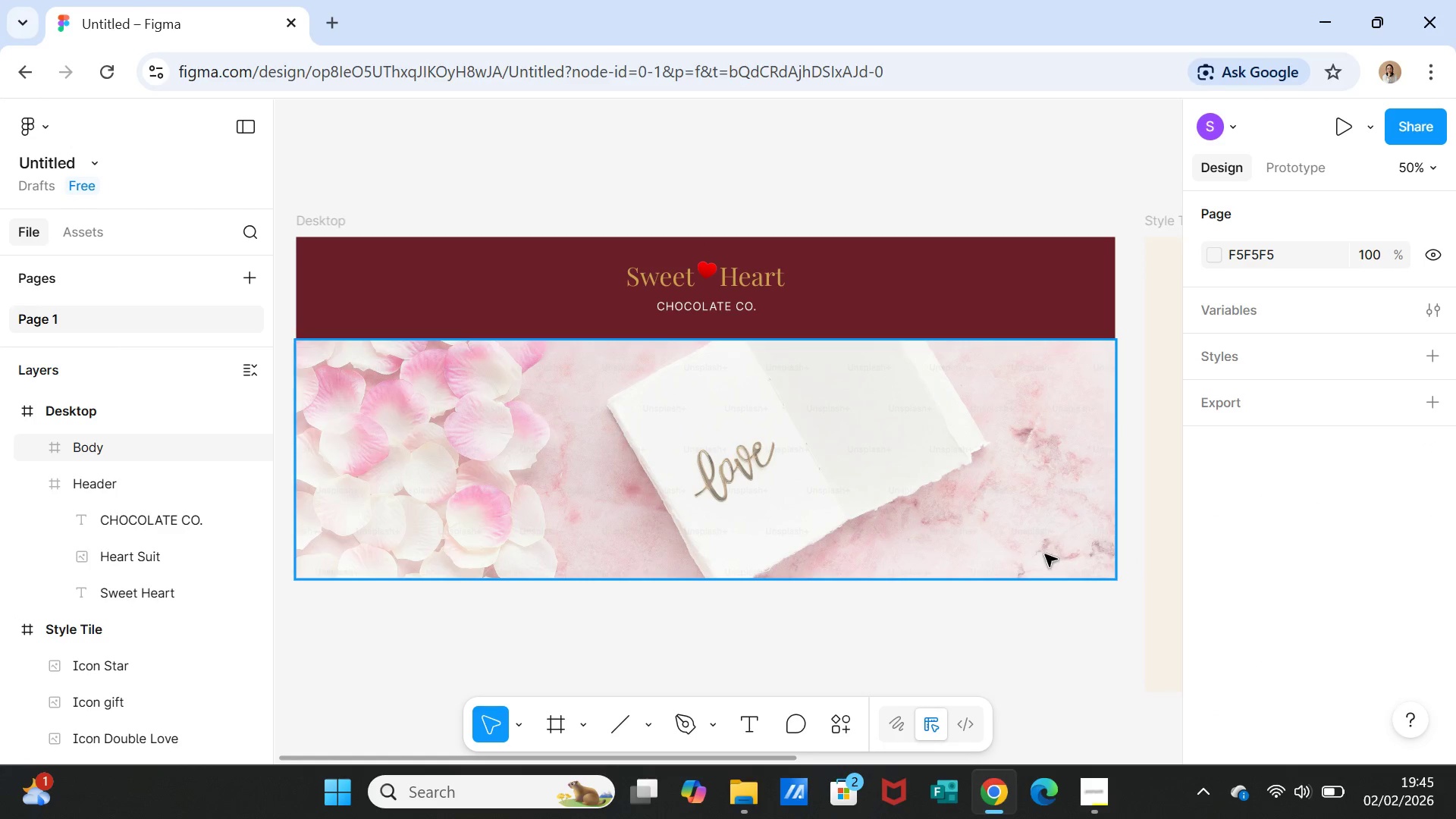 
left_click([752, 722])
 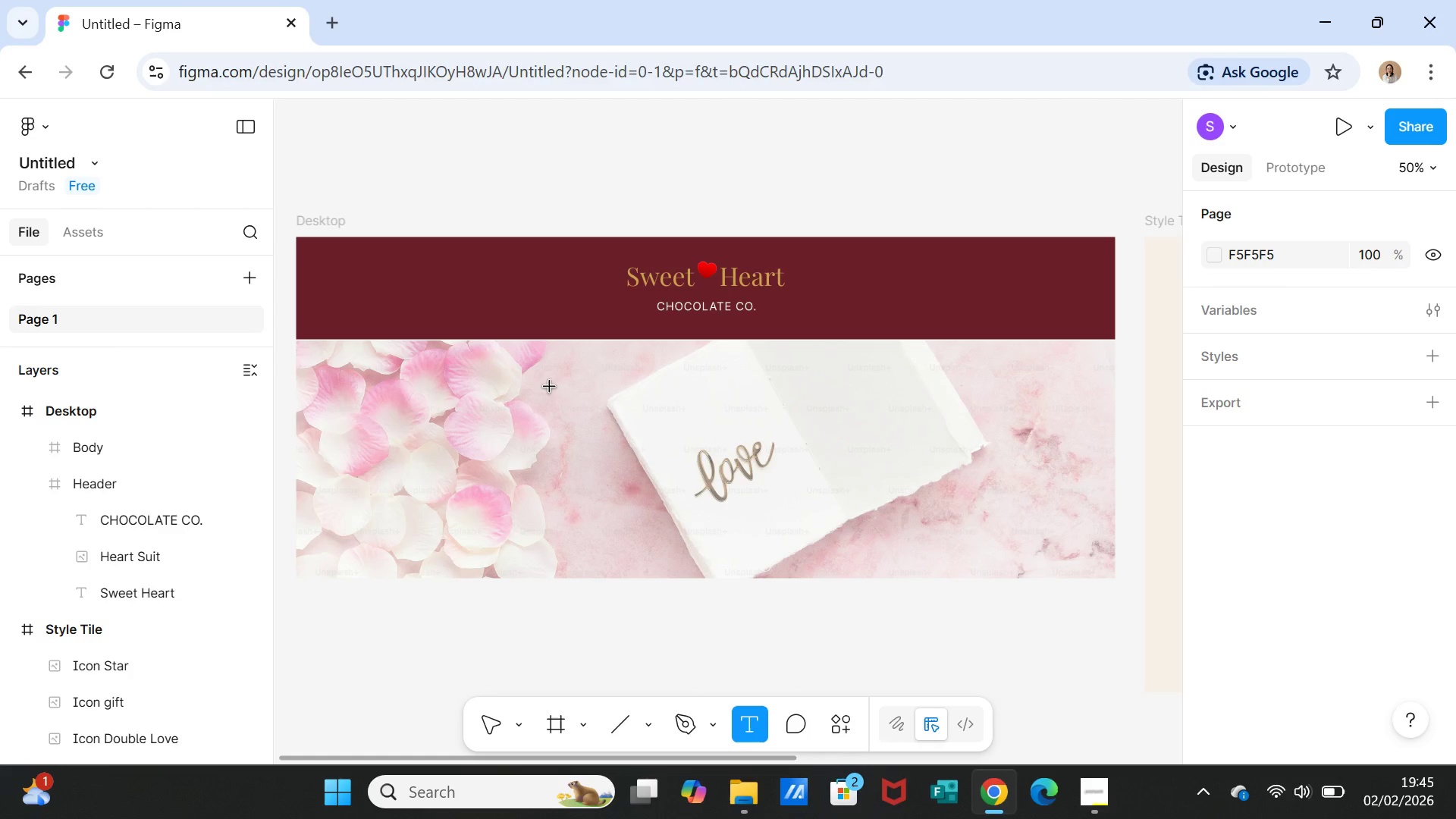 
left_click_drag(start_coordinate=[550, 387], to_coordinate=[907, 429])
 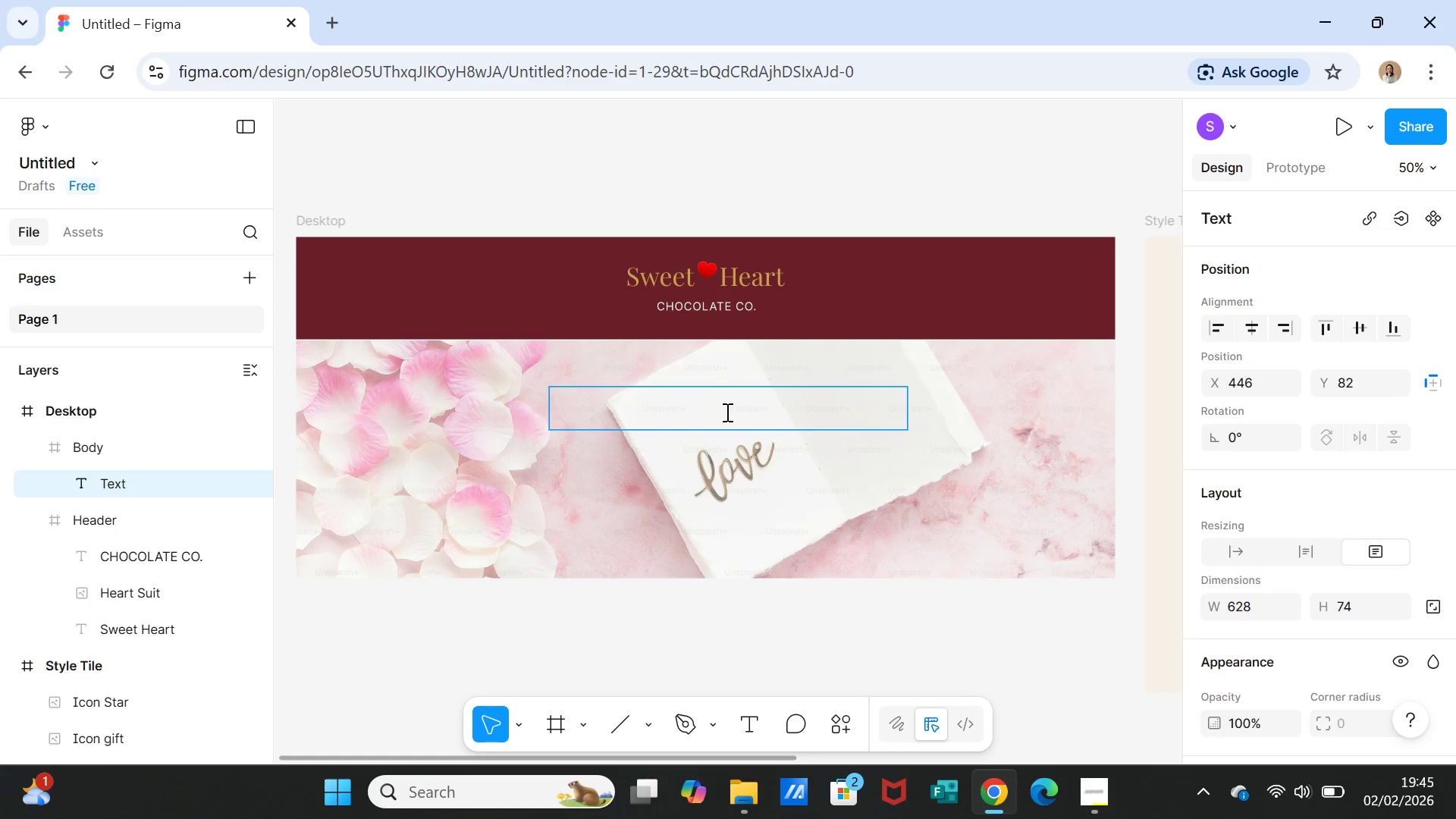 
type(Sweet Heart Match)
 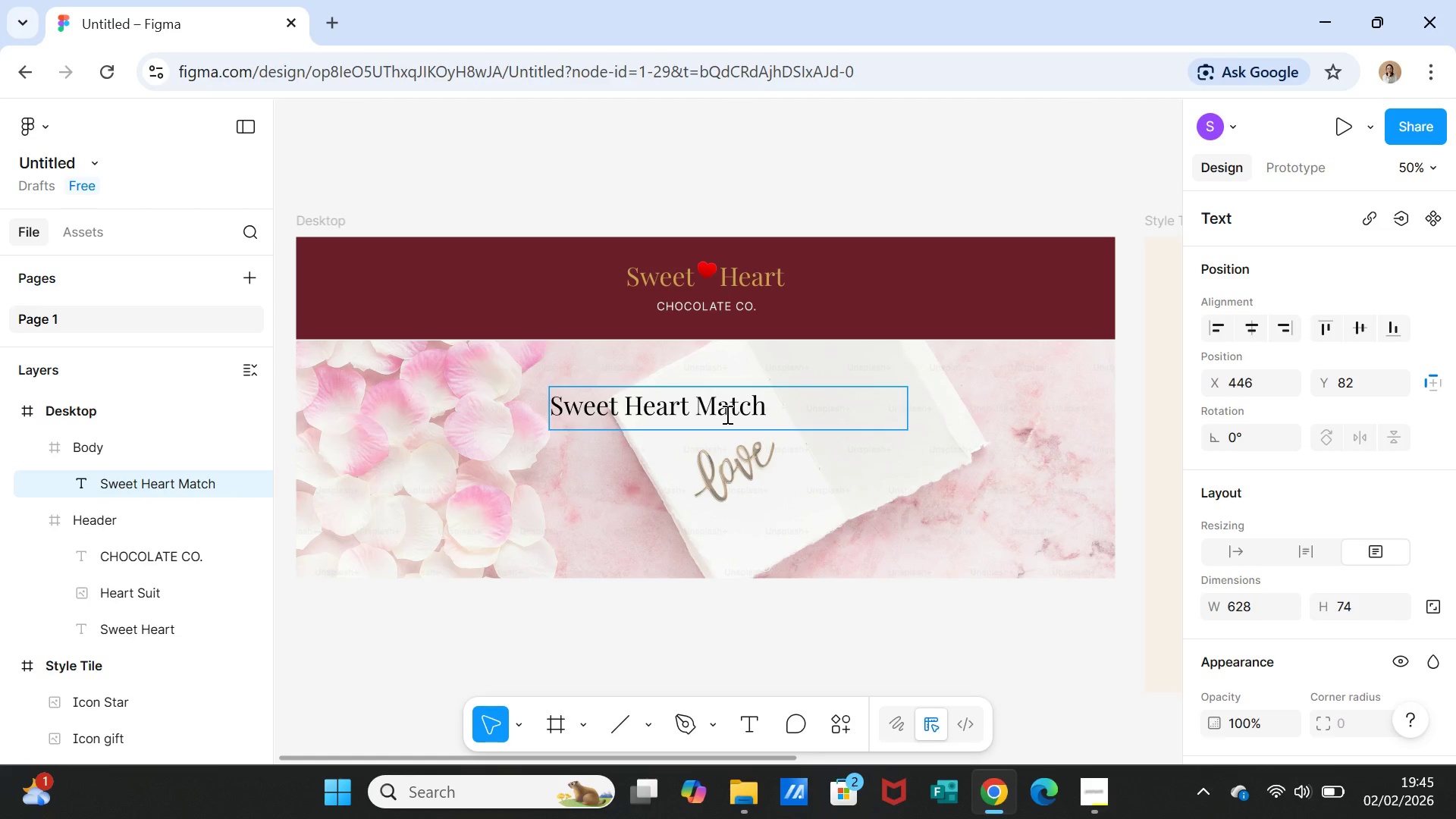 
type(maker)
 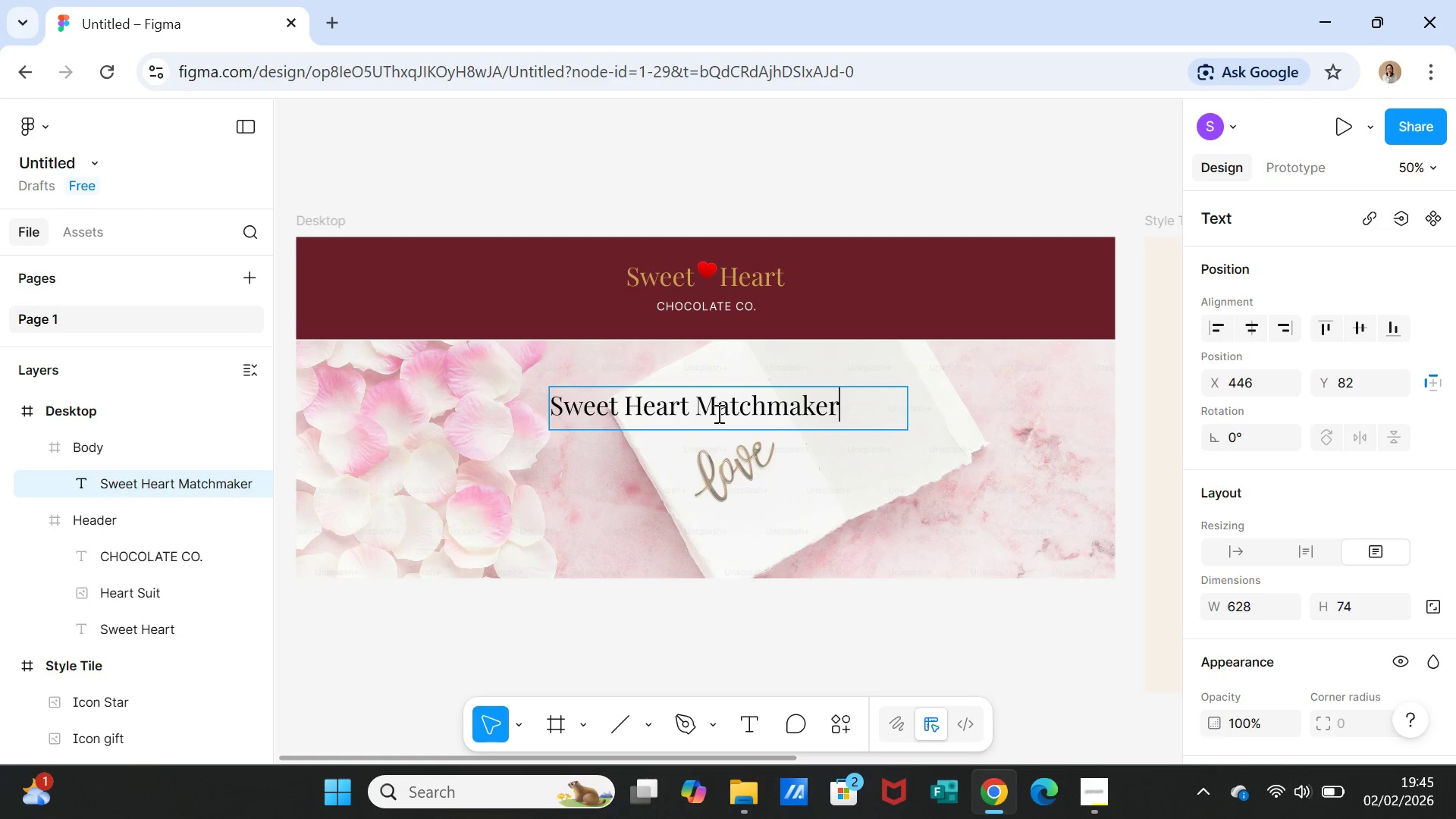 
double_click([717, 413])
 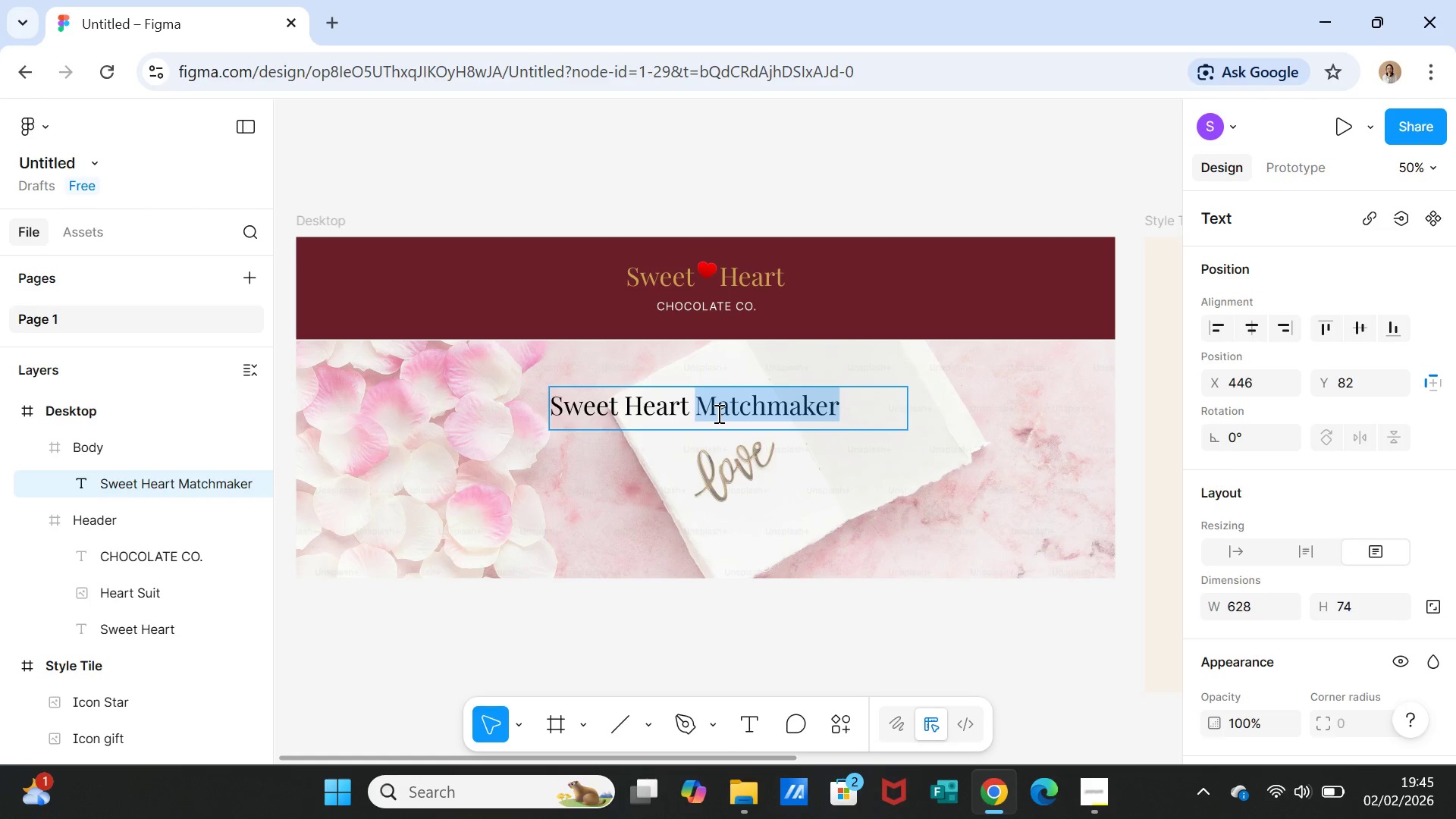 
triple_click([717, 413])
 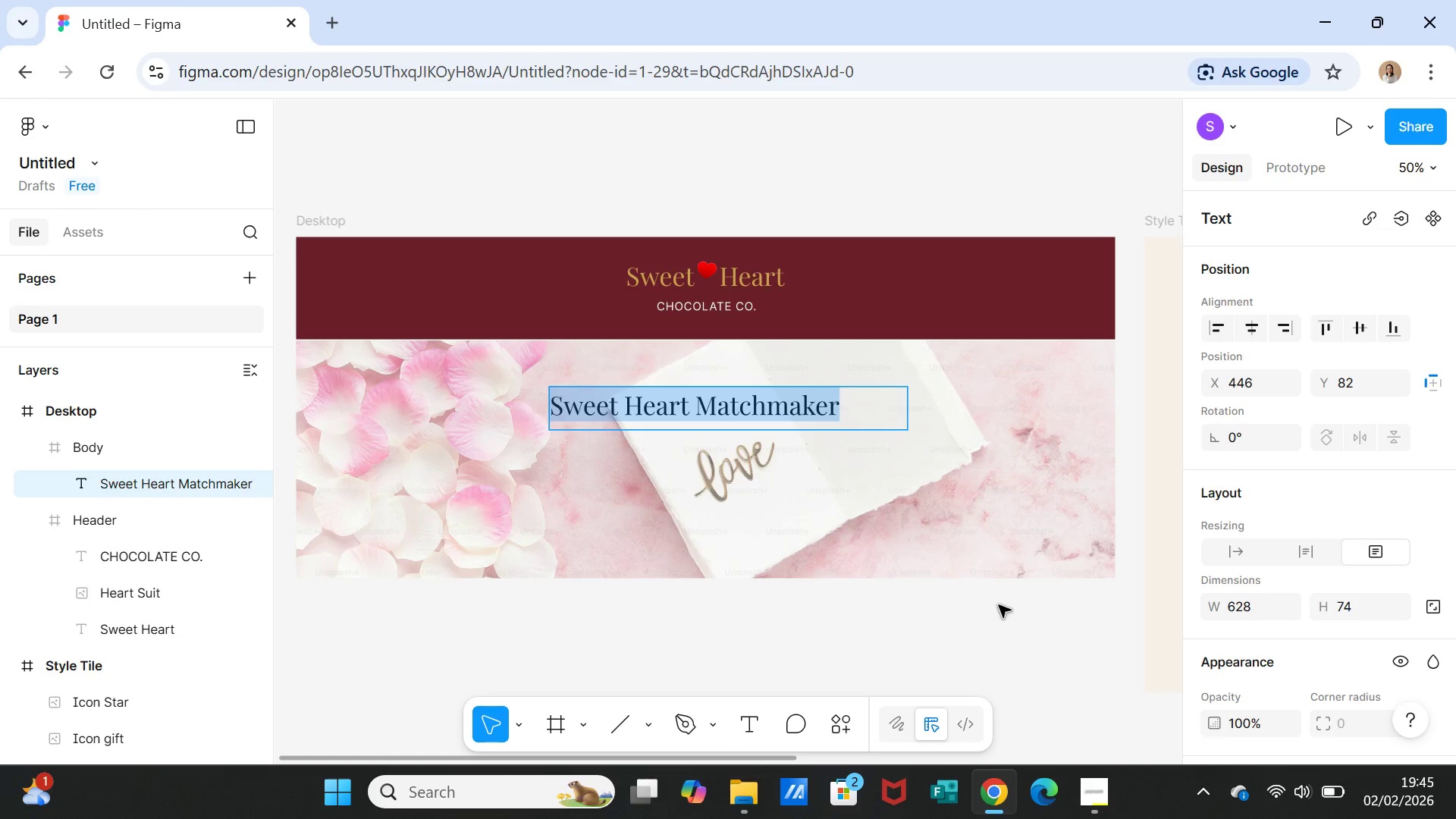 
scroll: coordinate [1329, 620], scroll_direction: down, amount: 4.0
 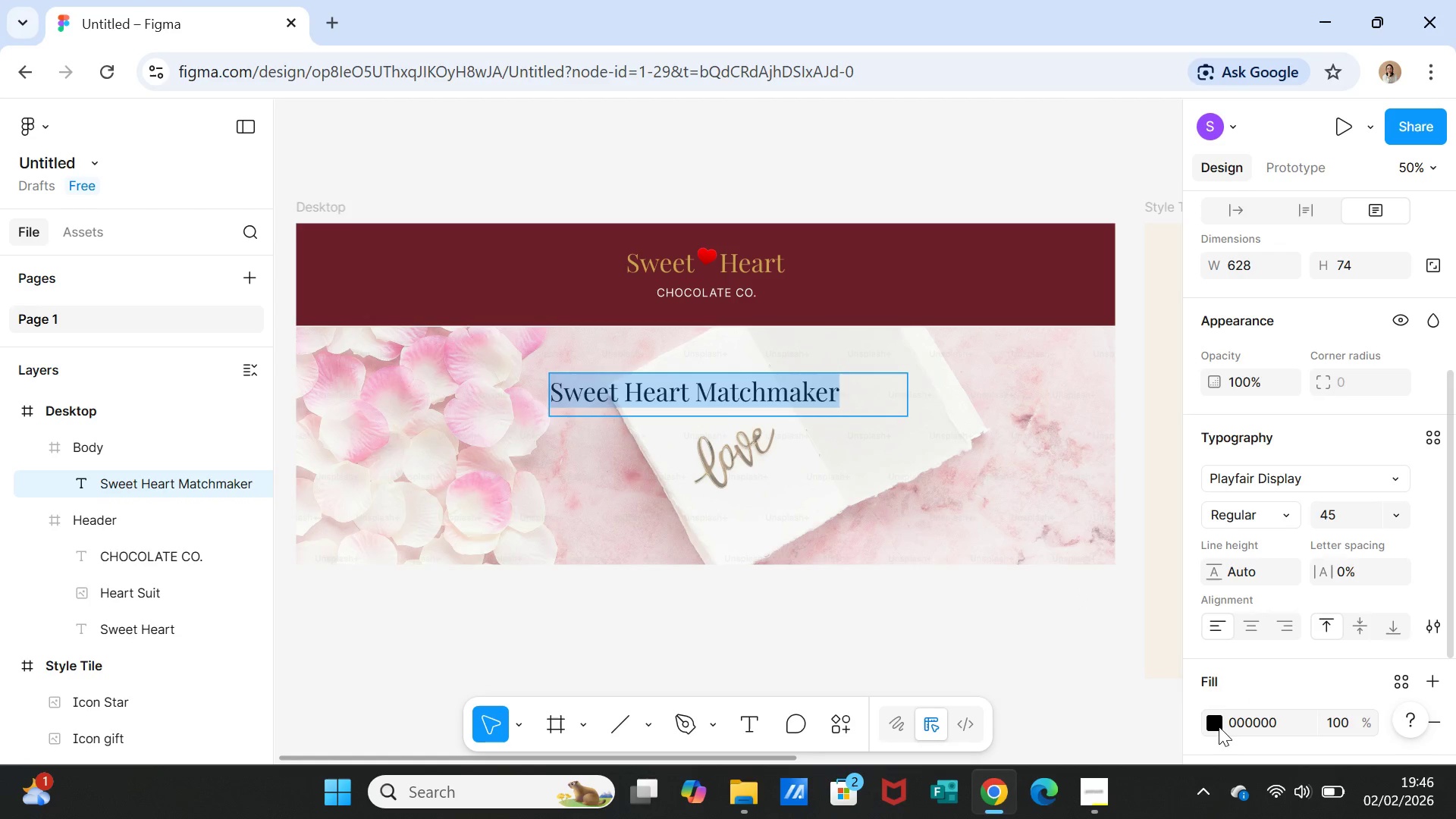 
left_click([1218, 727])
 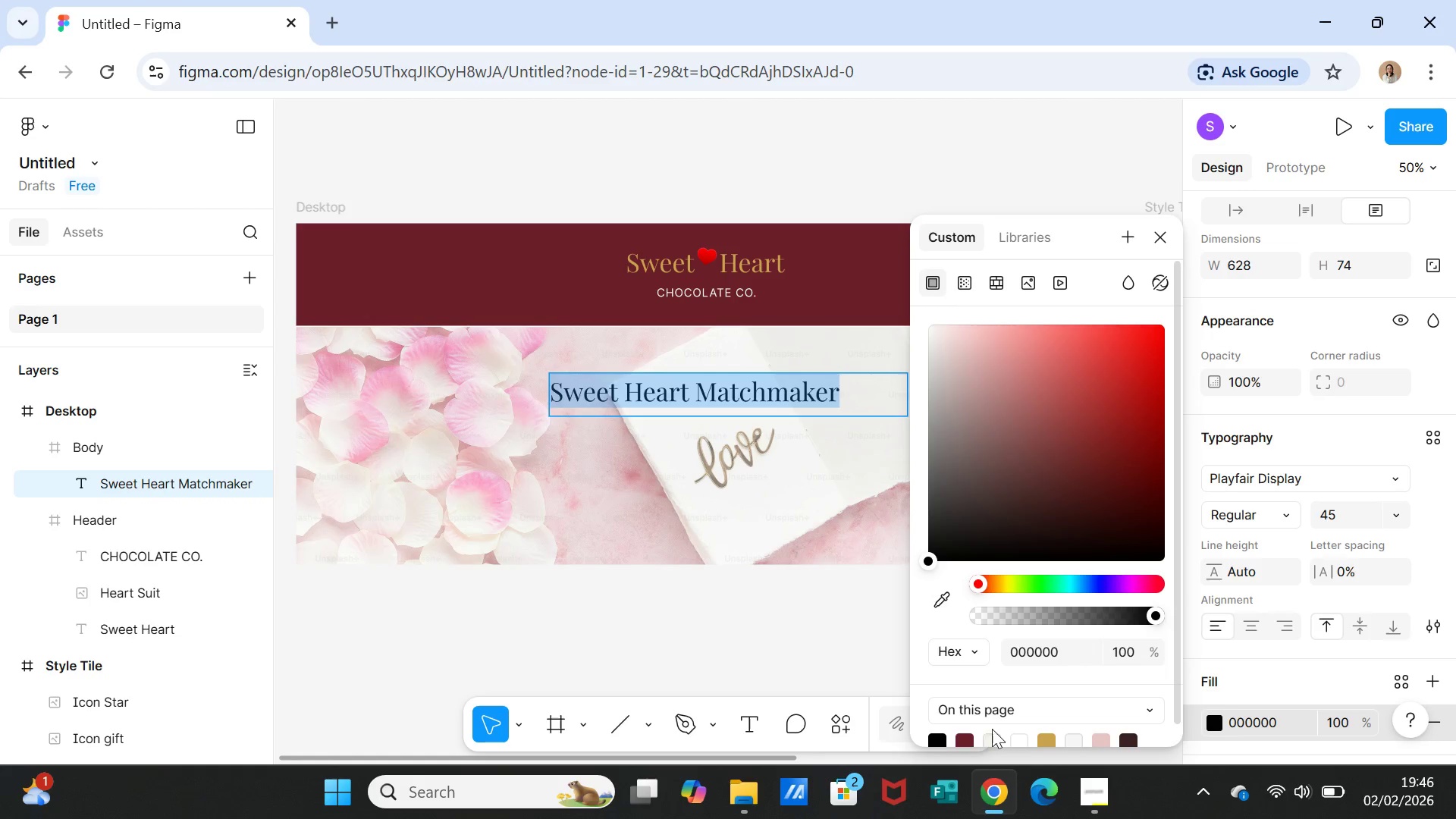 
scroll: coordinate [968, 731], scroll_direction: down, amount: 1.0
 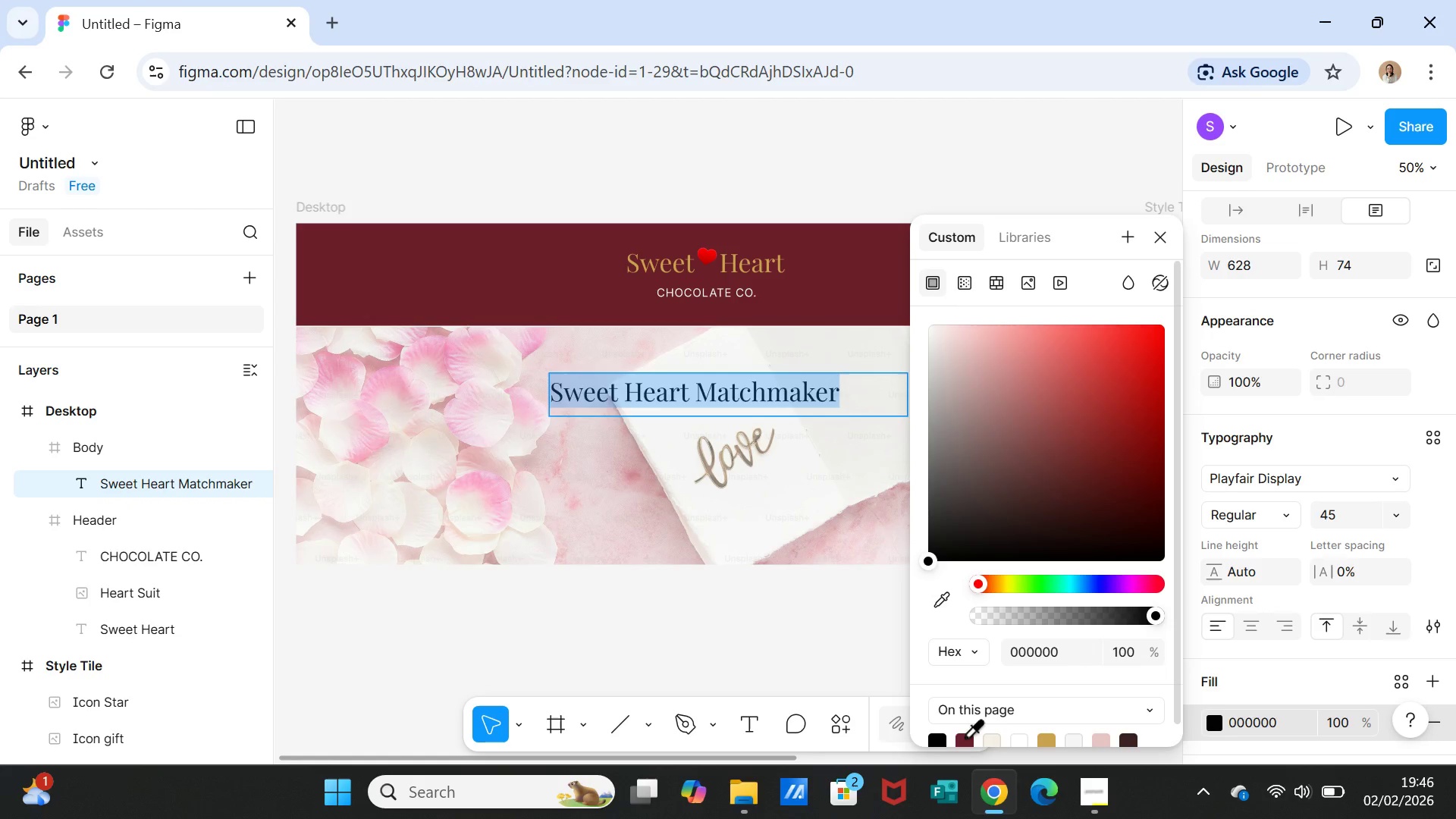 
left_click([965, 736])
 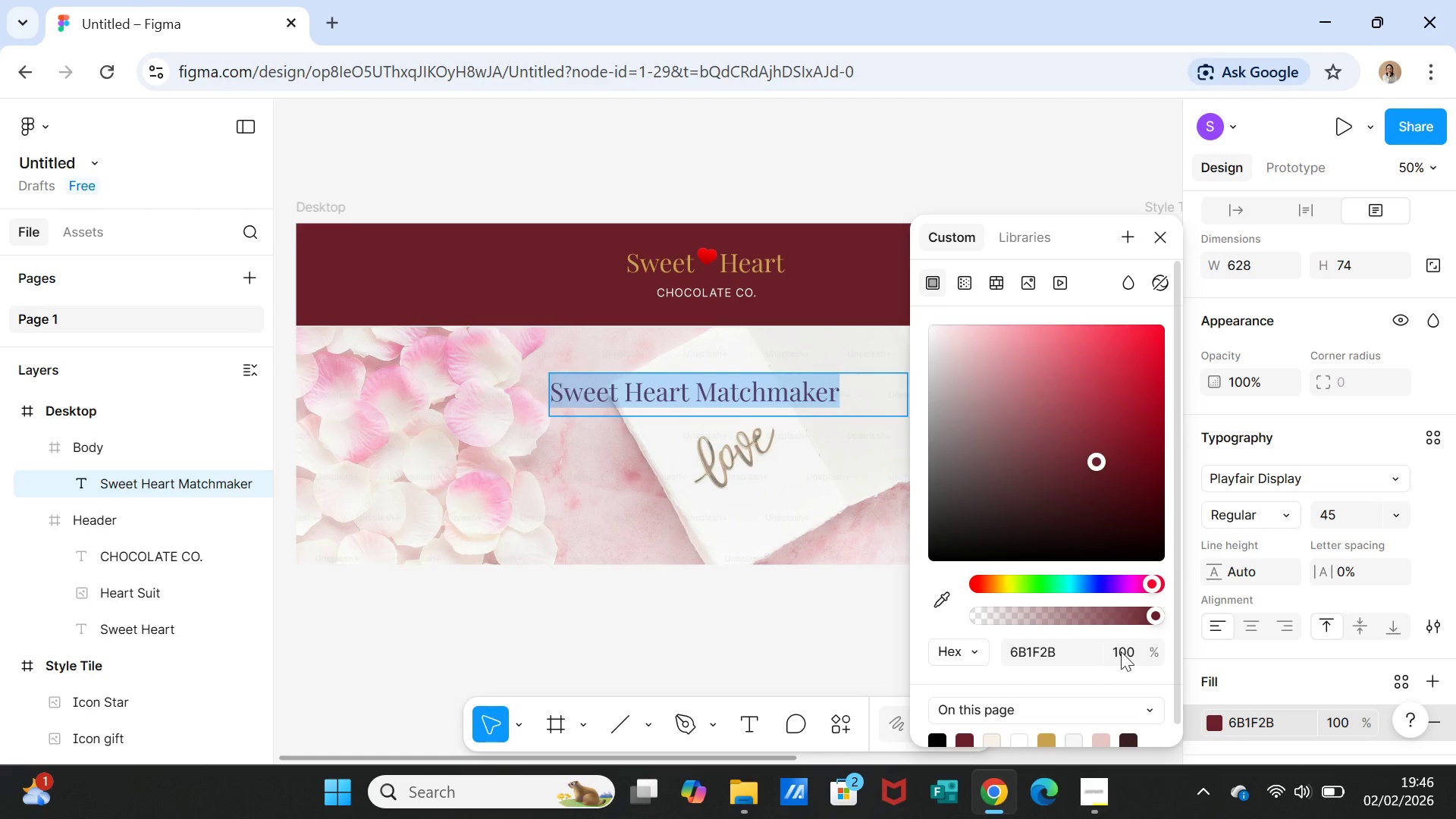 
scroll: coordinate [1143, 673], scroll_direction: down, amount: 1.0
 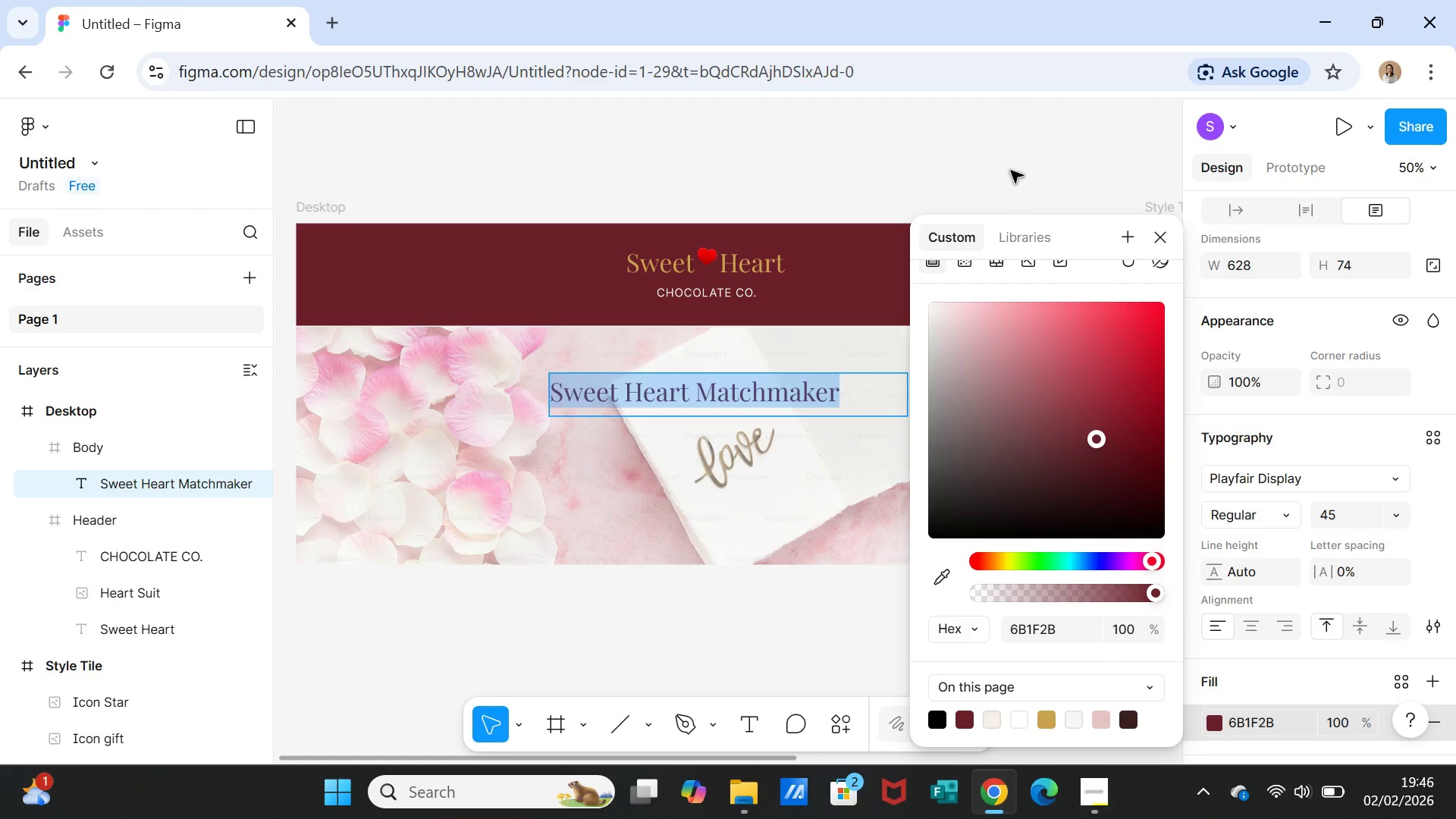 
left_click([1011, 171])
 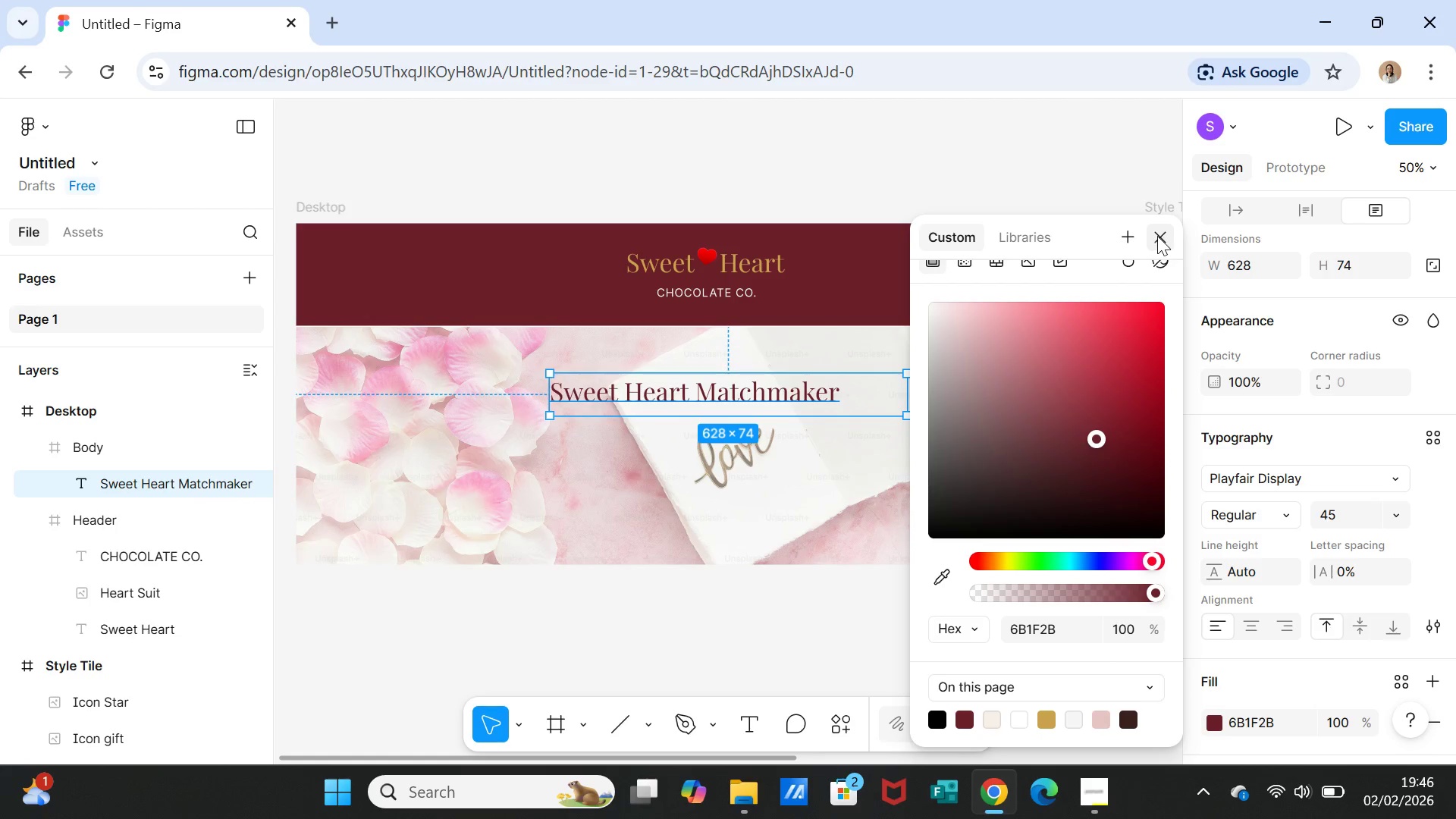 
left_click([1158, 235])
 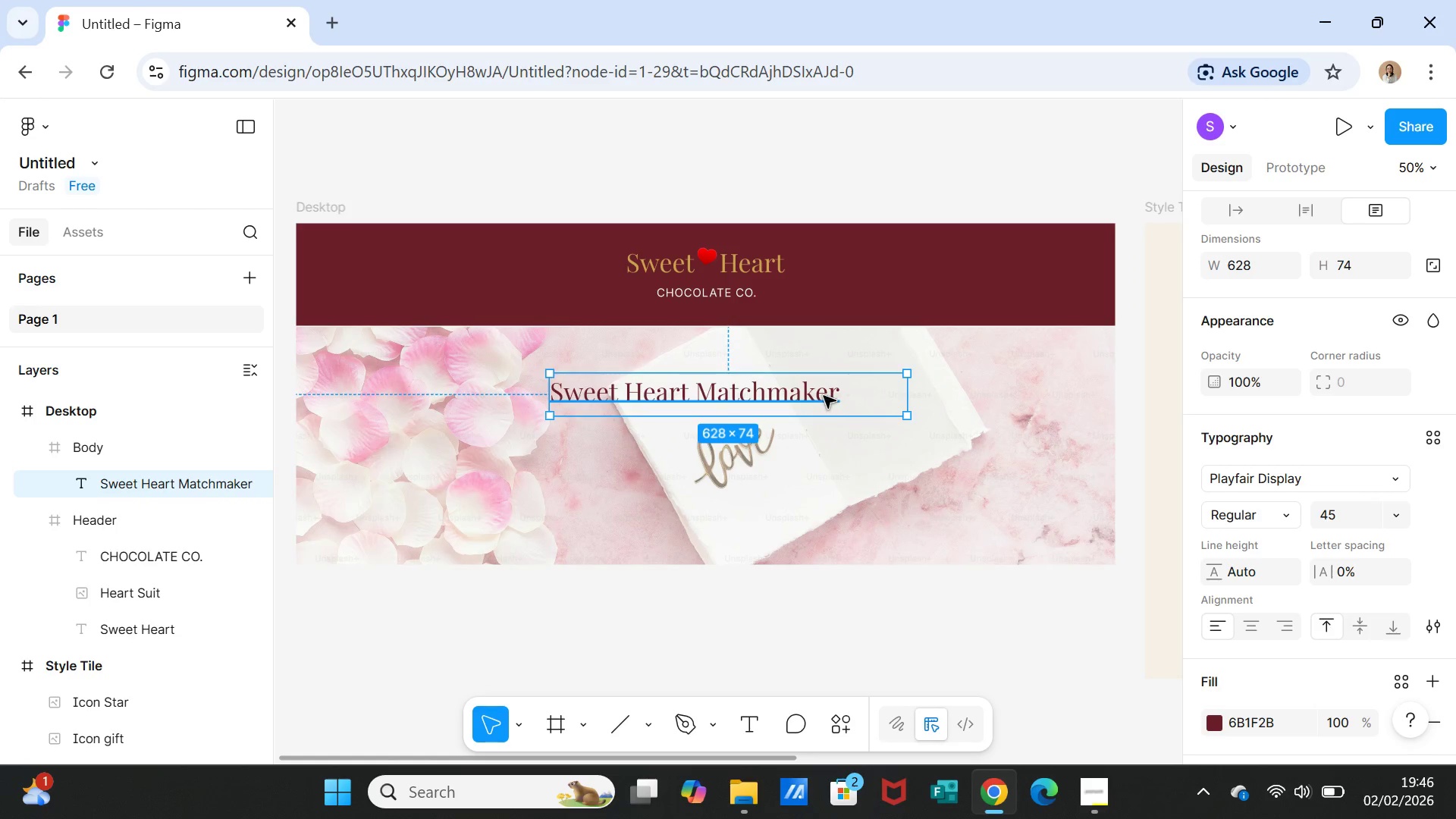 
left_click([771, 393])
 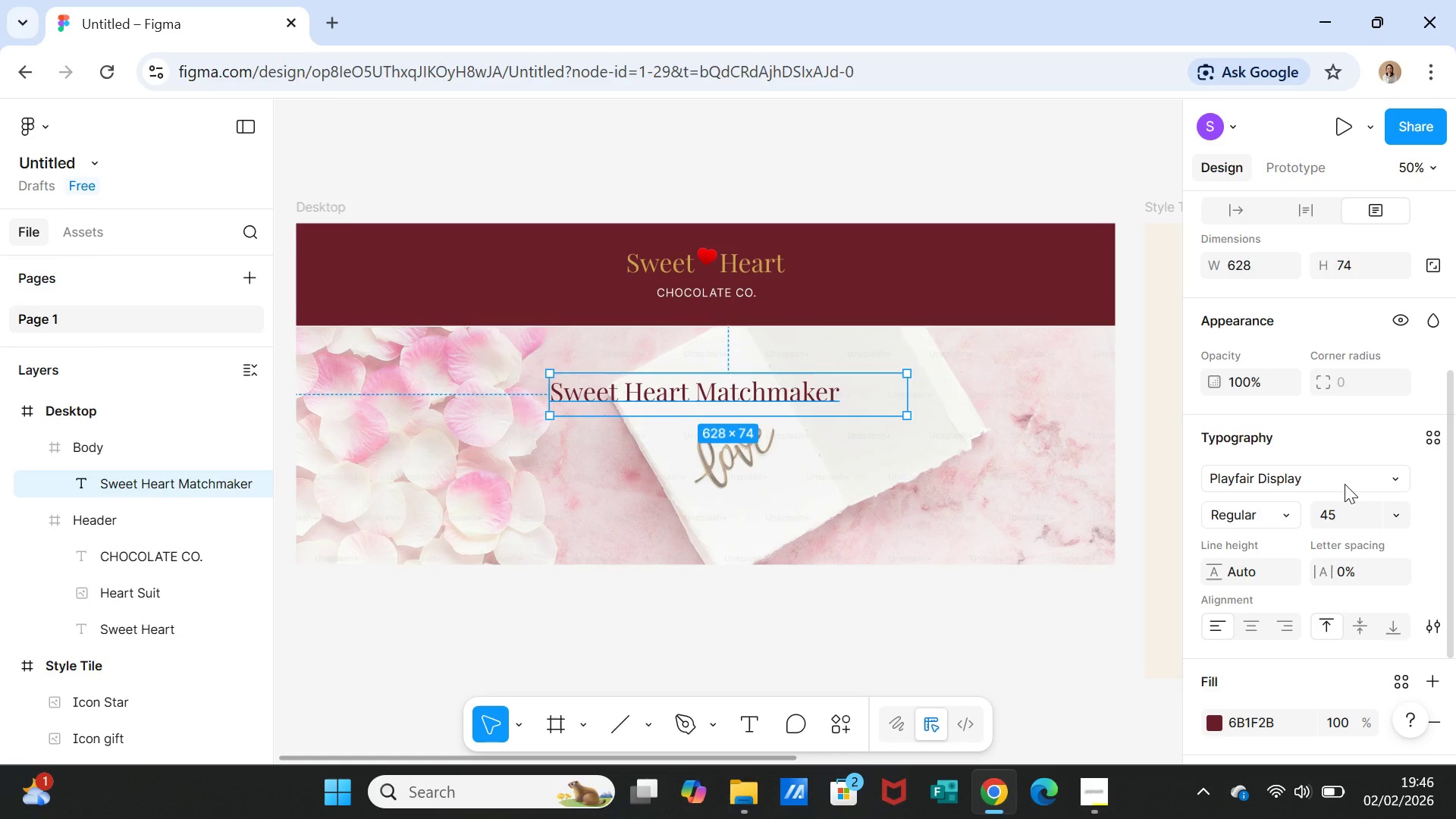 
left_click([1286, 505])
 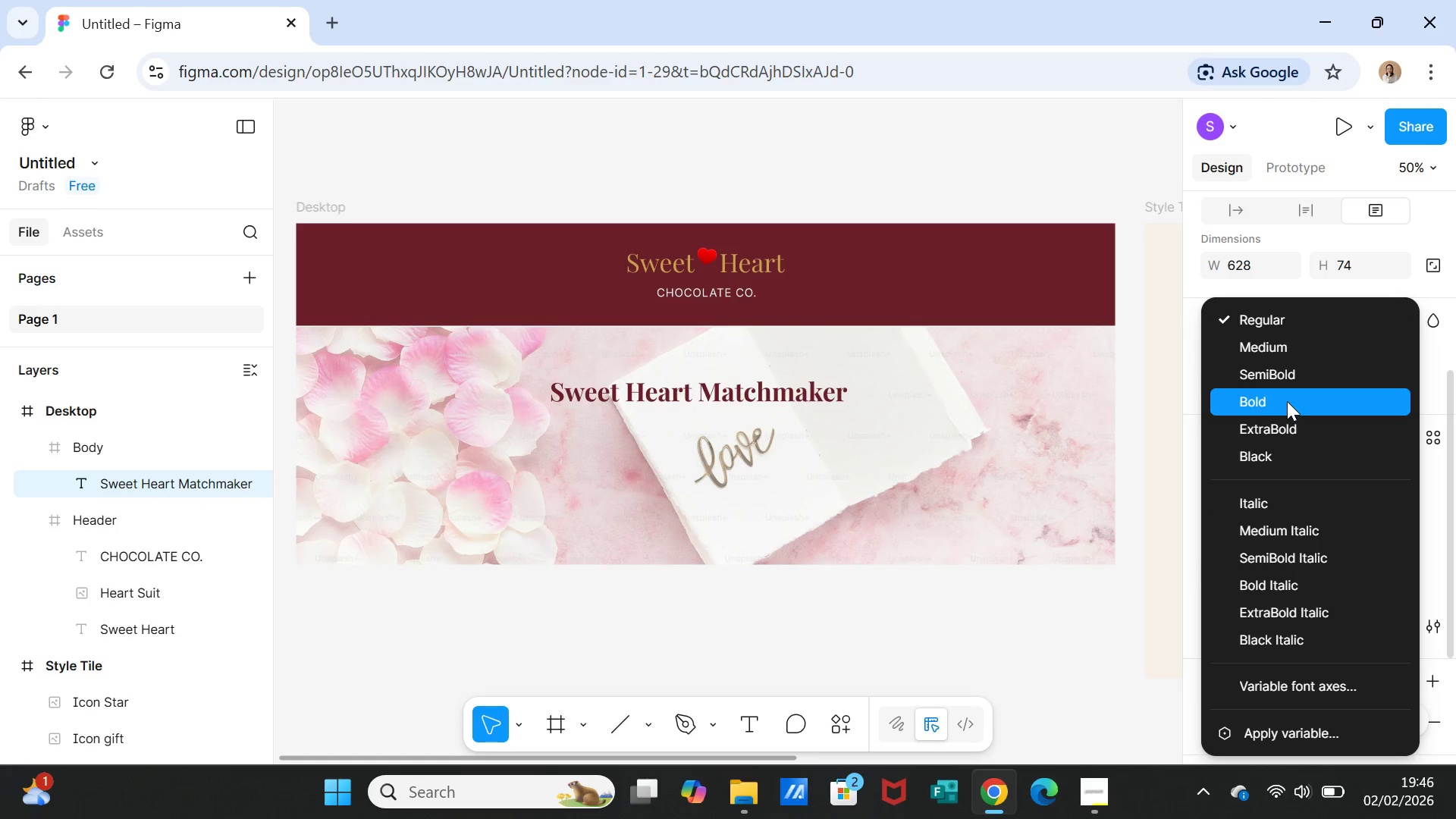 
wait(5.58)
 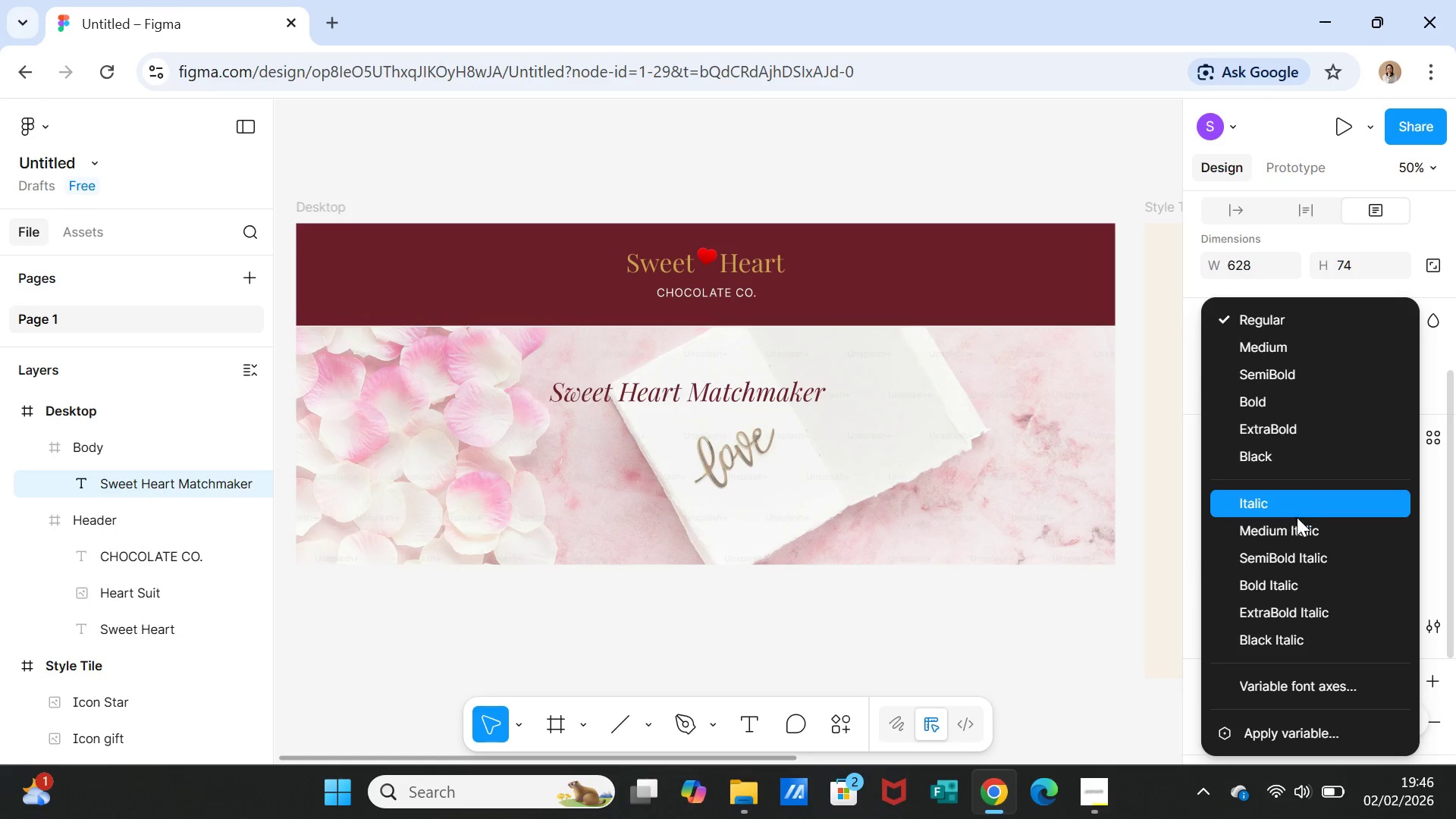 
left_click([1287, 401])
 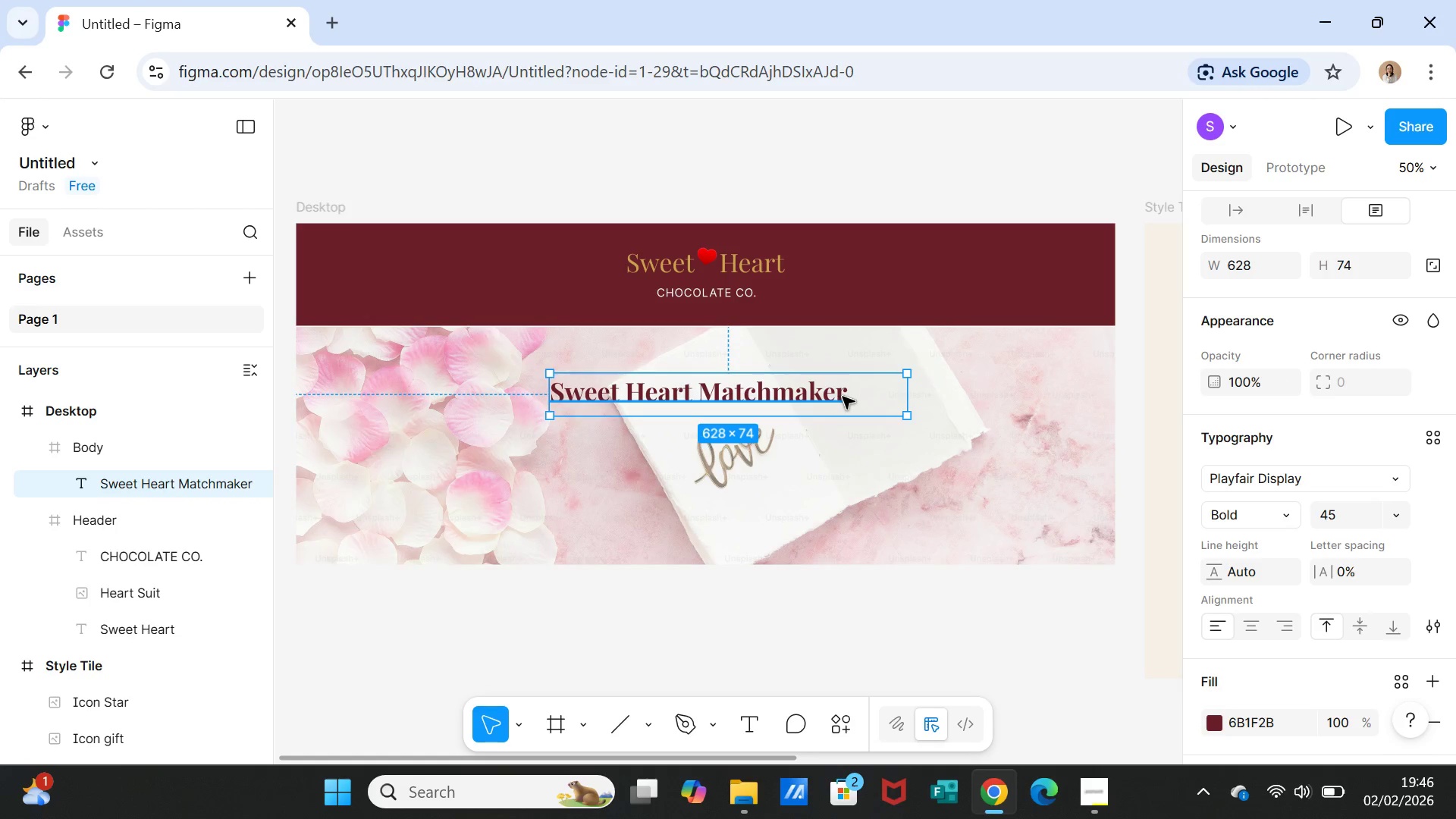 
left_click([843, 397])
 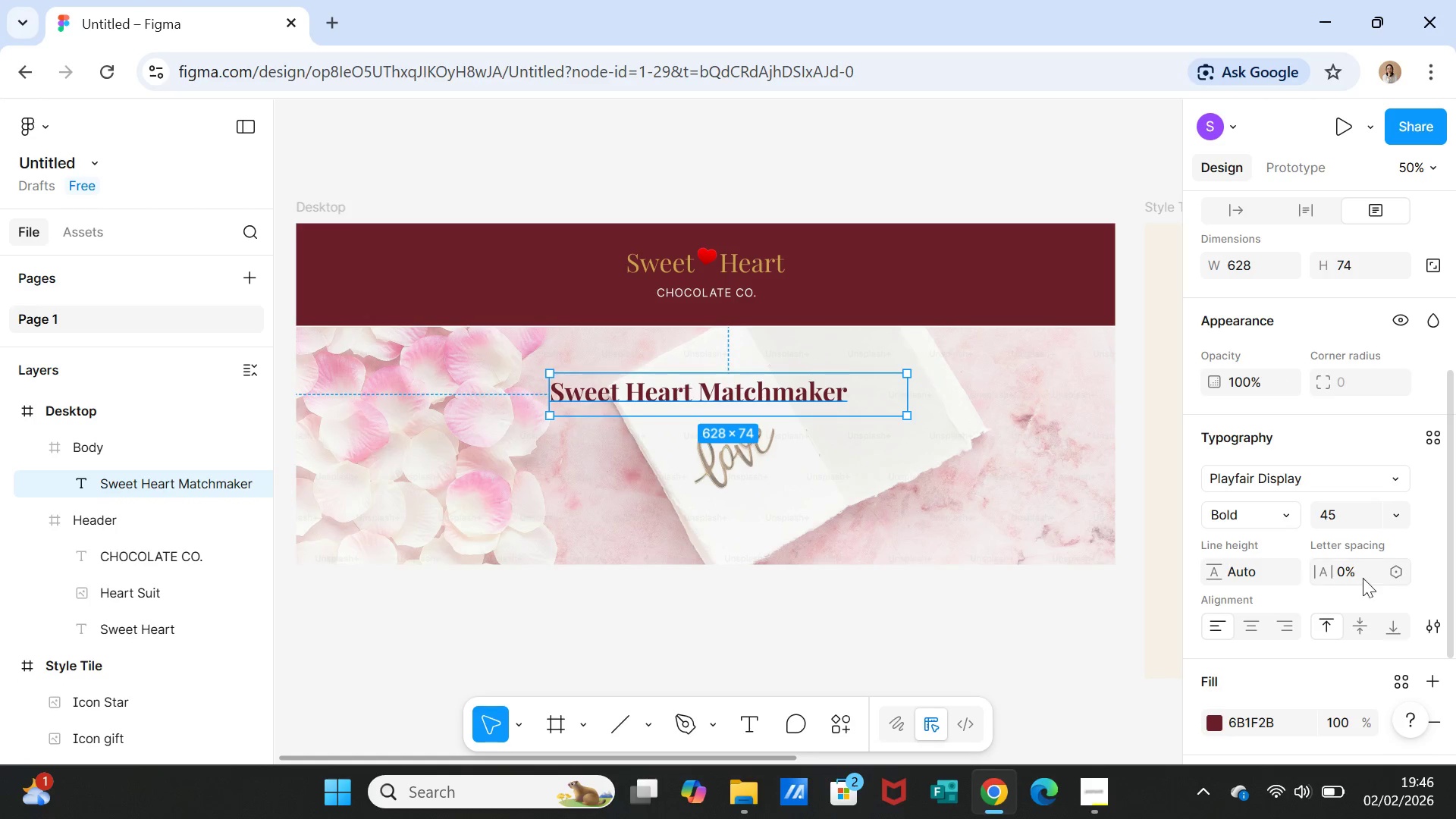 
left_click([1341, 574])
 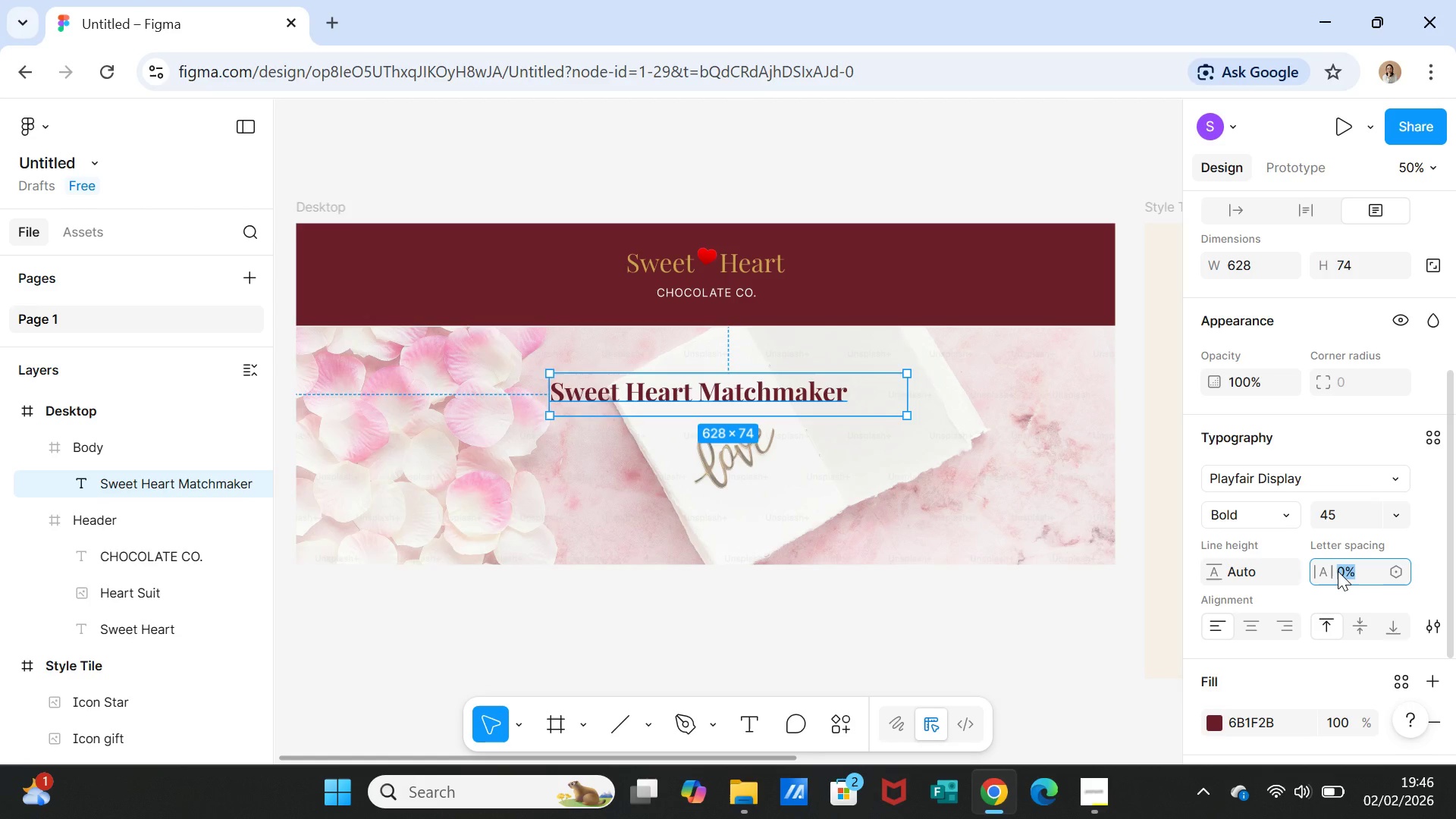 
left_click([1338, 571])
 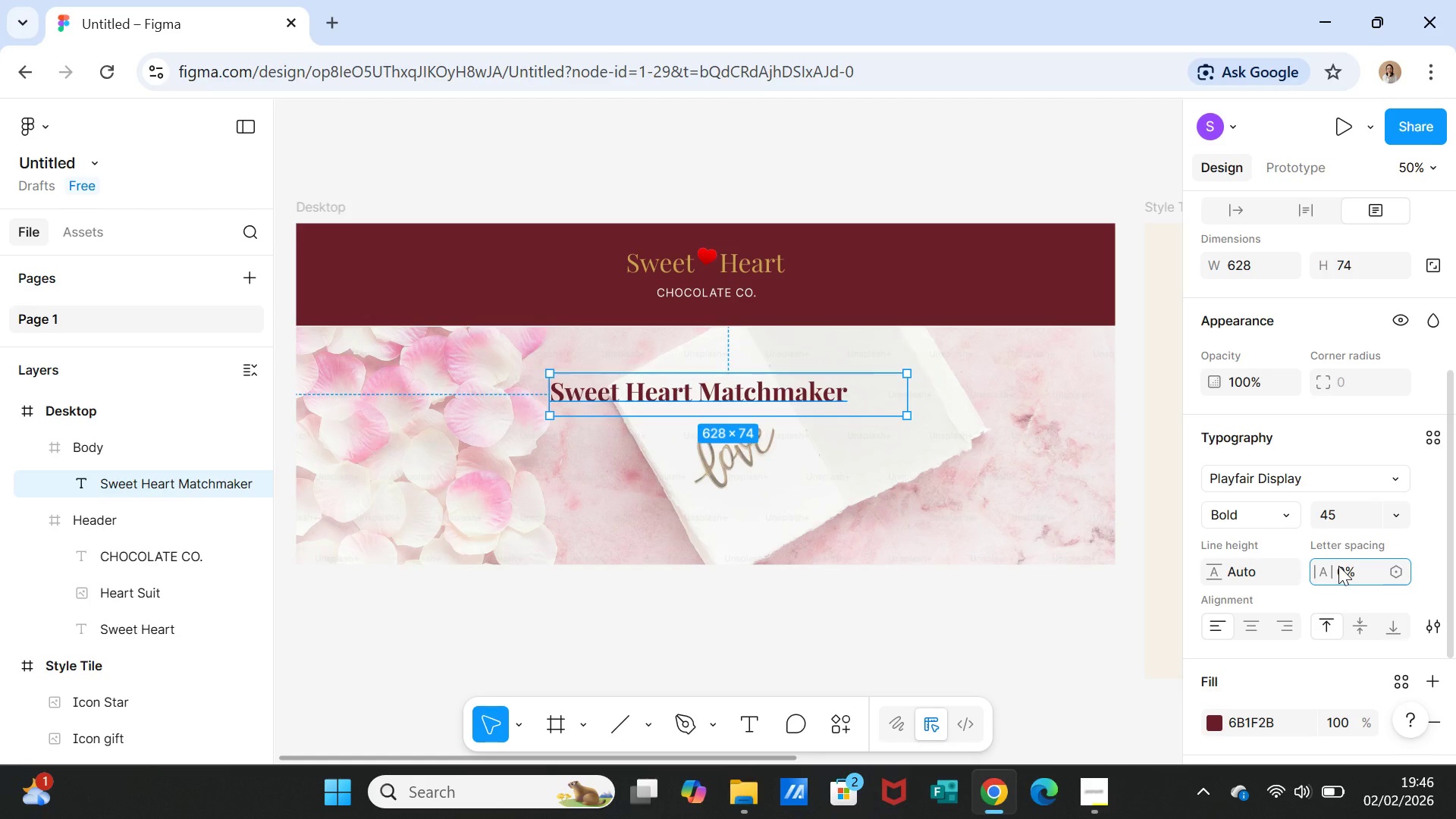 
left_click([1344, 572])
 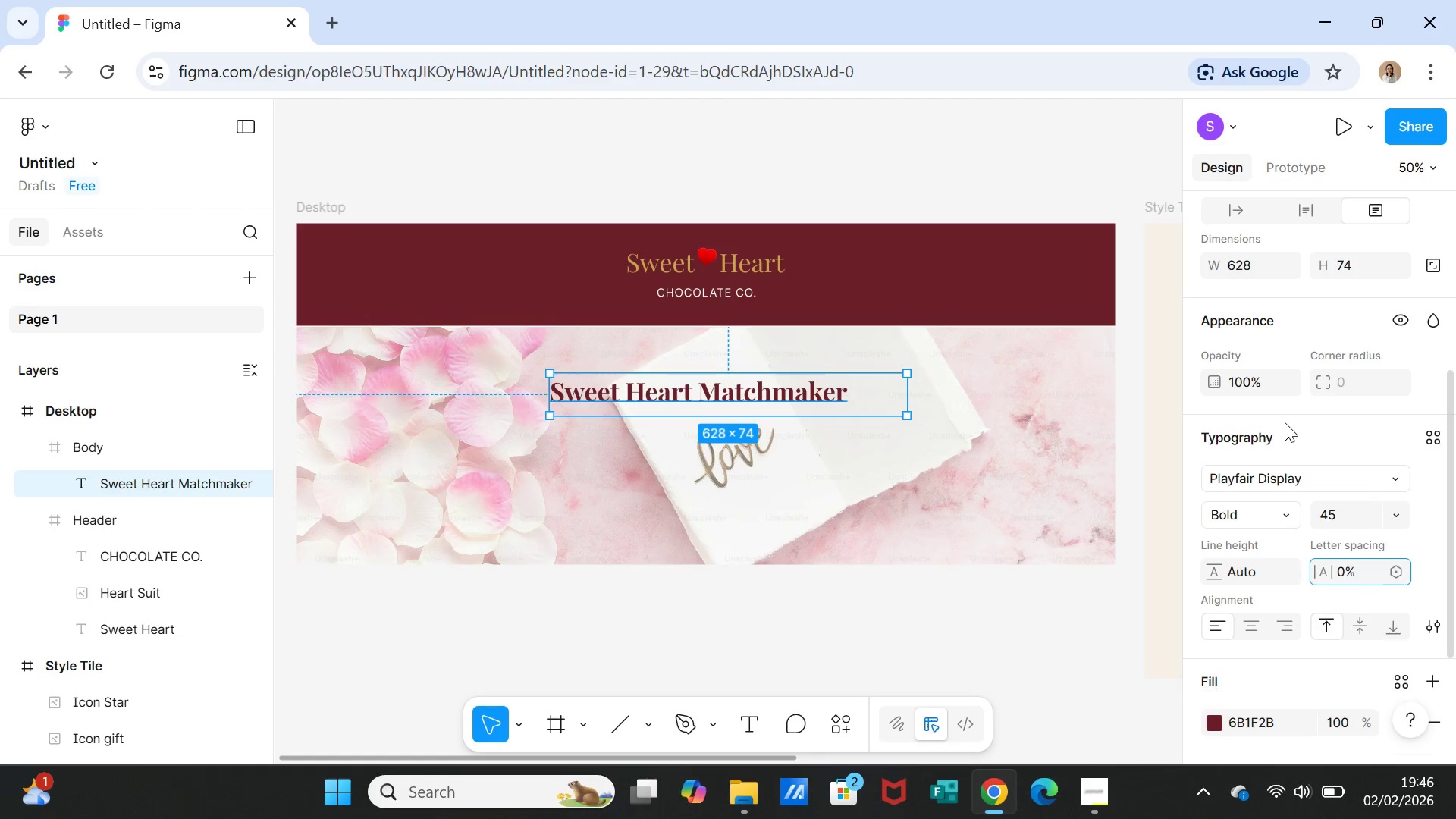 
key(Backspace)
type(30)
 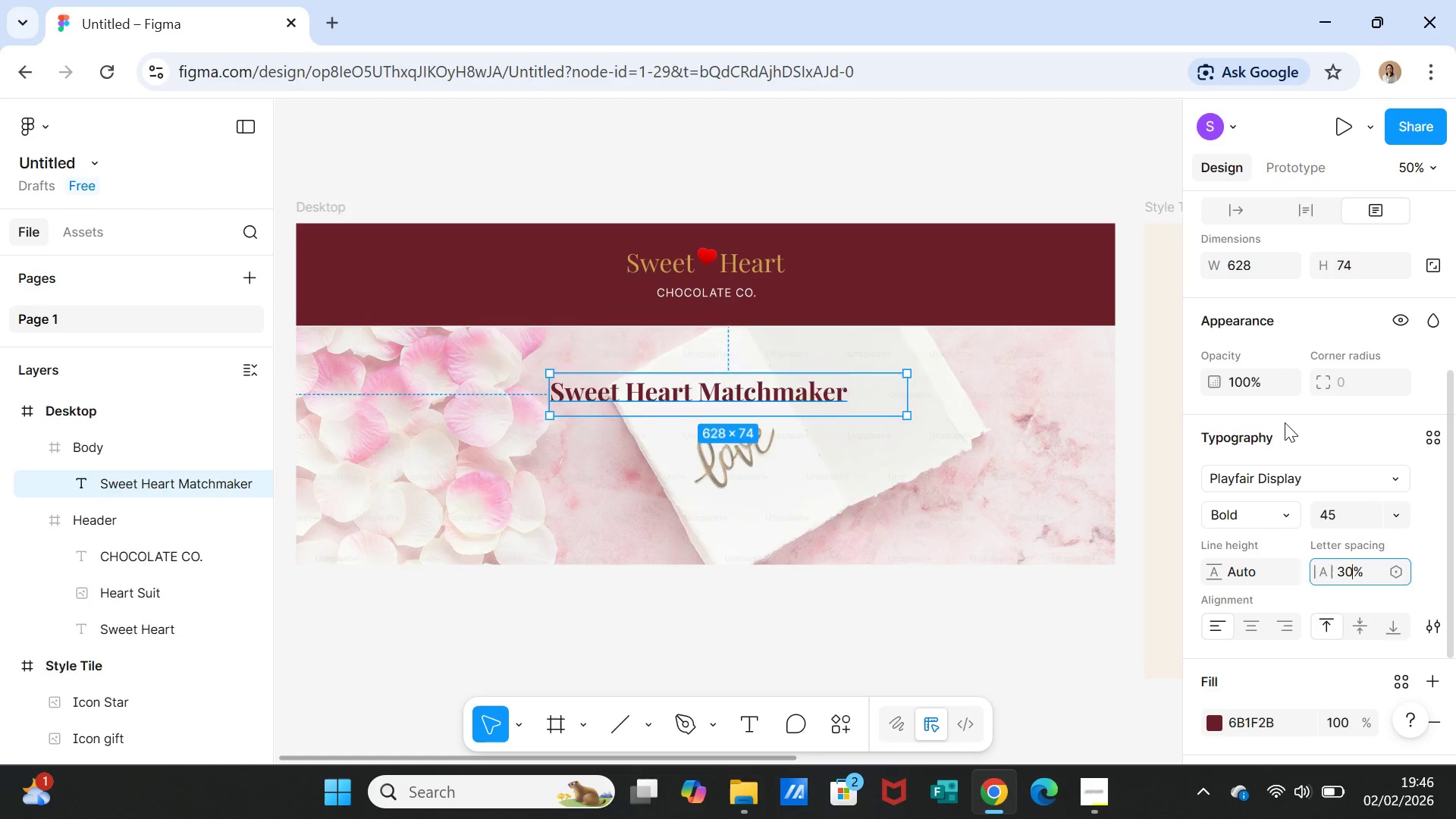 
key(Enter)
 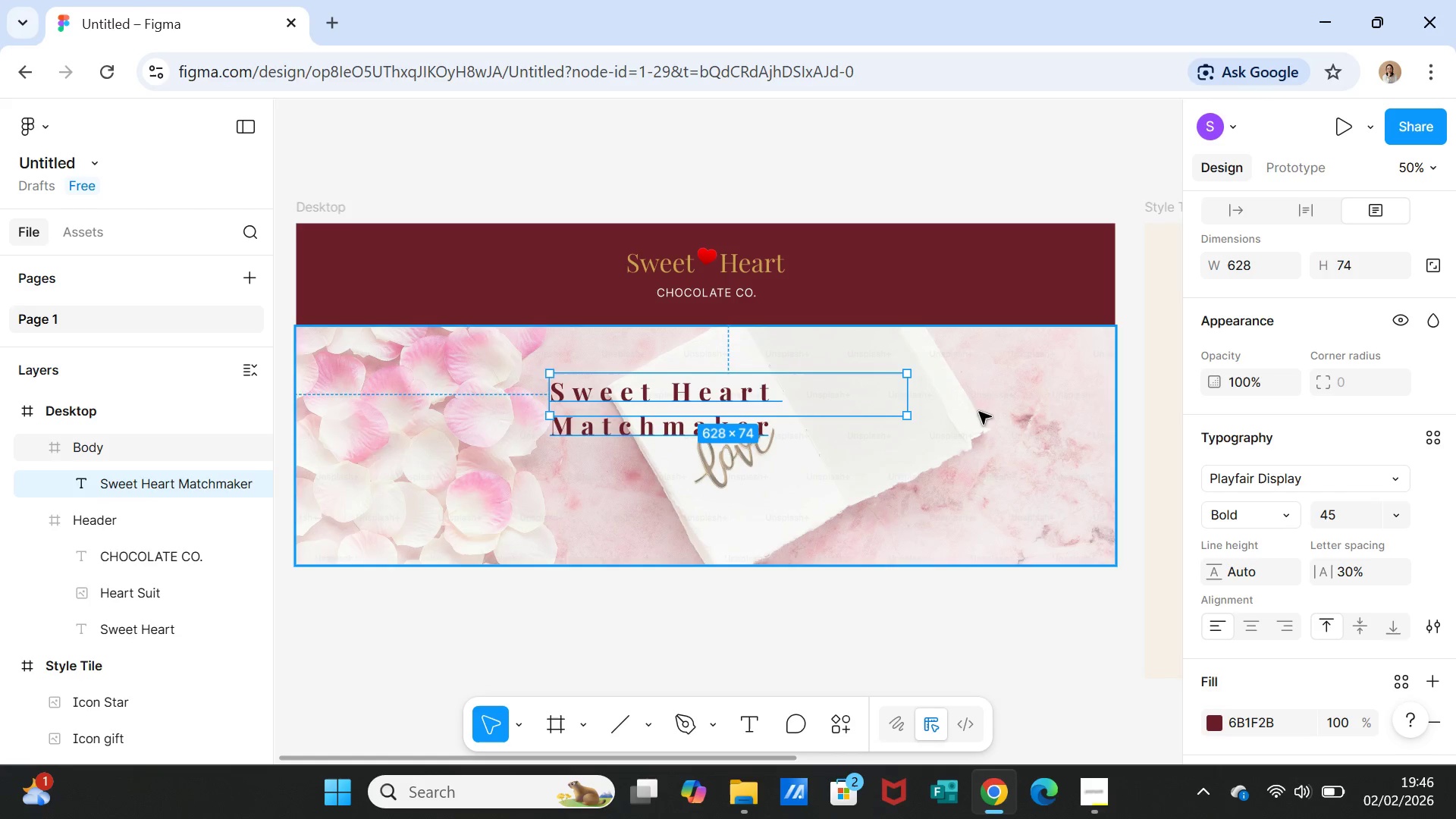 
wait(5.45)
 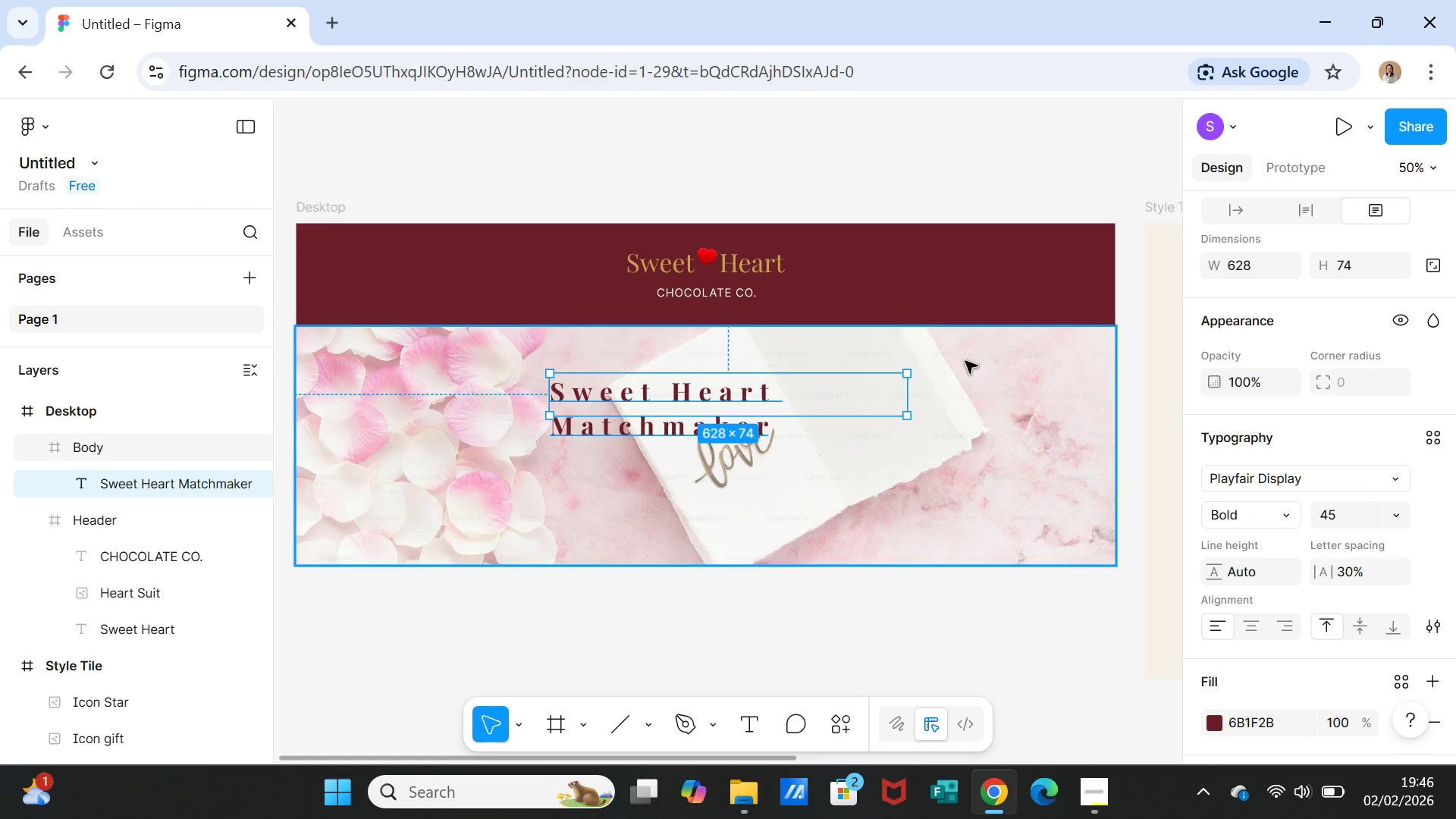 
left_click([1341, 570])
 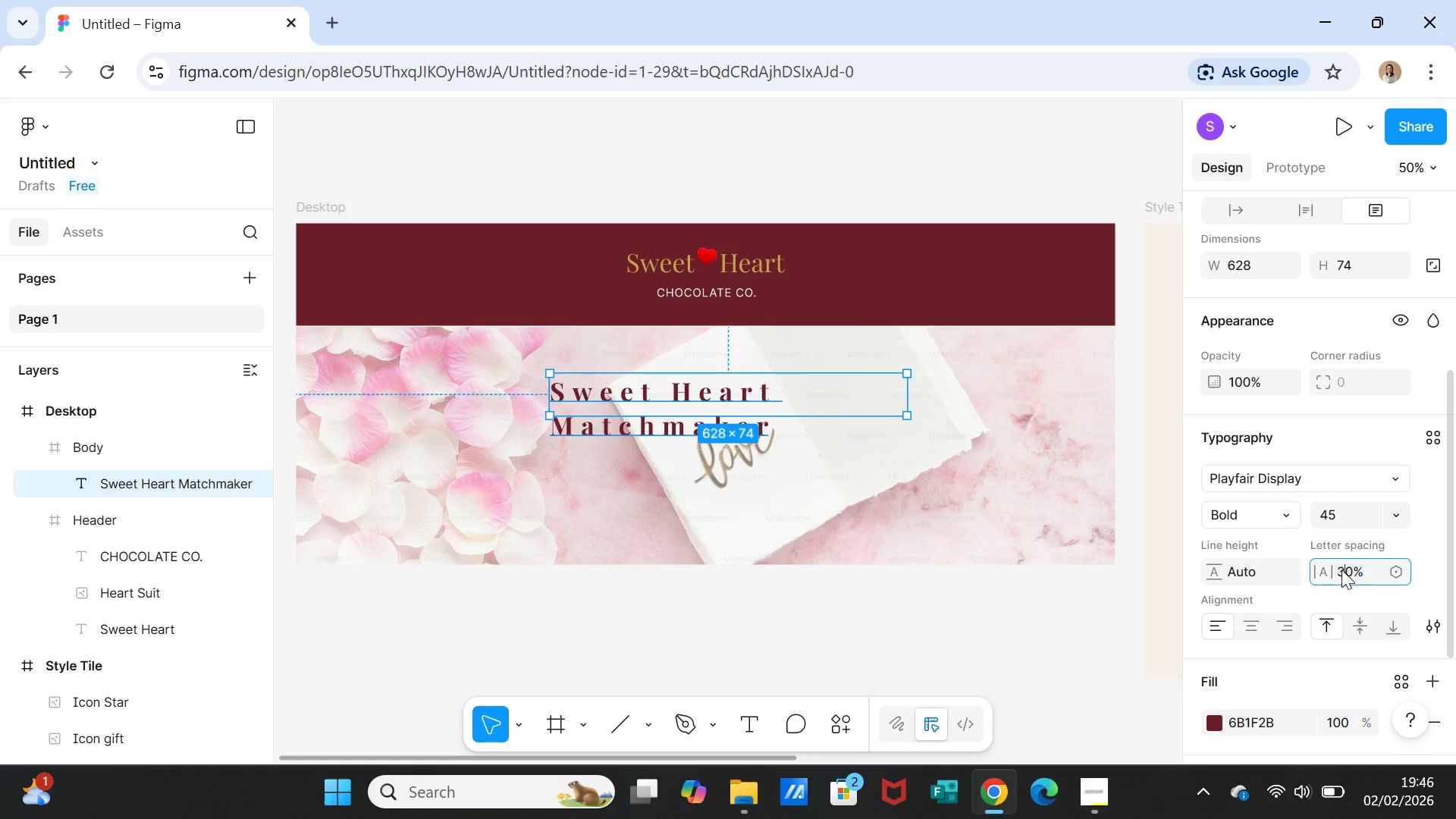 
double_click([1341, 570])
 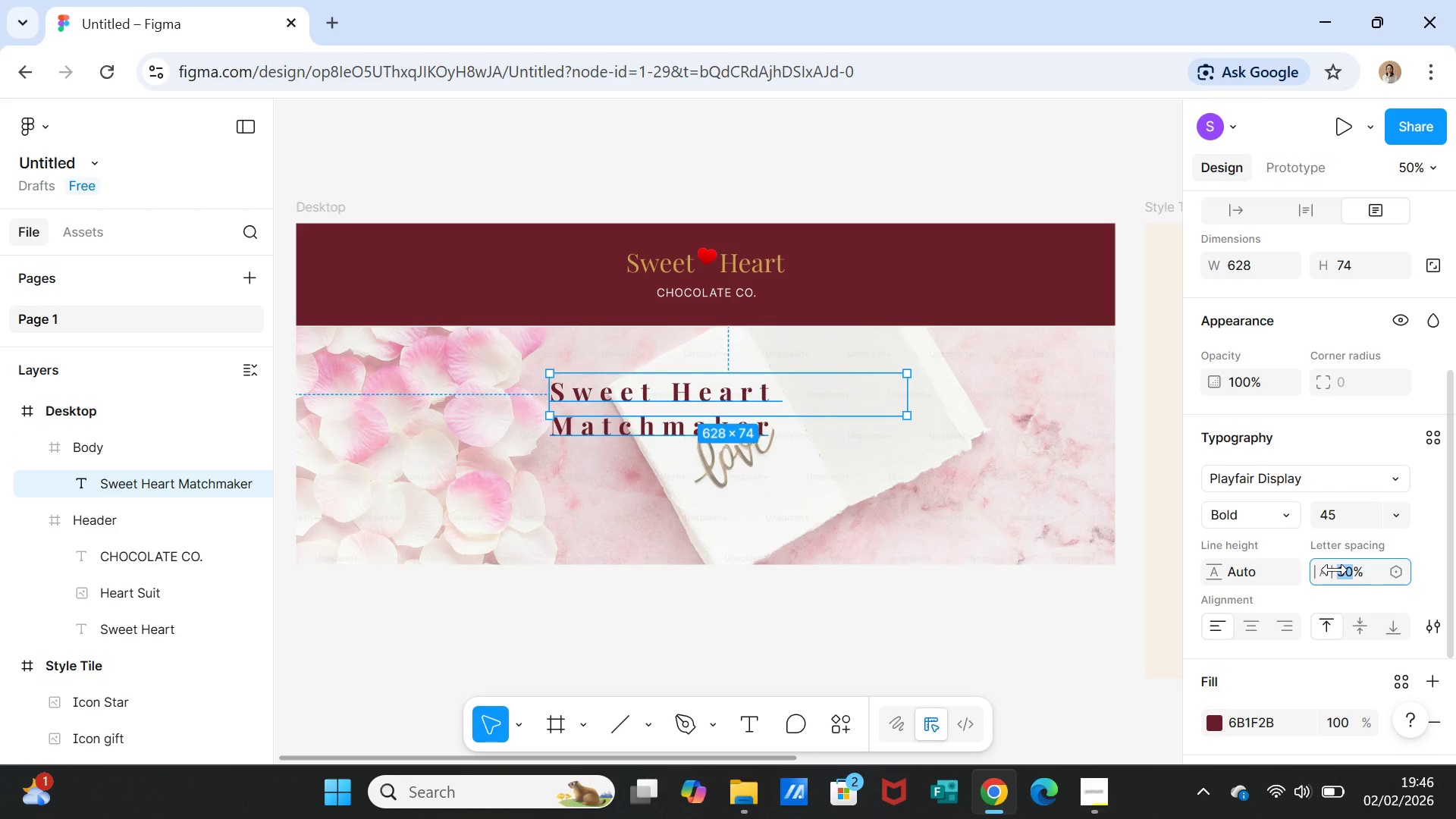 
type(20)
 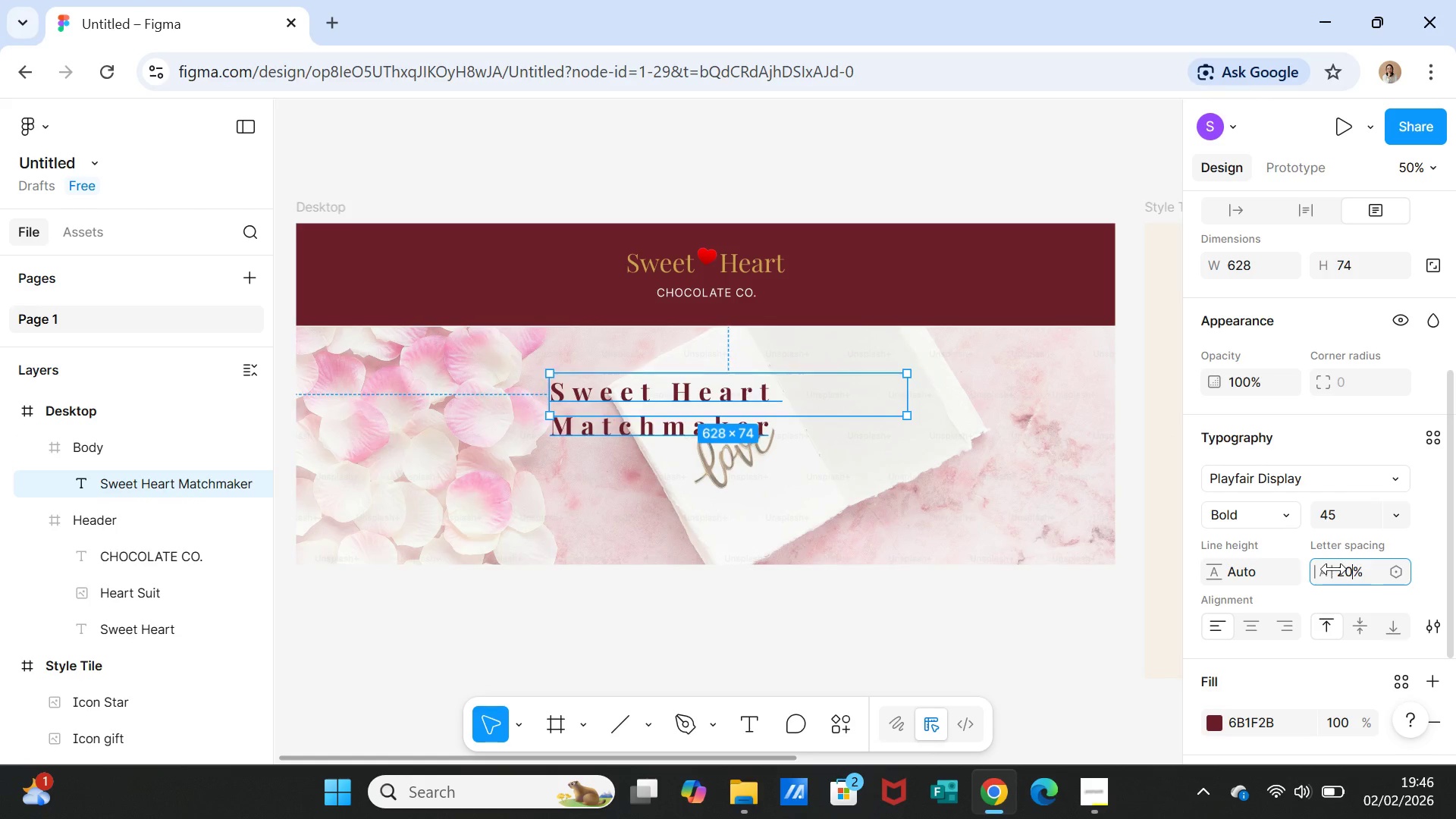 
key(Enter)
 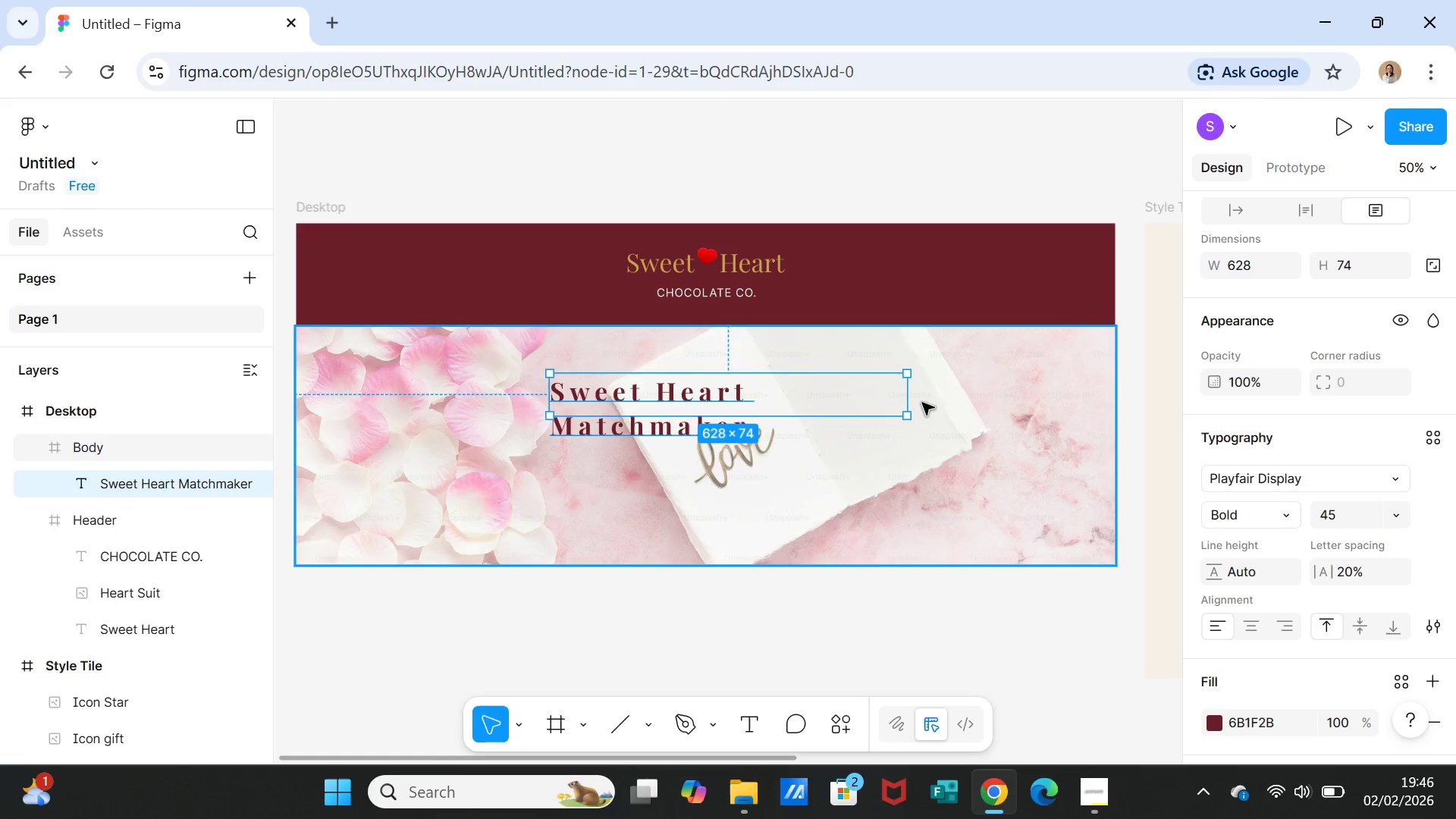 
left_click_drag(start_coordinate=[907, 396], to_coordinate=[971, 388])
 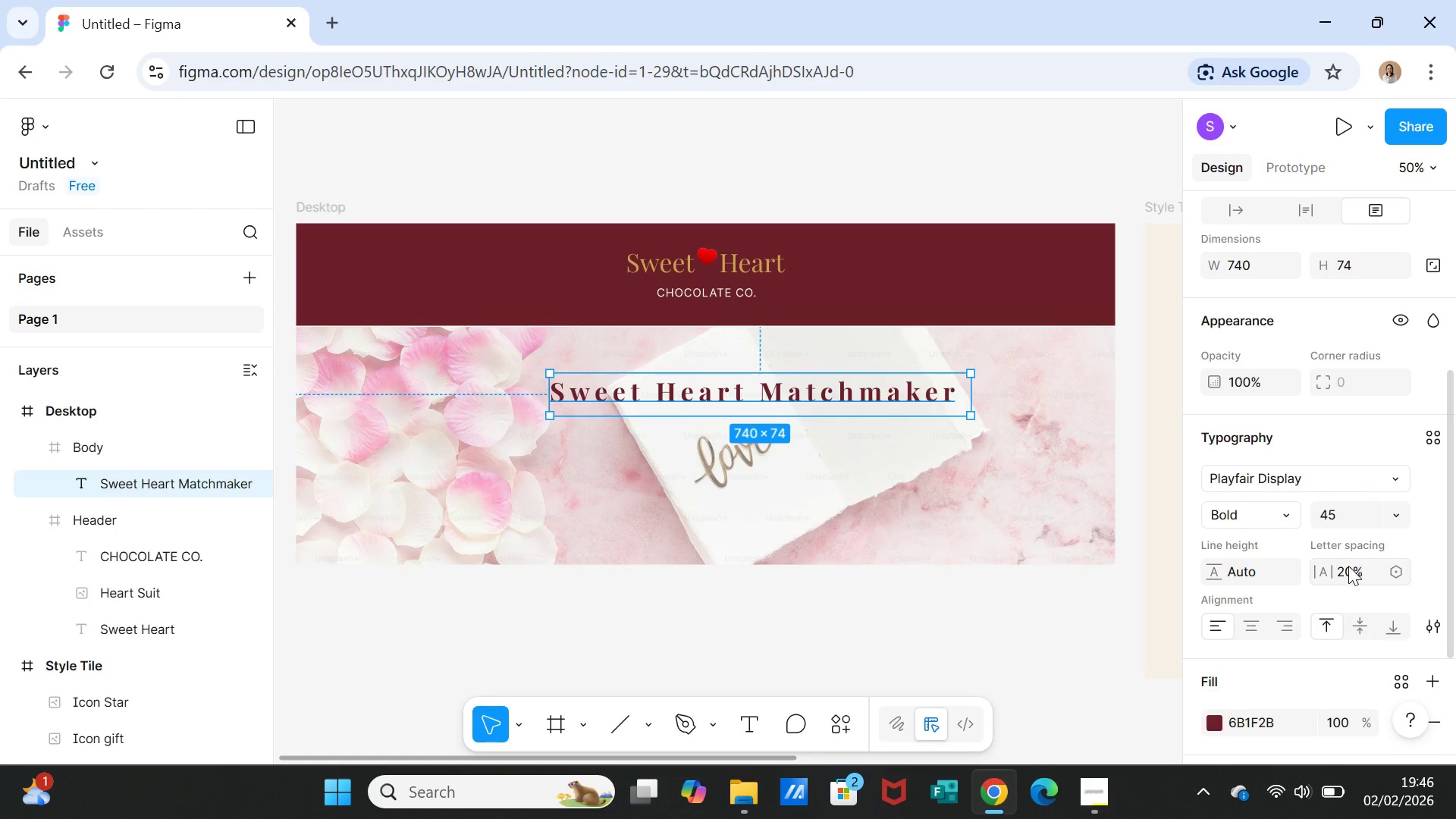 
left_click([1348, 566])
 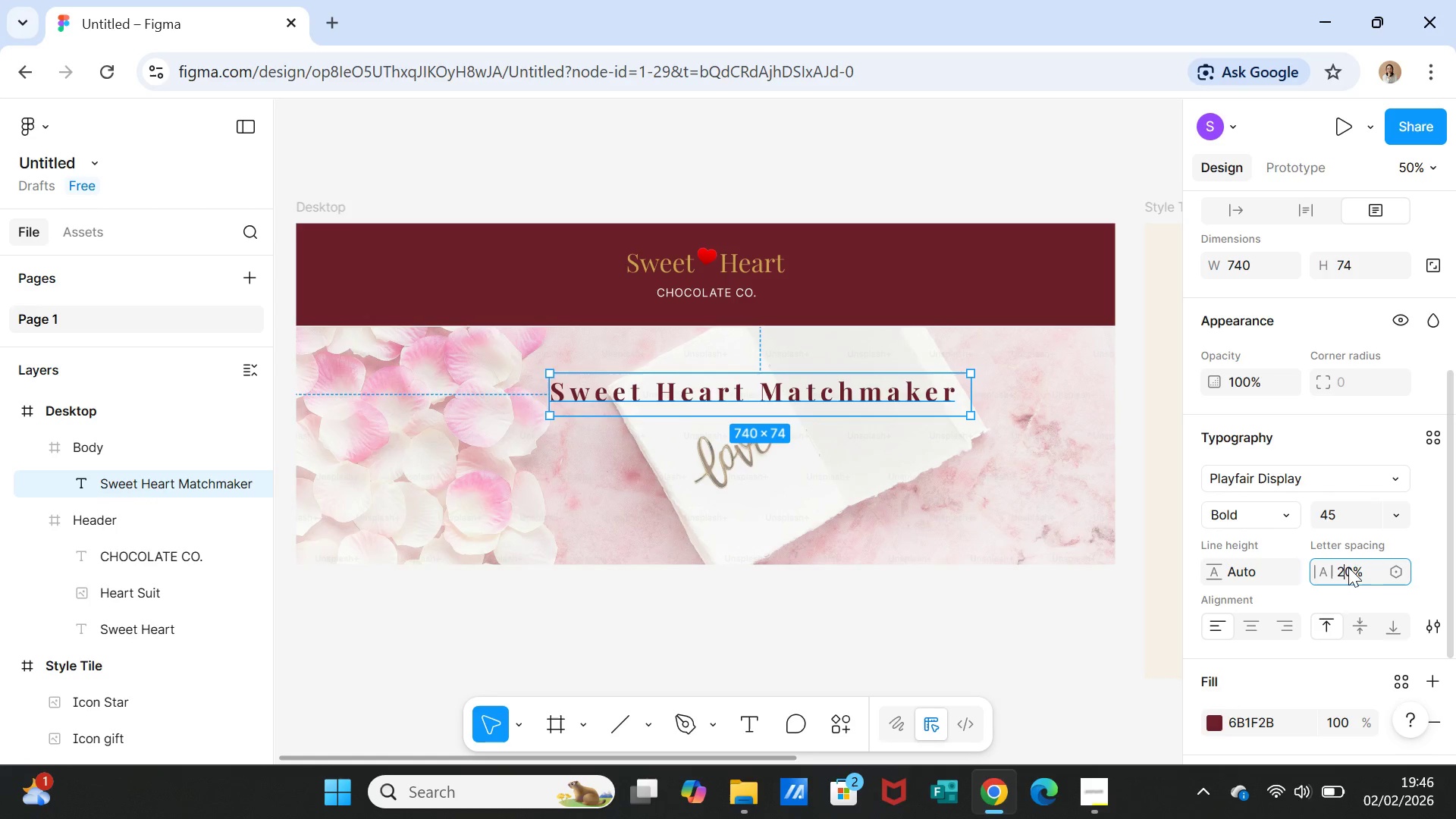 
double_click([1348, 568])
 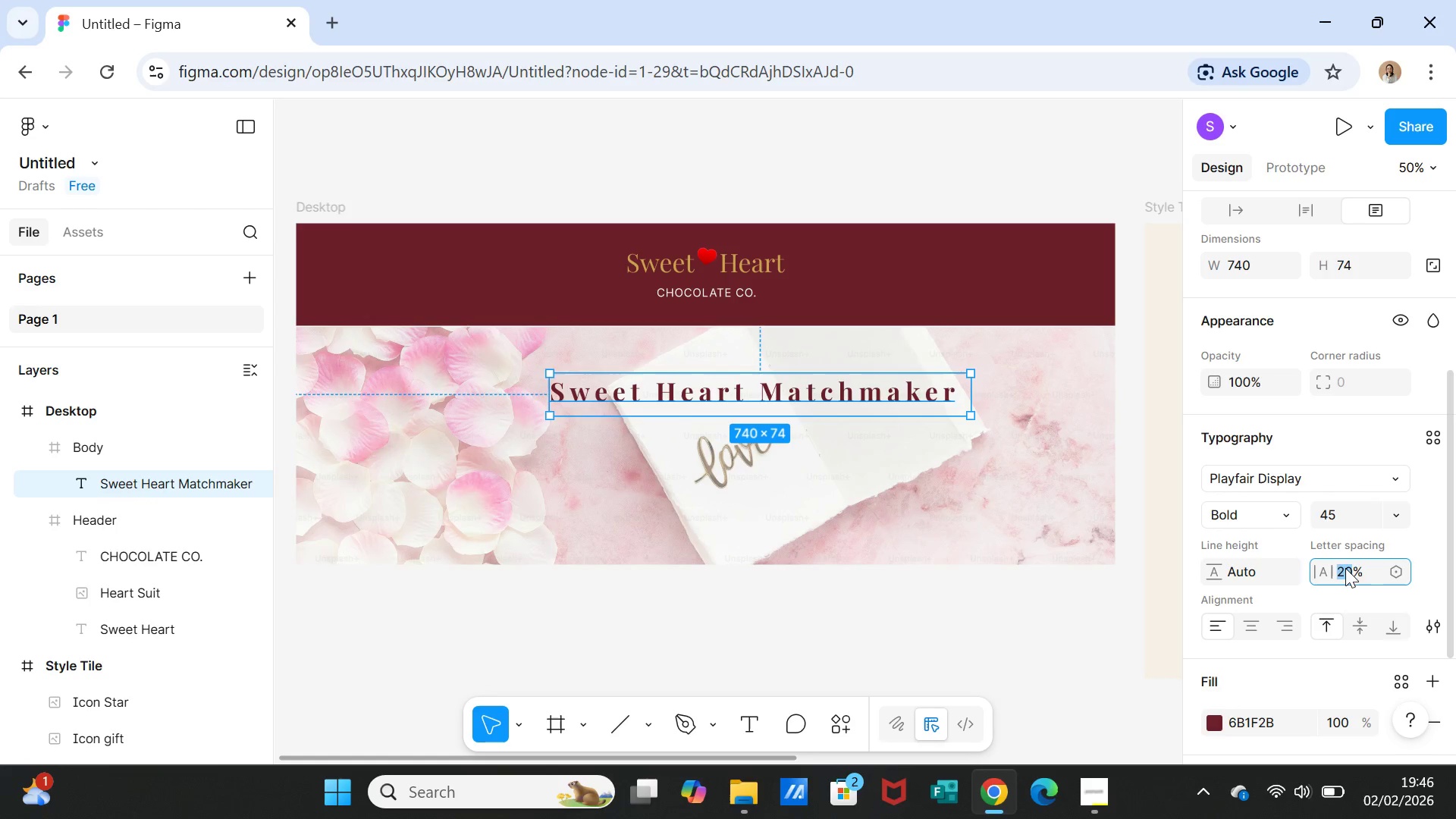 
type(10)
 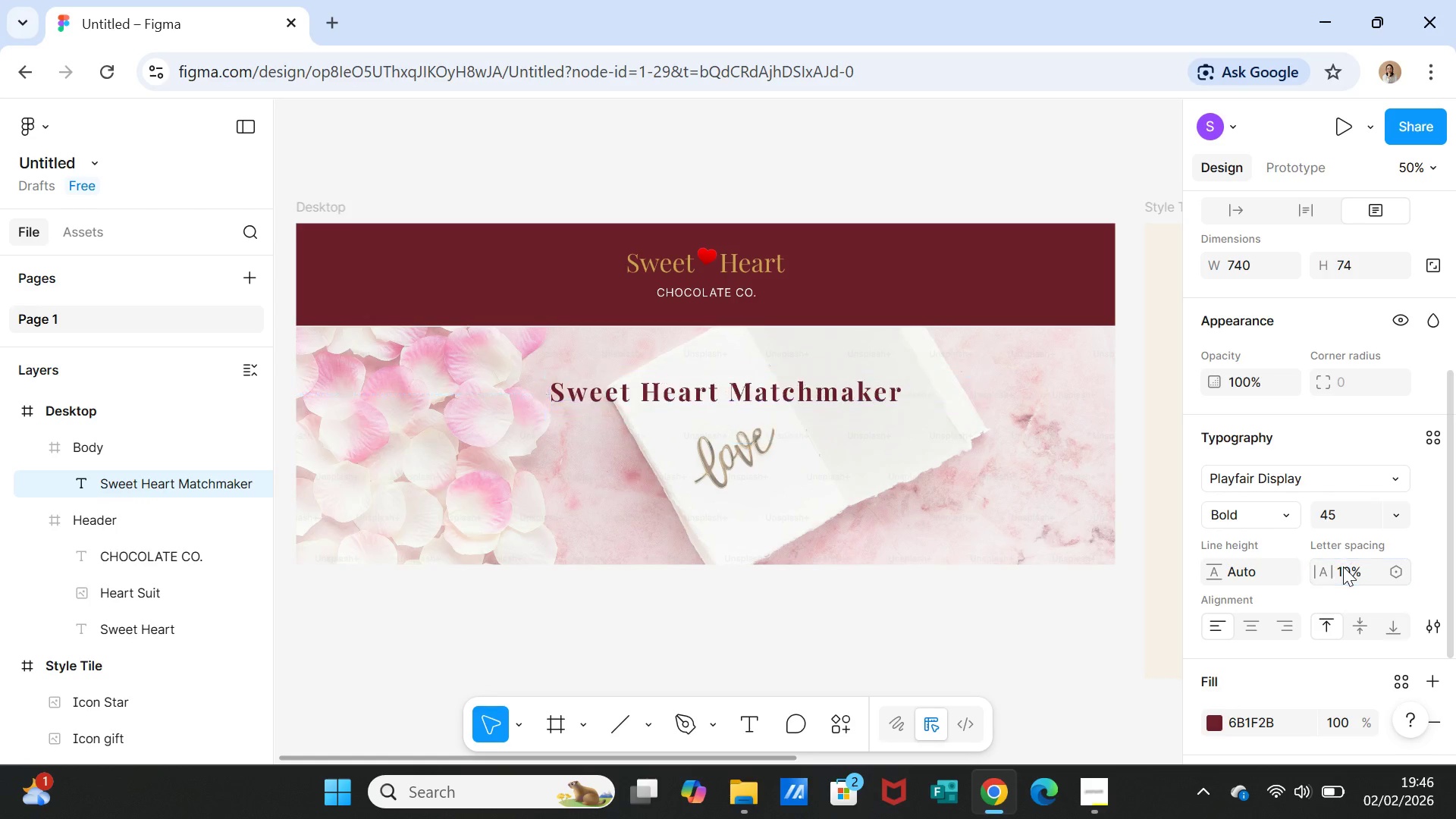 
key(Enter)
 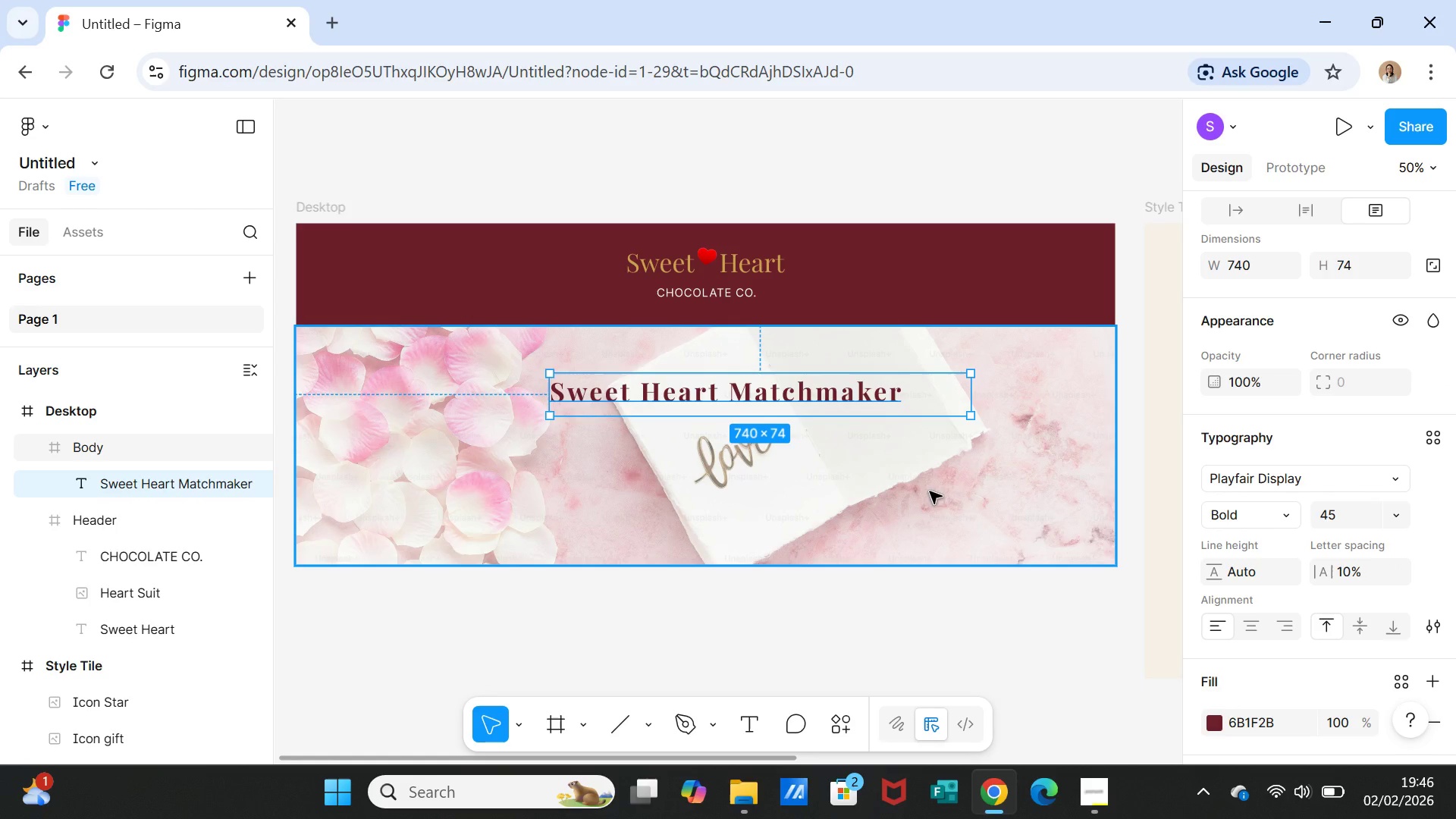 
left_click([928, 484])
 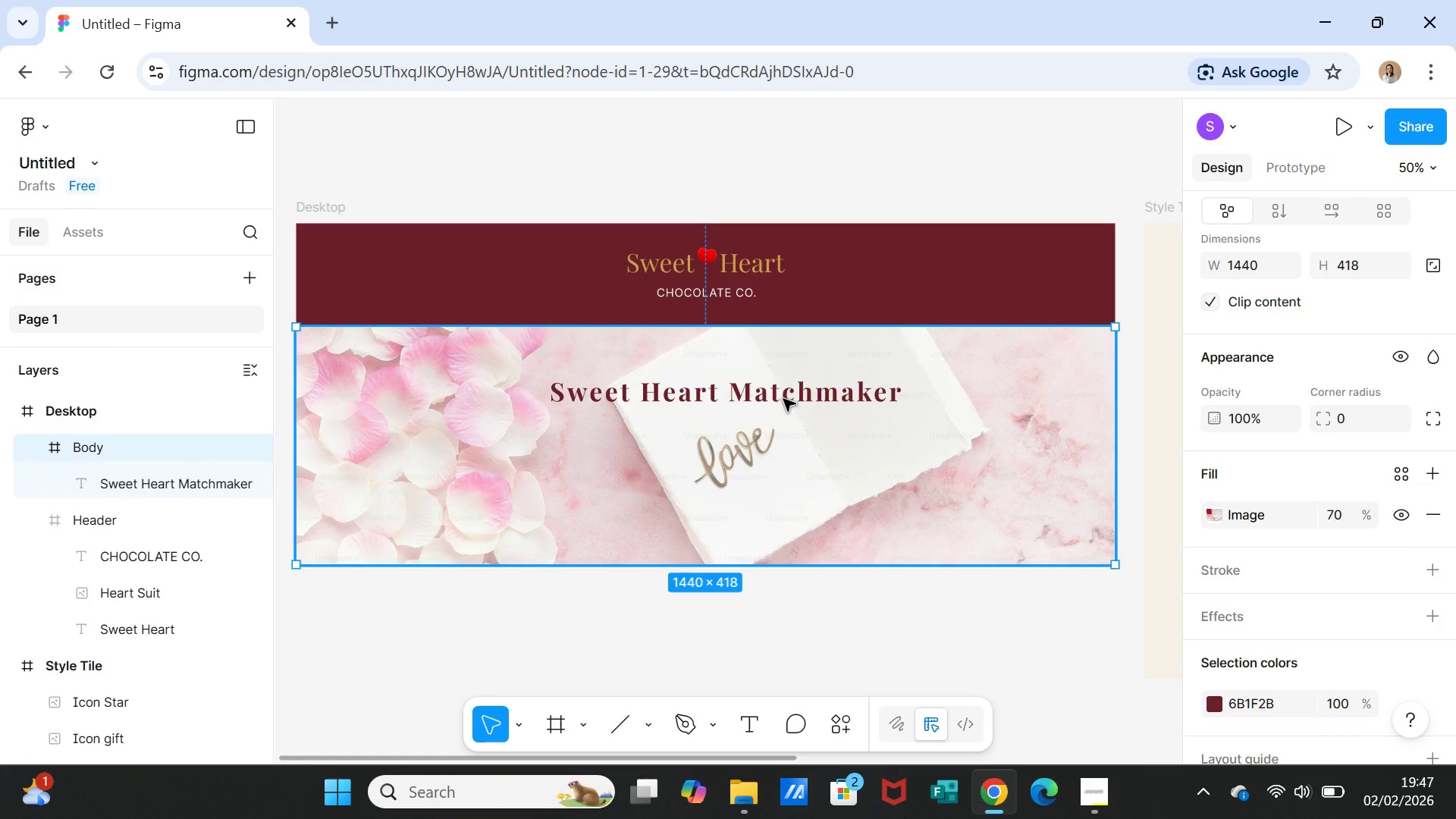 
left_click([783, 399])
 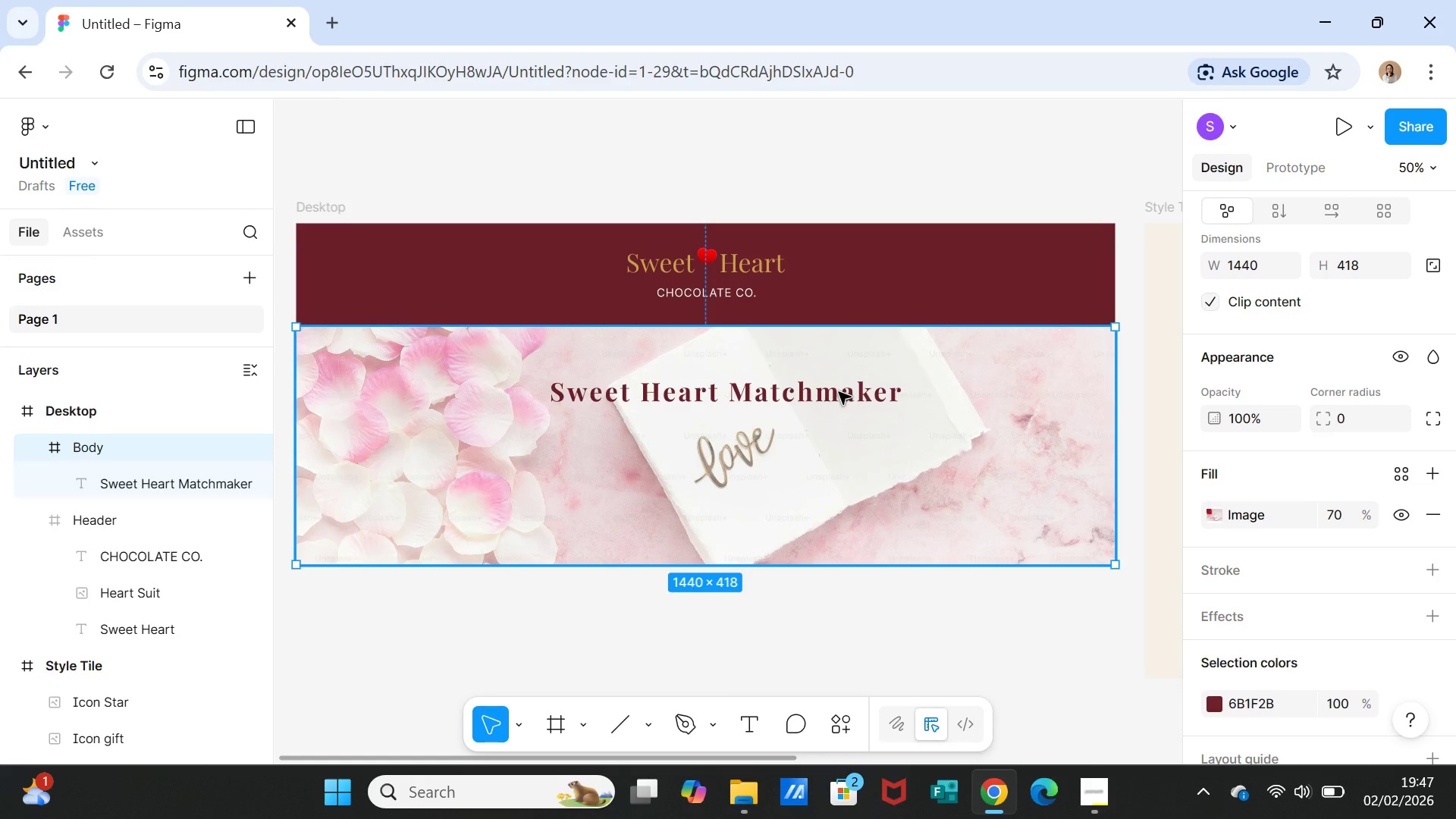 
double_click([839, 392])
 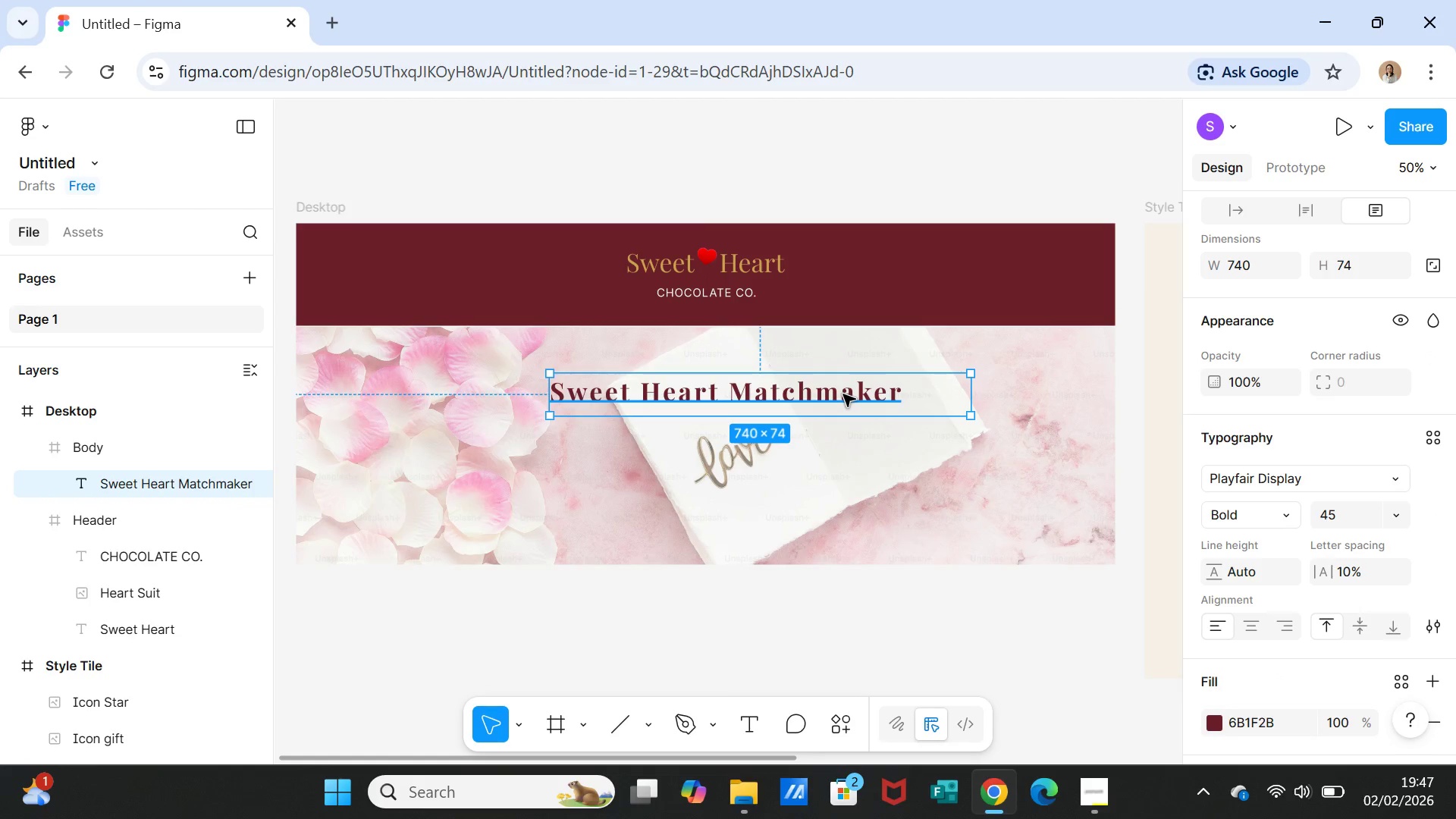 
left_click_drag(start_coordinate=[843, 394], to_coordinate=[847, 378])
 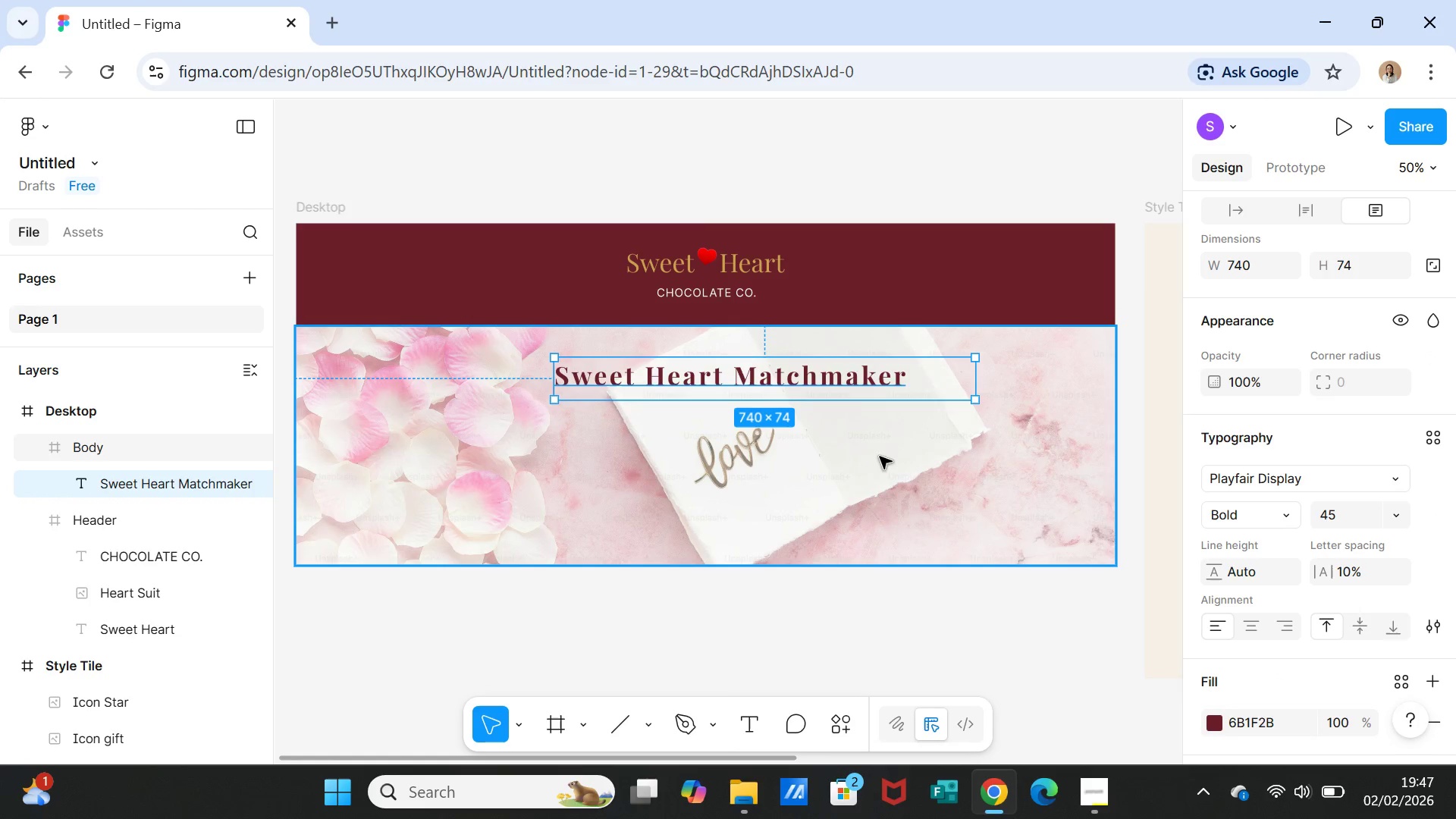 
left_click([880, 457])
 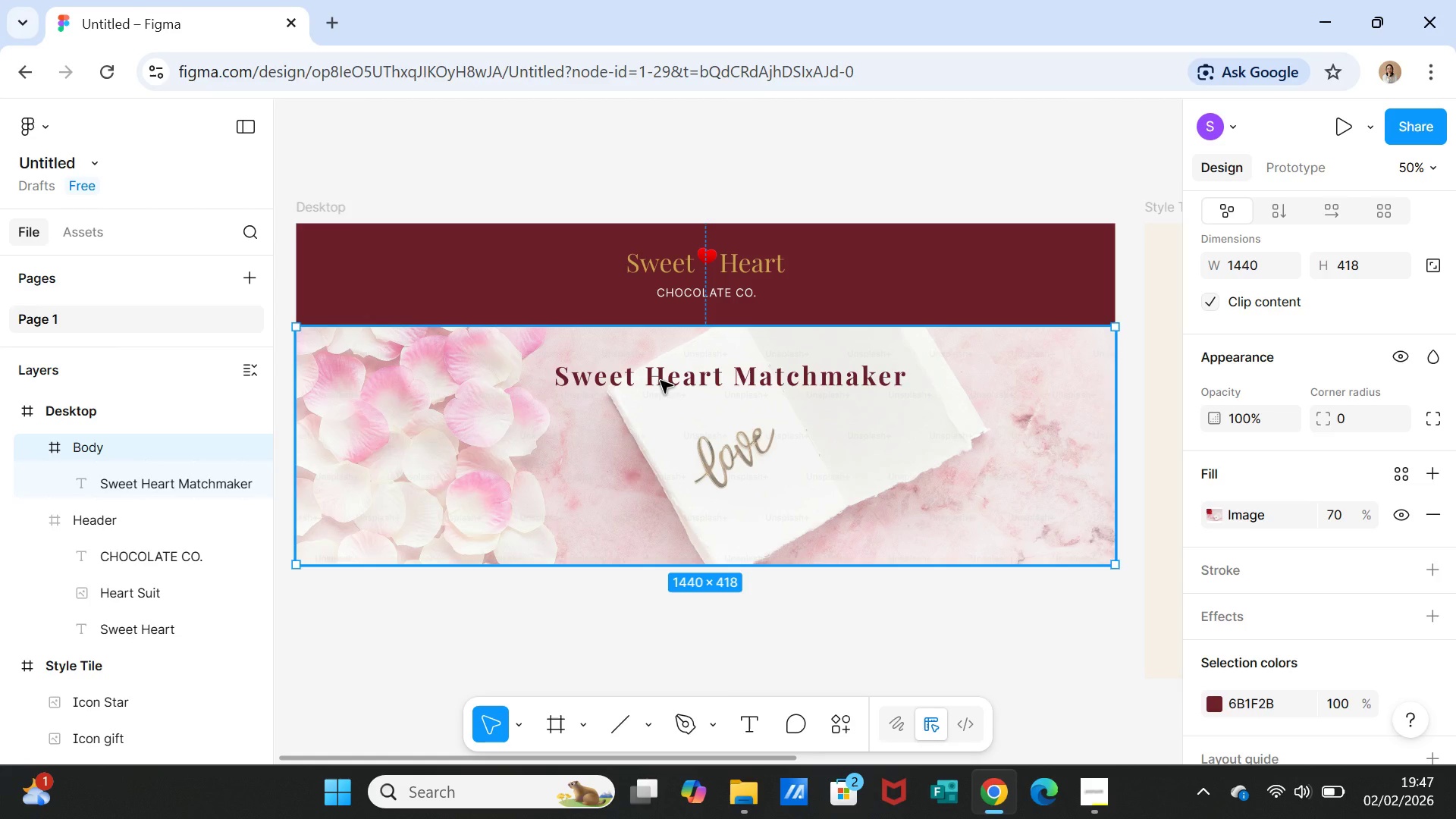 
wait(18.0)
 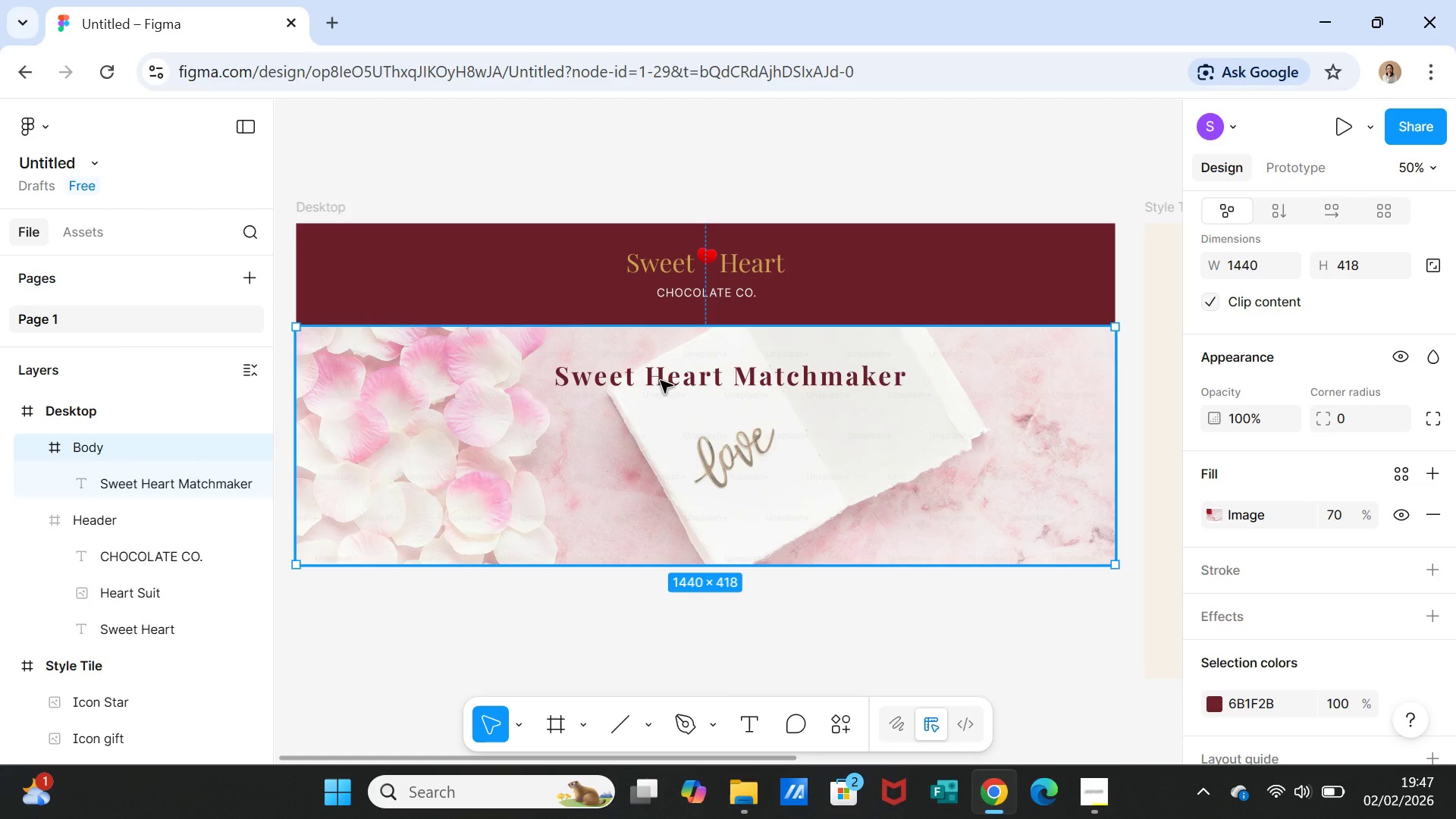 
scroll: coordinate [855, 433], scroll_direction: down, amount: 1.0
 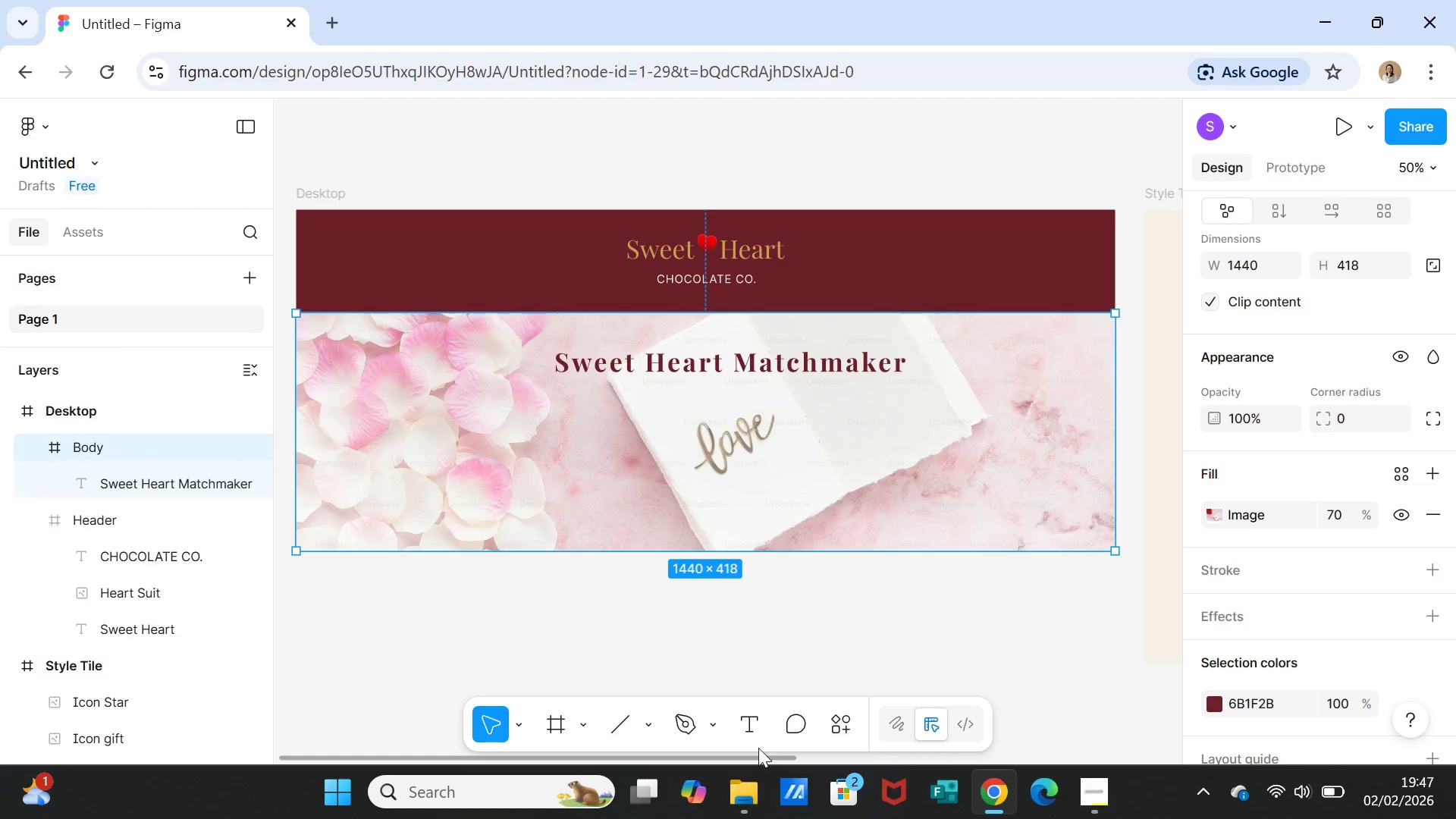 
left_click([748, 723])
 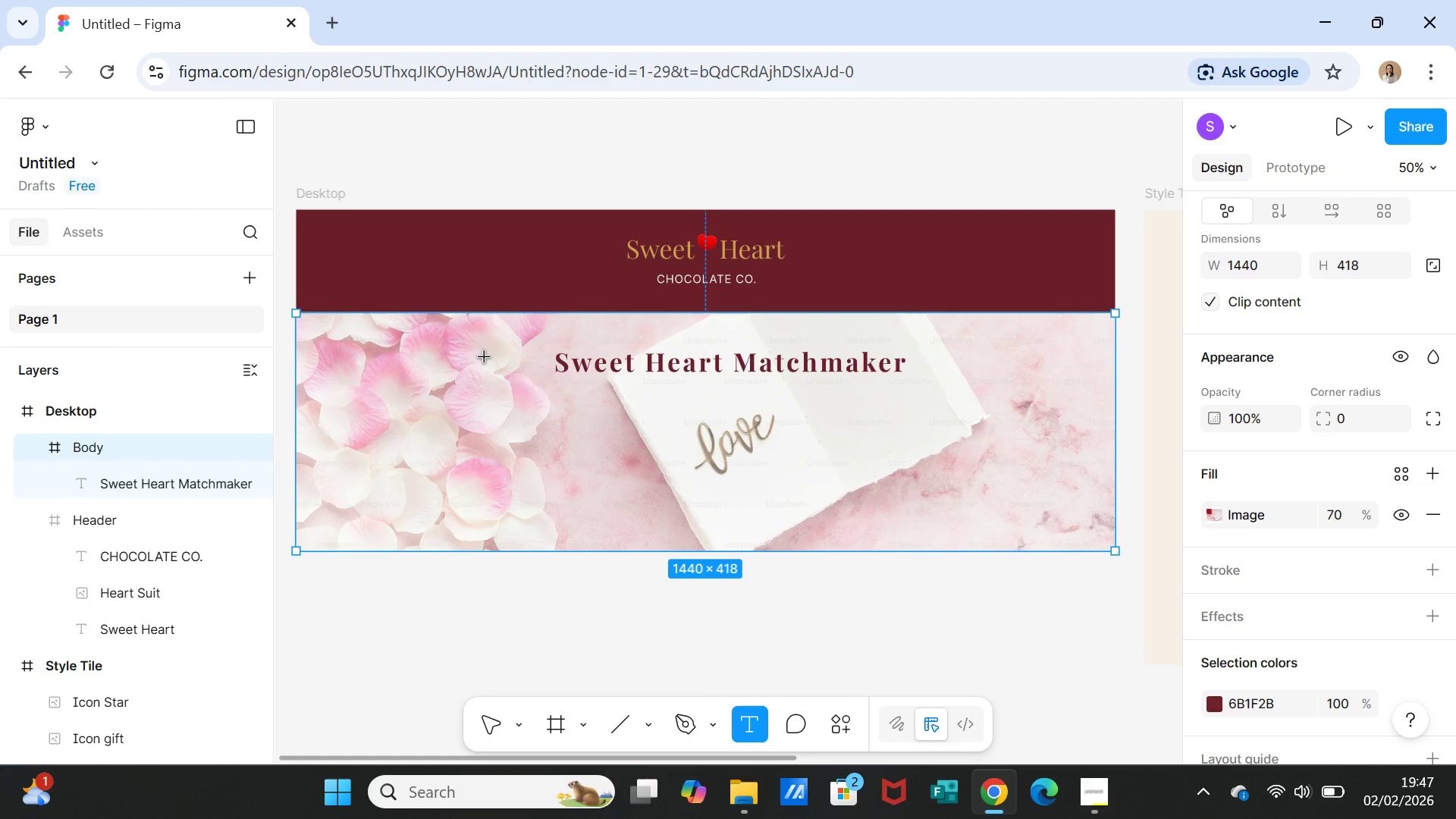 
left_click_drag(start_coordinate=[485, 357], to_coordinate=[544, 382])
 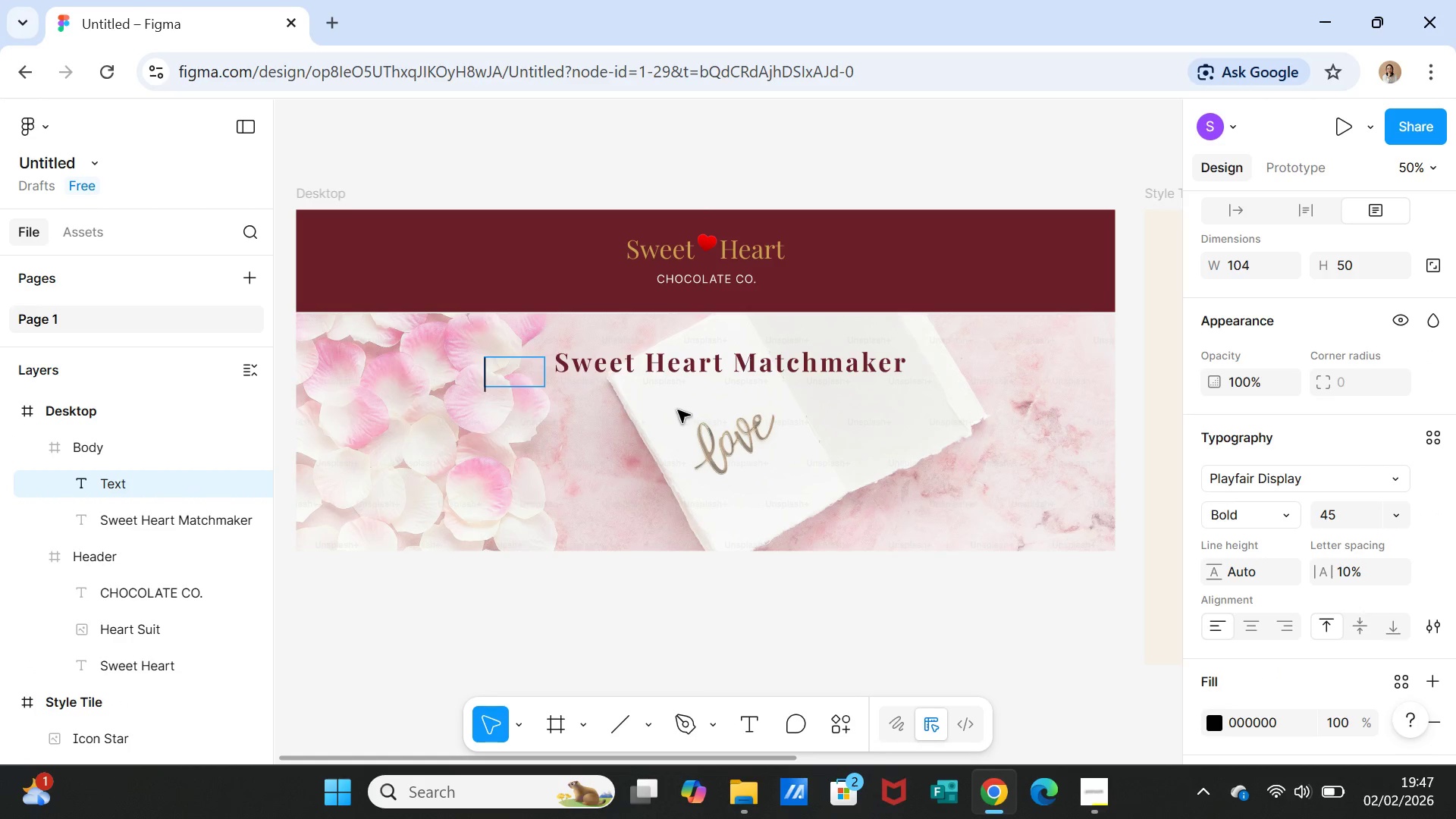 
type(The)
 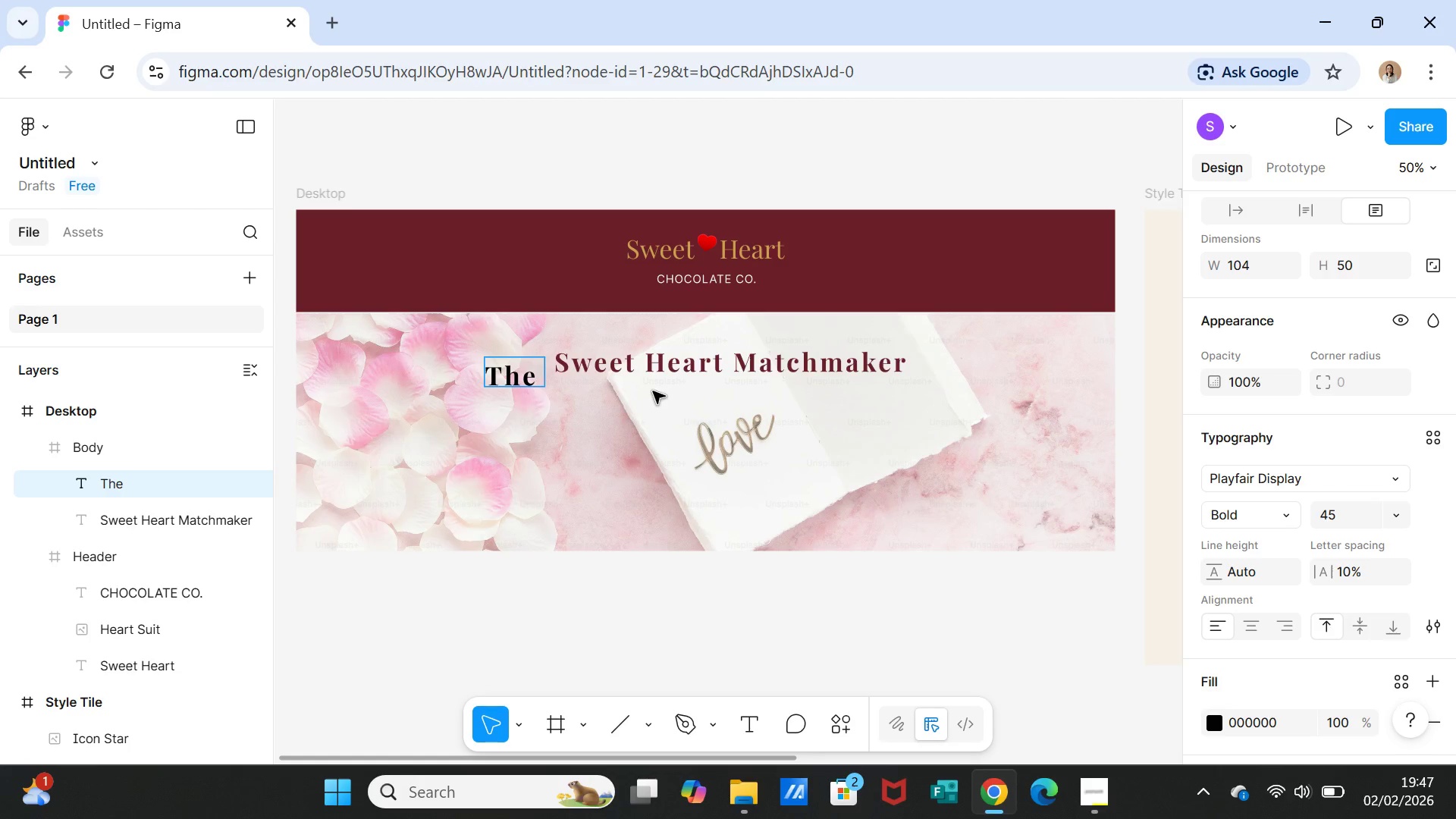 
left_click([648, 433])
 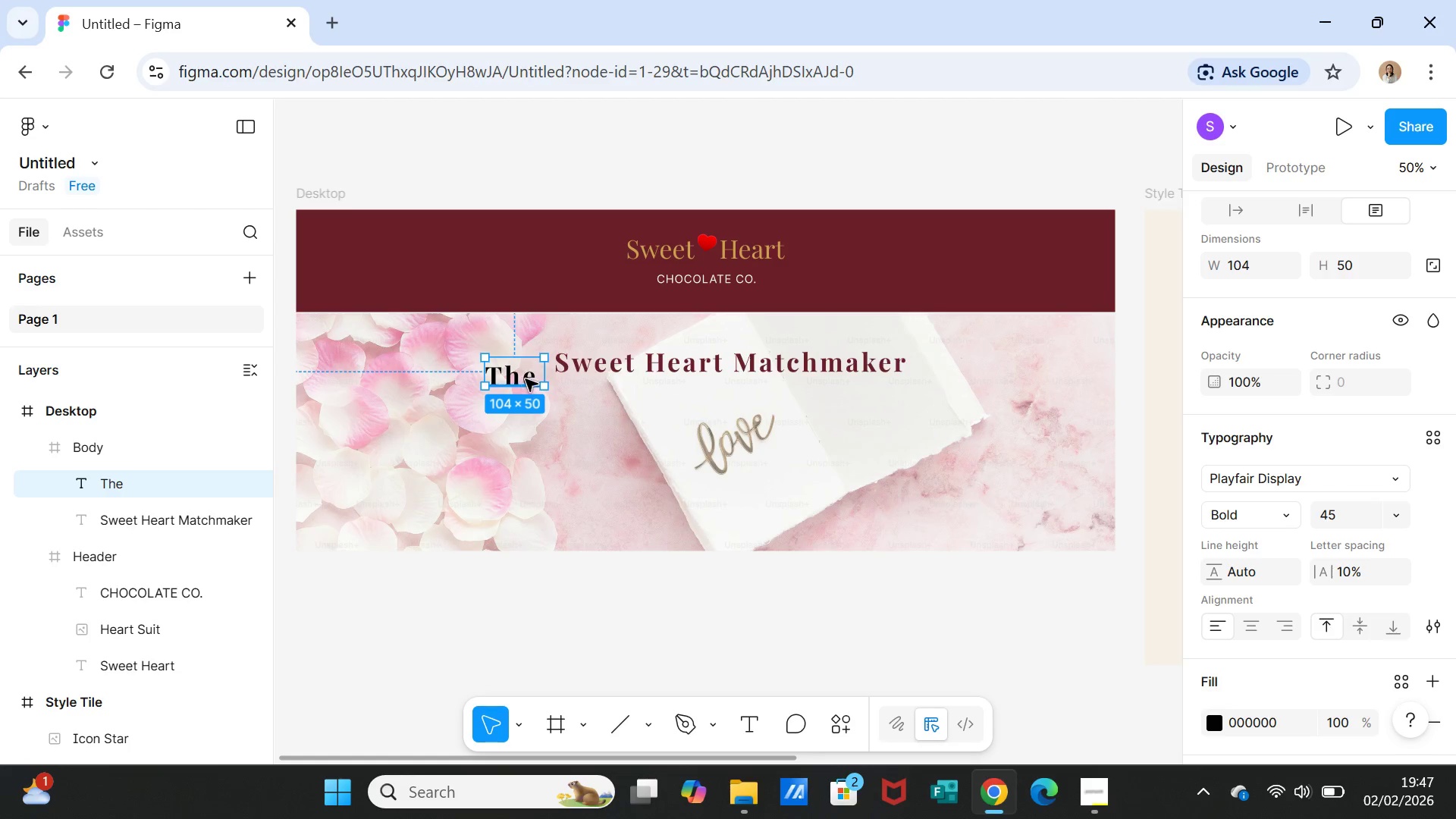 
double_click([526, 379])
 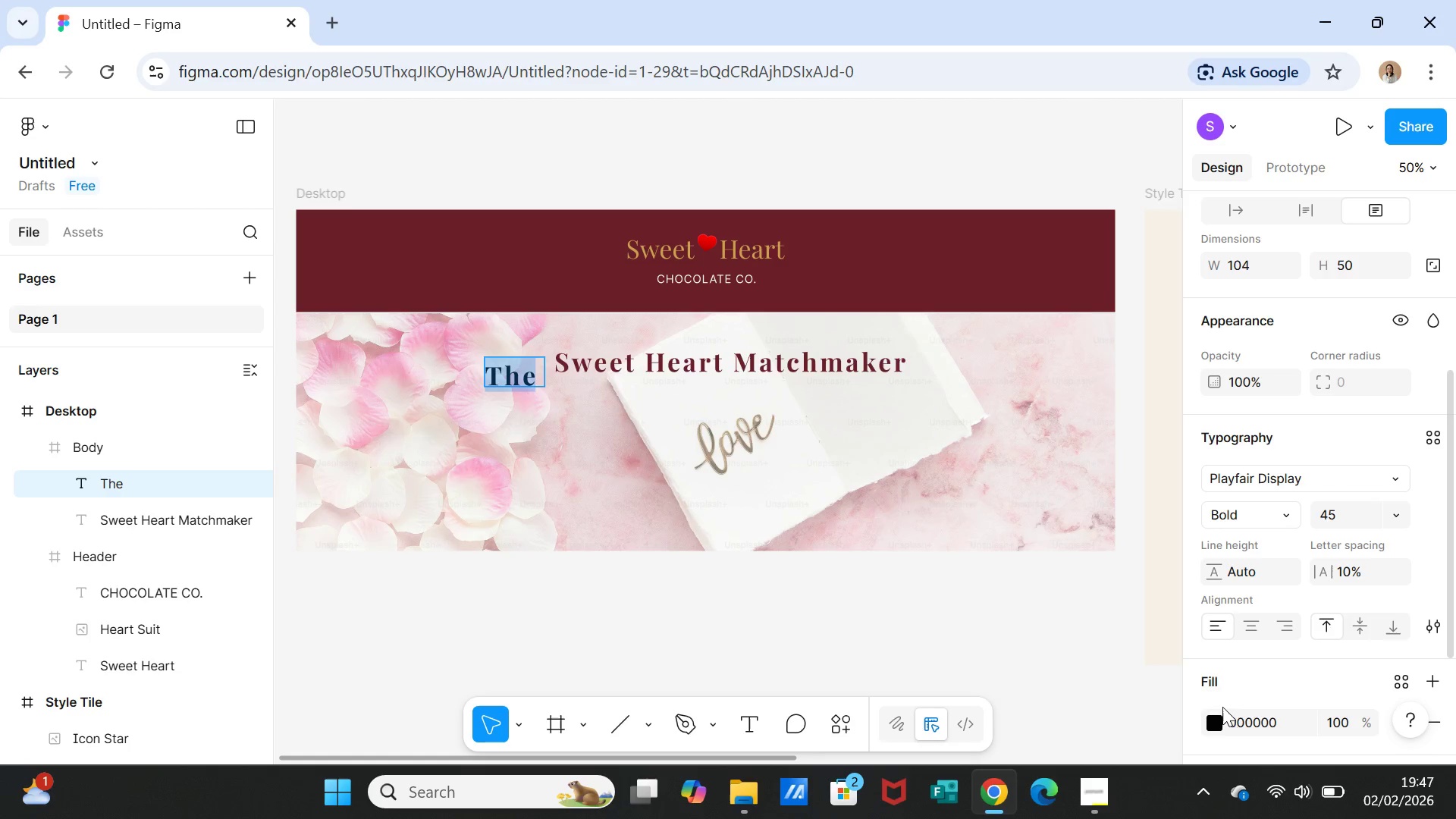 
left_click([1213, 727])
 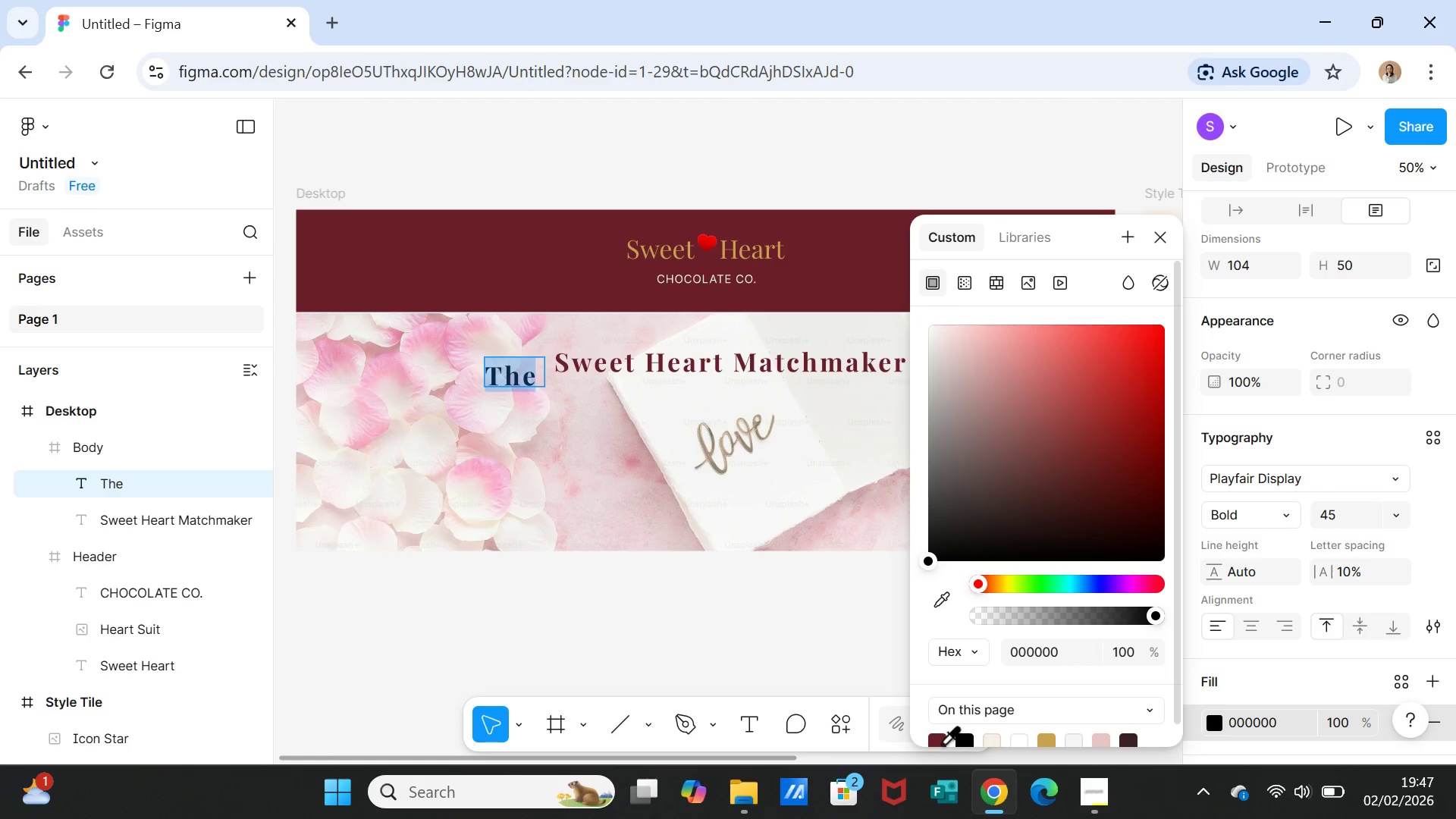 
left_click([938, 743])
 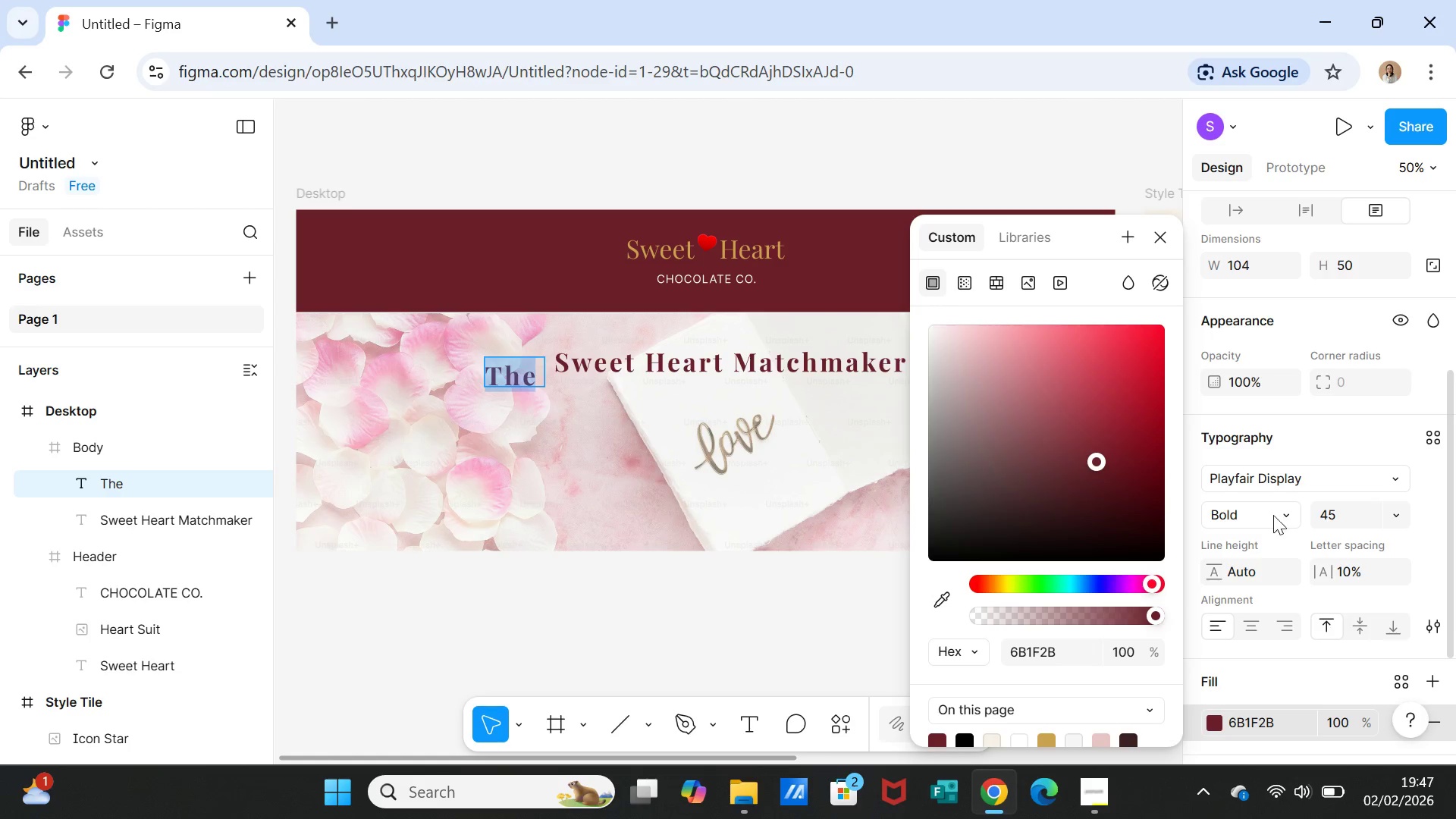 
left_click([1282, 479])
 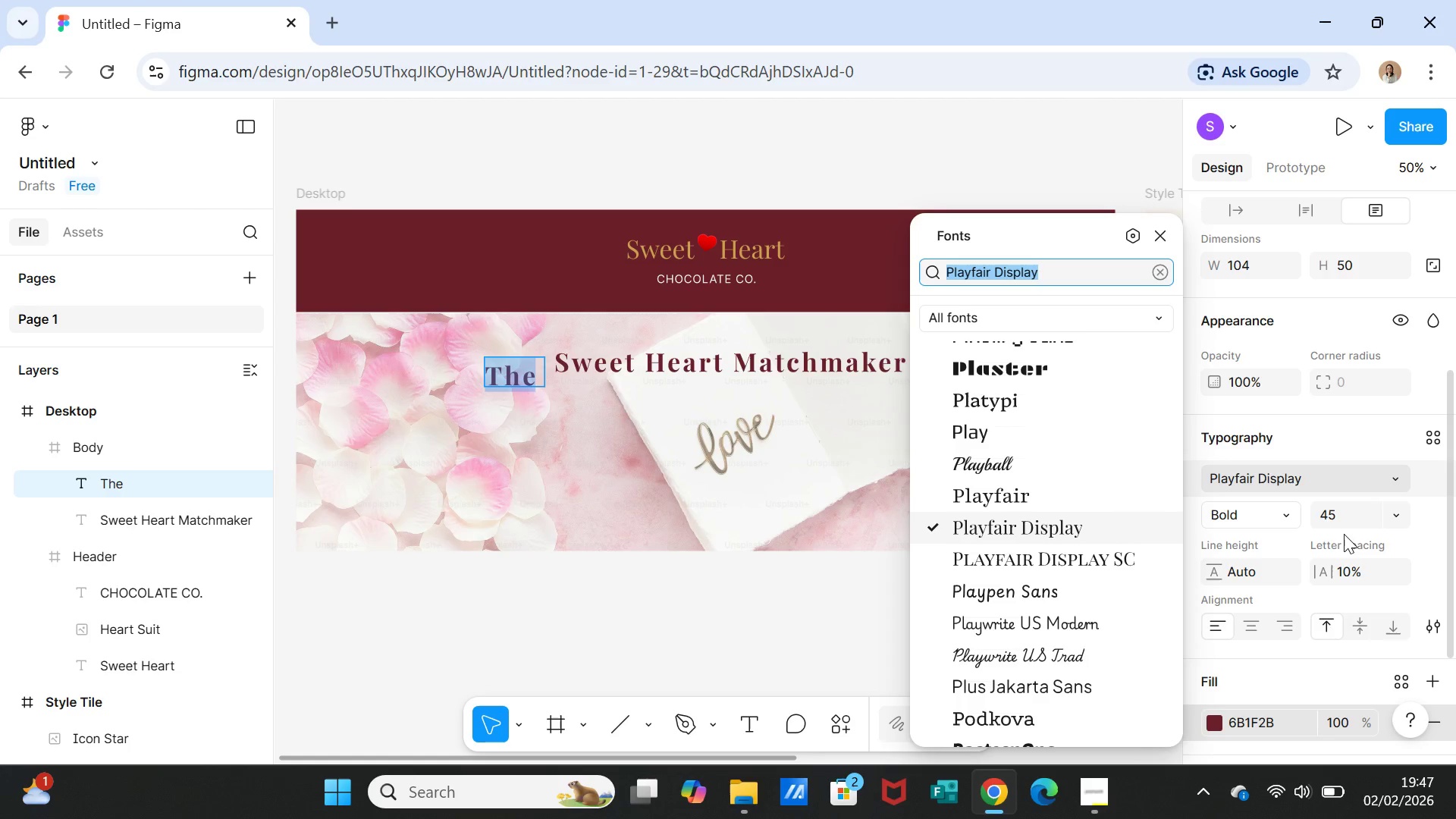 
left_click([1282, 522])
 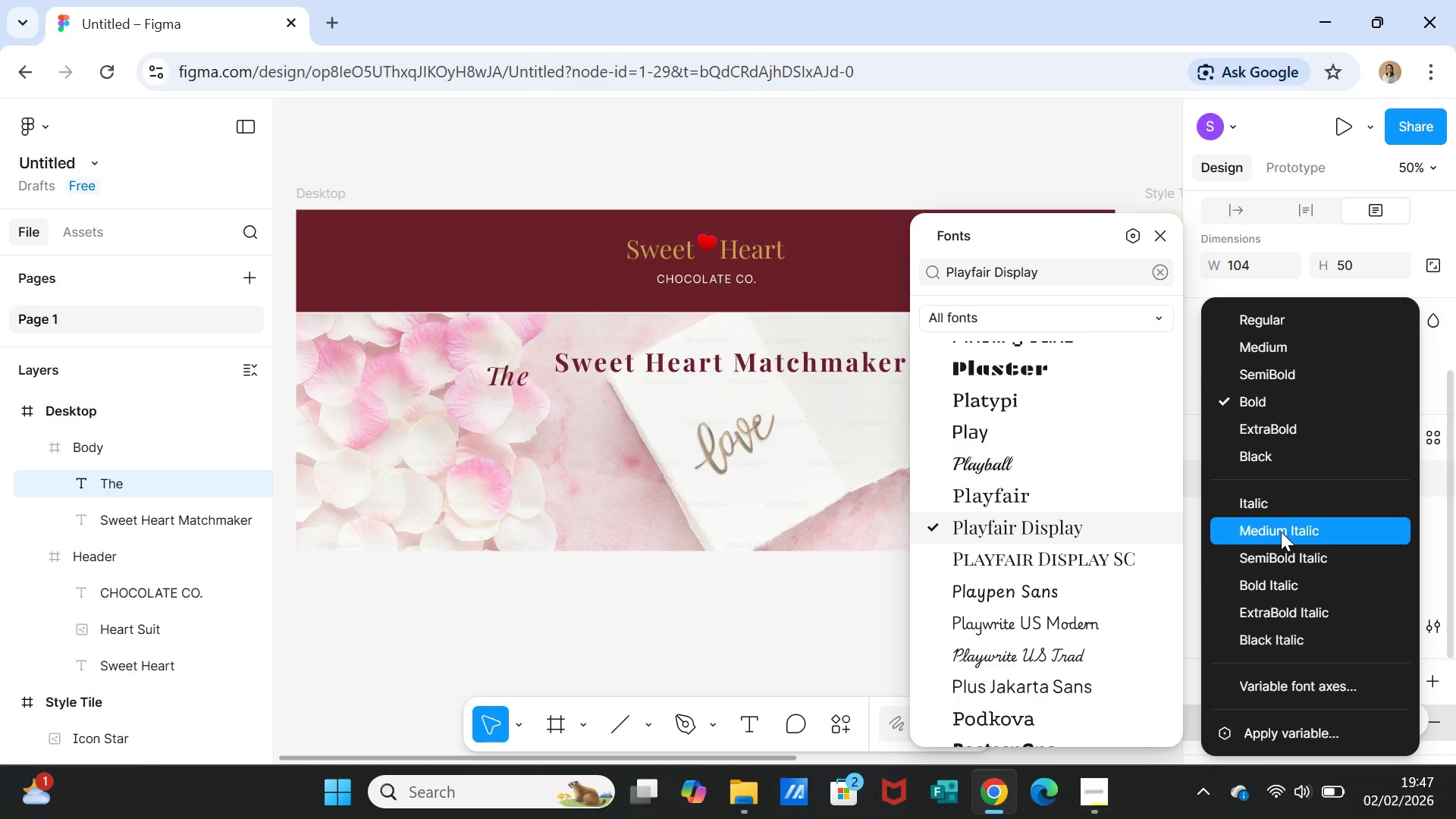 
left_click([1281, 532])
 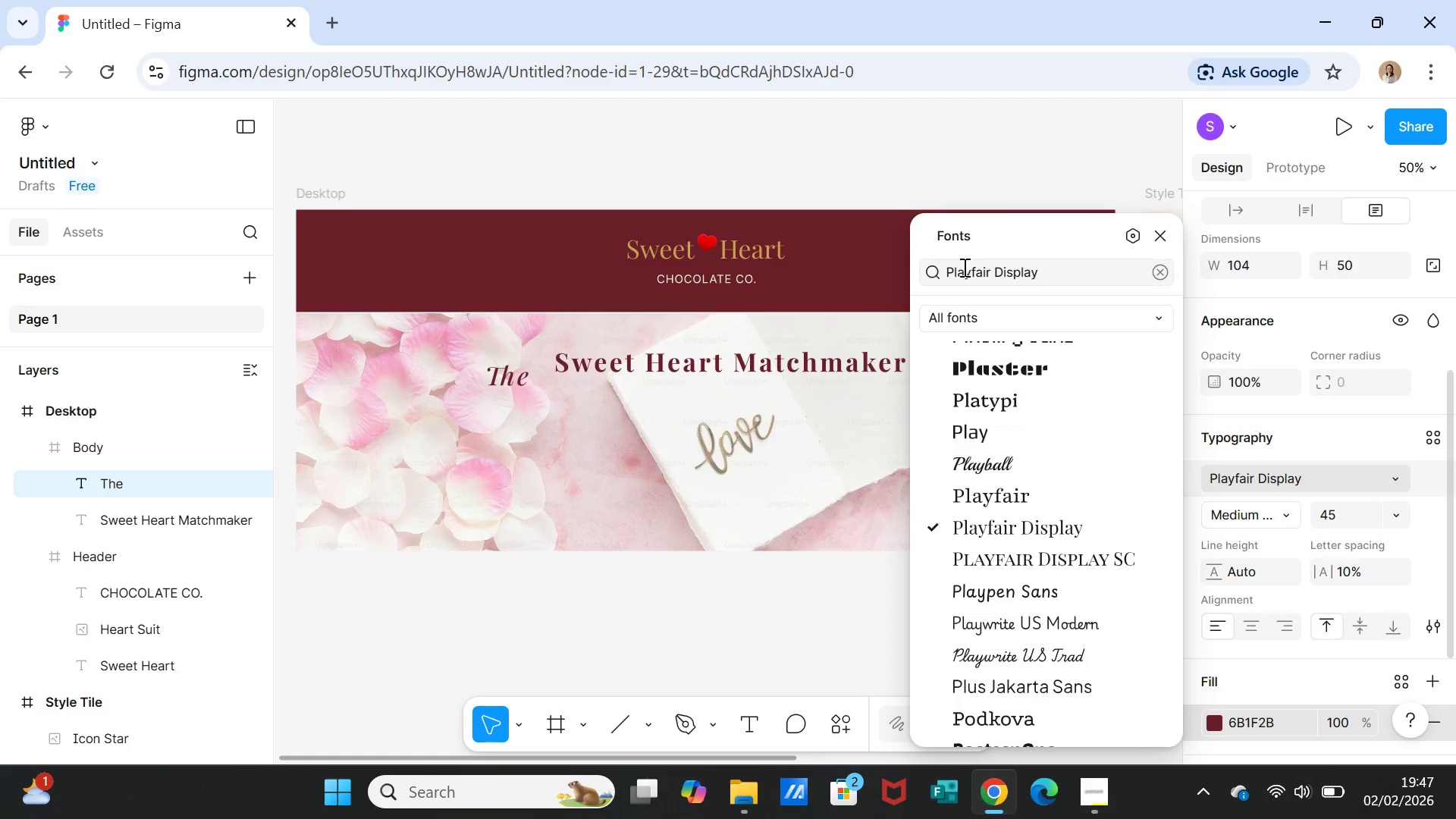 
left_click([997, 162])
 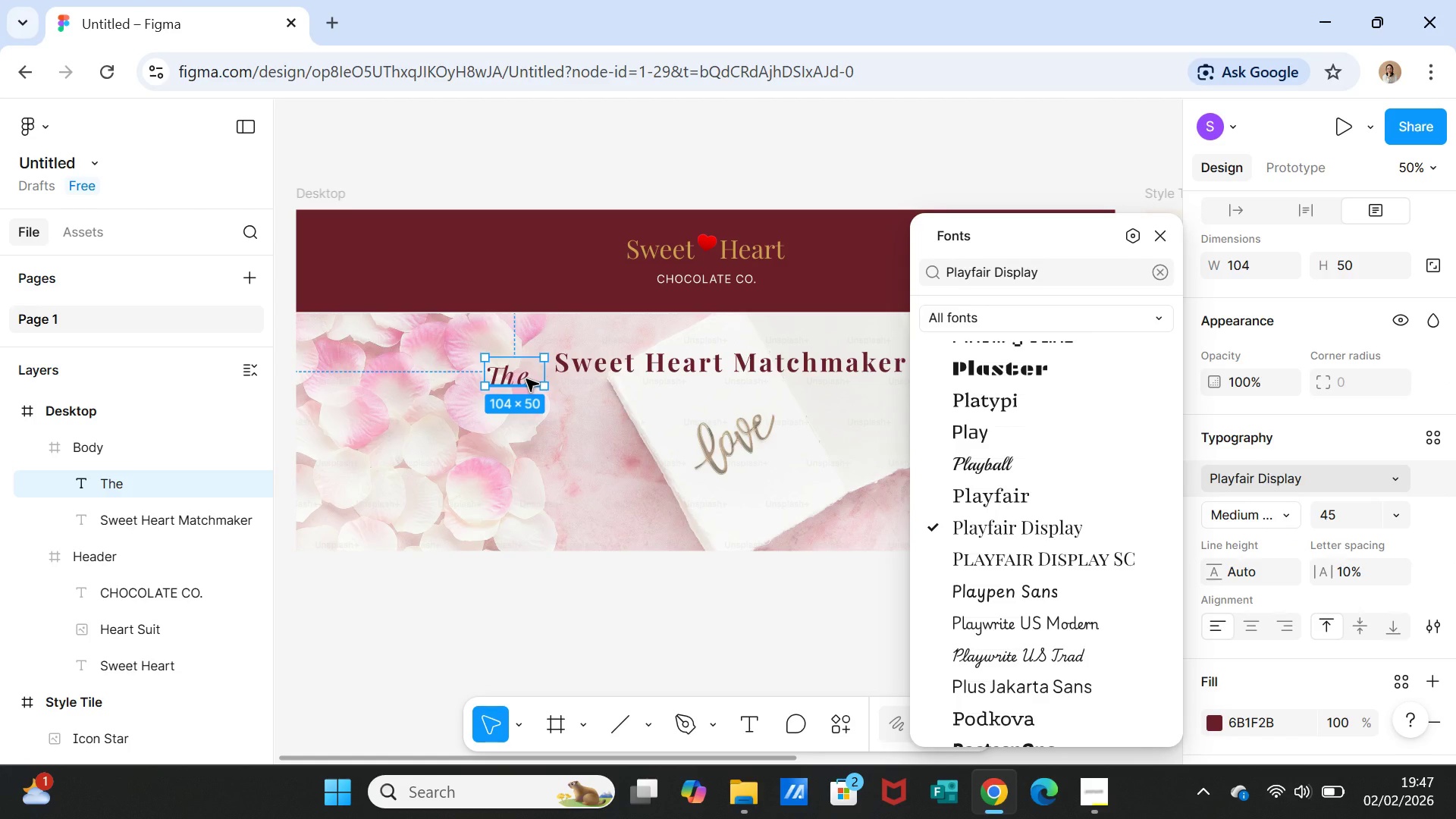 
left_click_drag(start_coordinate=[526, 379], to_coordinate=[528, 375])
 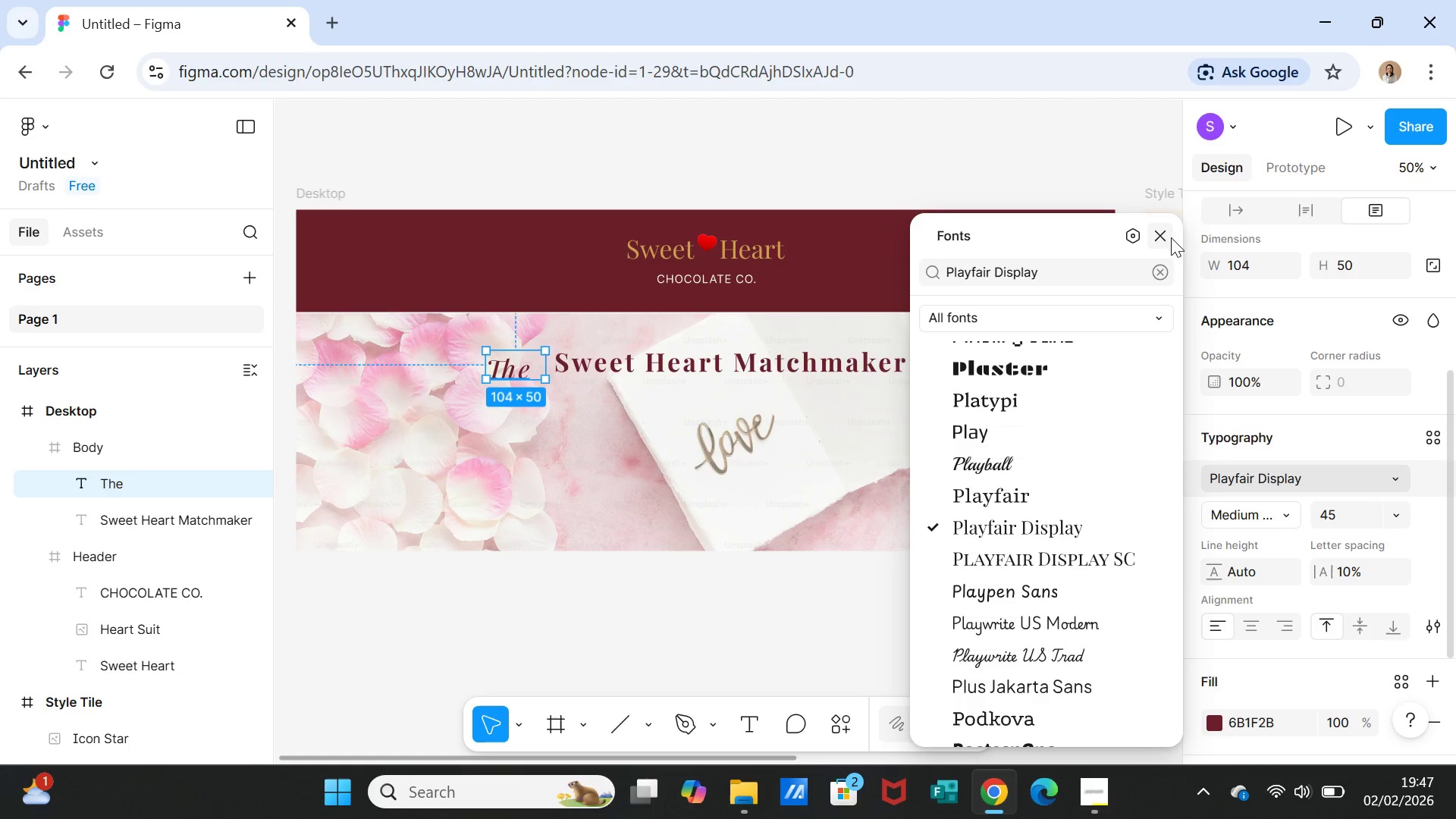 
left_click([1164, 231])
 